 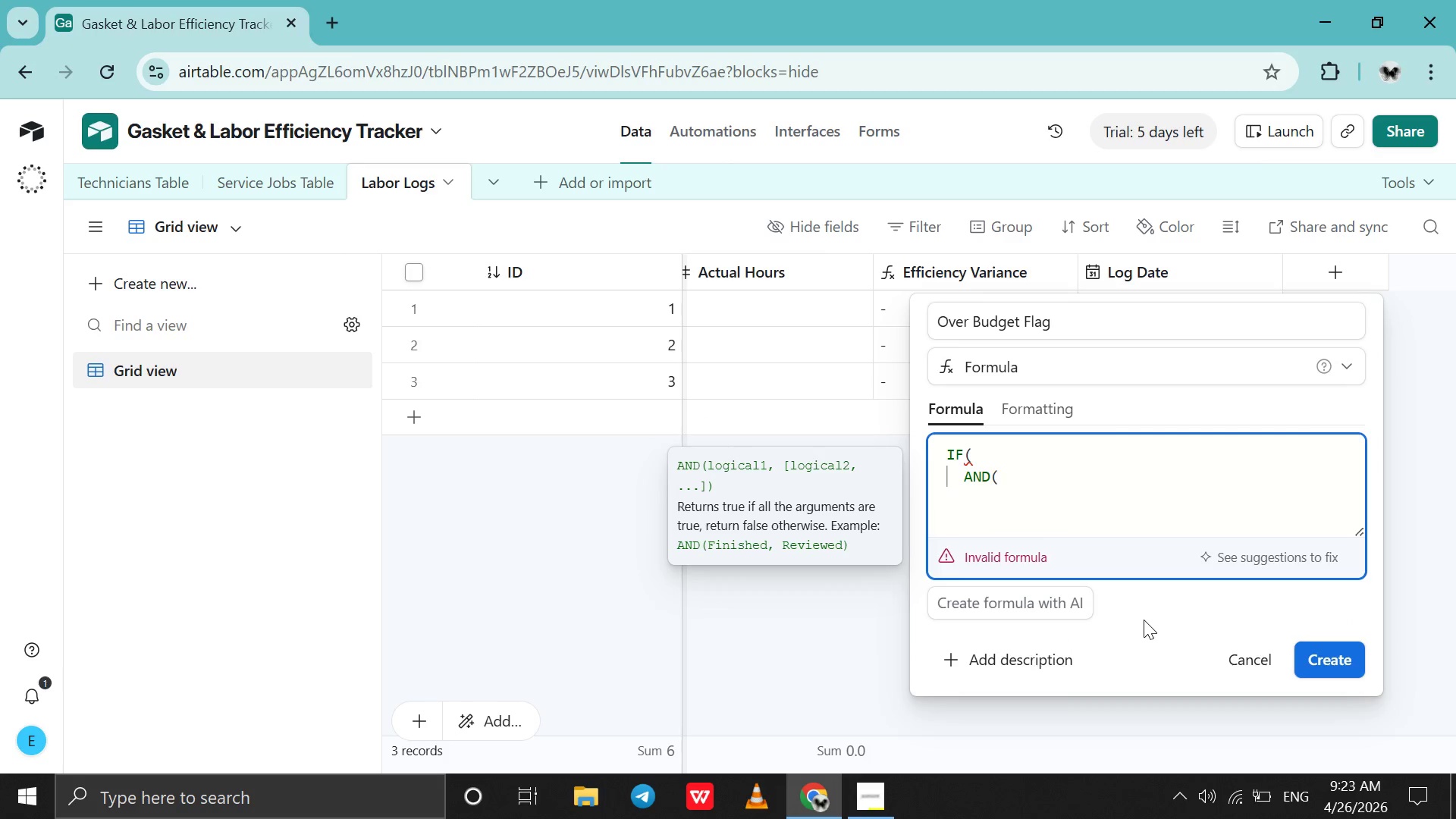 
type({est)
 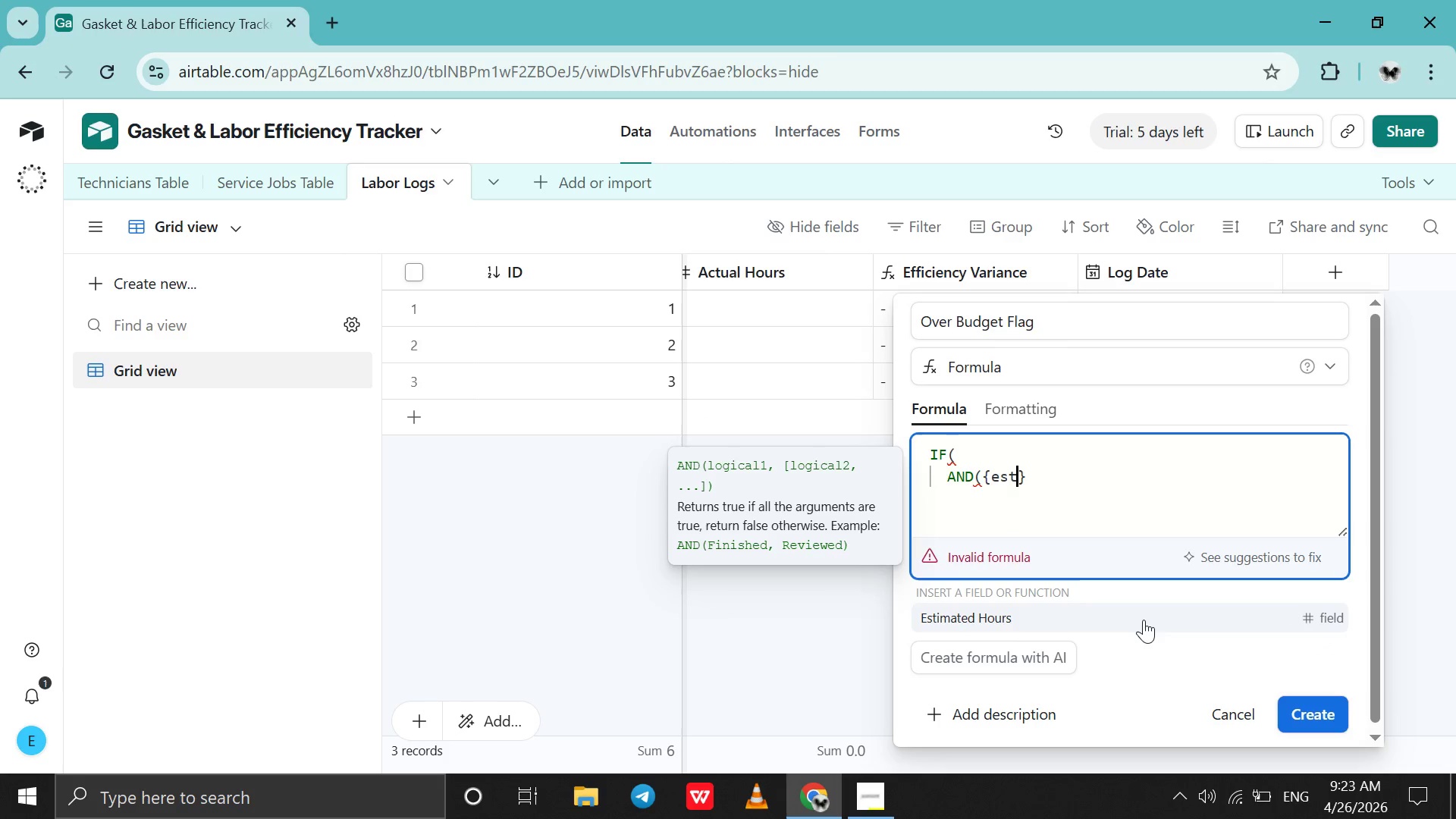 
left_click([1144, 620])
 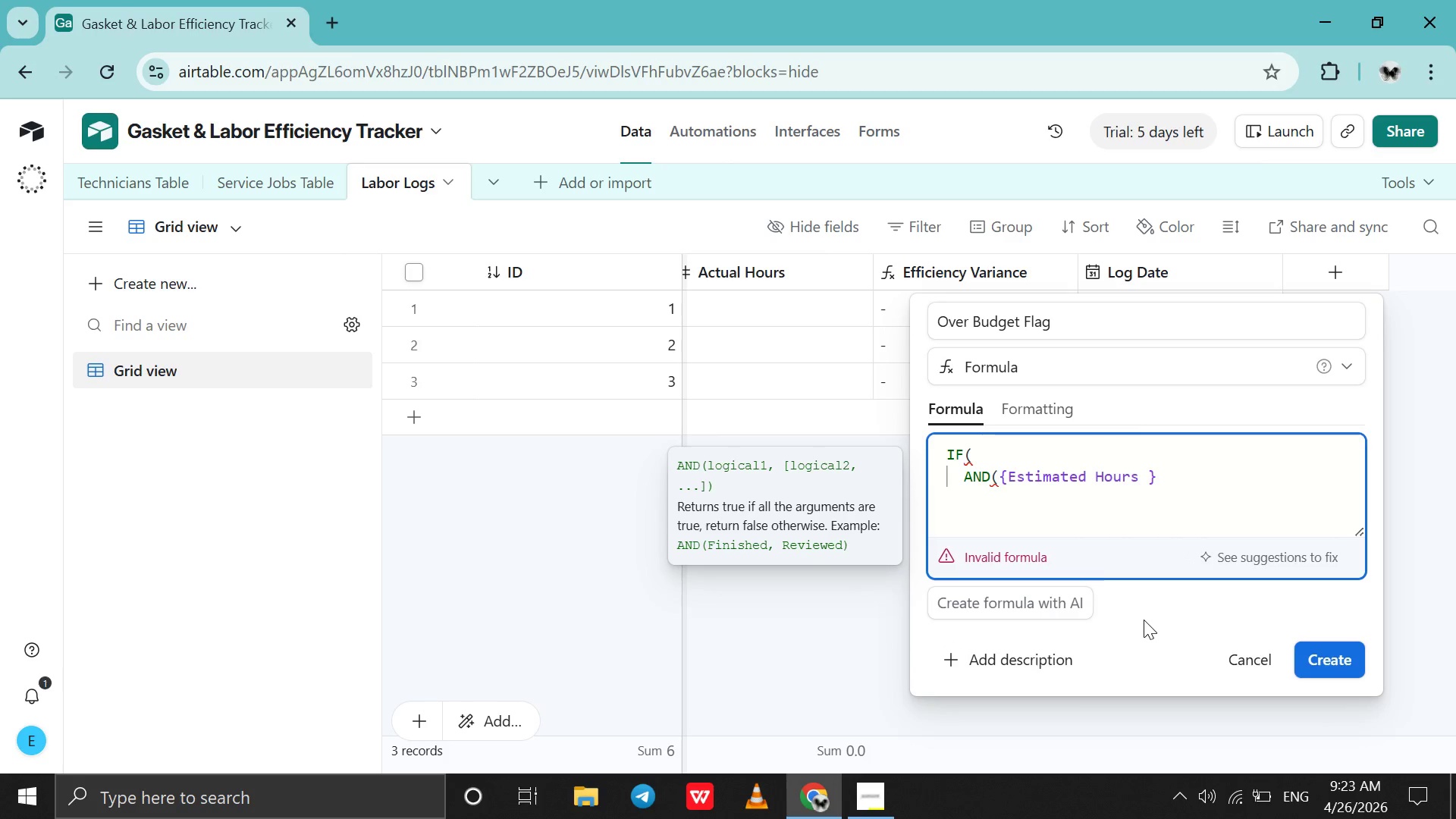 
key(Comma)
 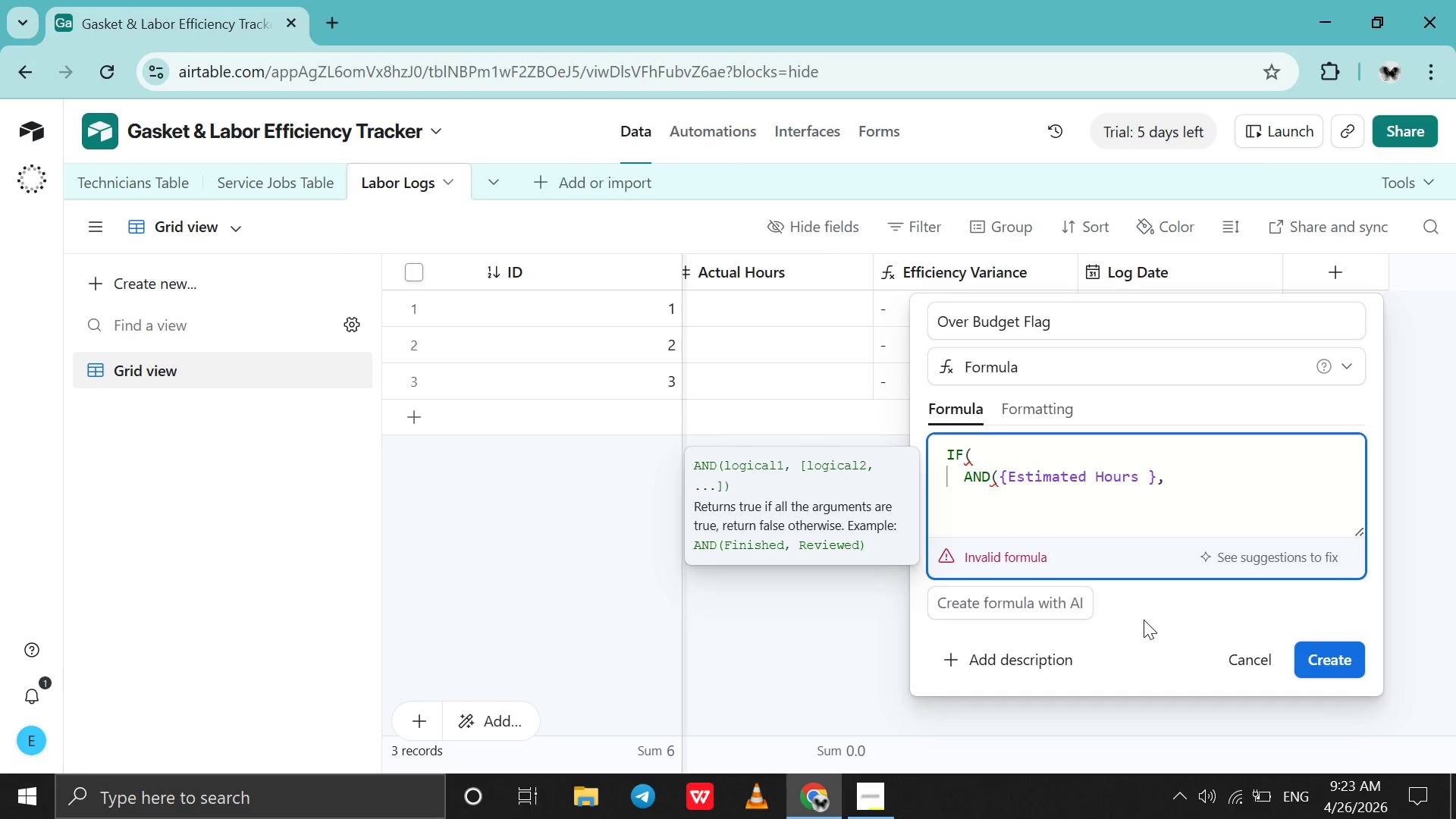 
key(Shift+Enter)
 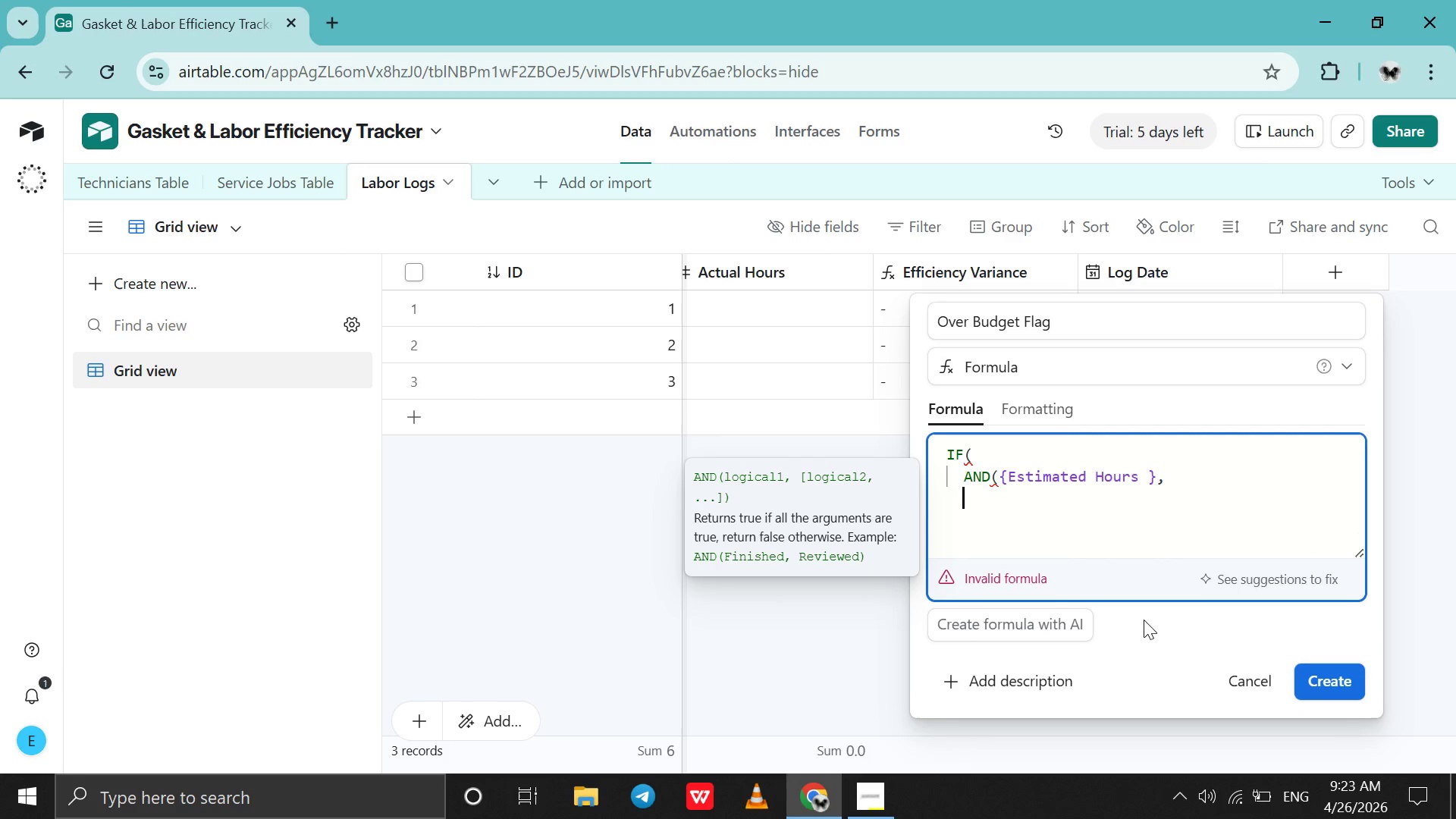 
hold_key(key=ShiftRight, duration=1.51)
 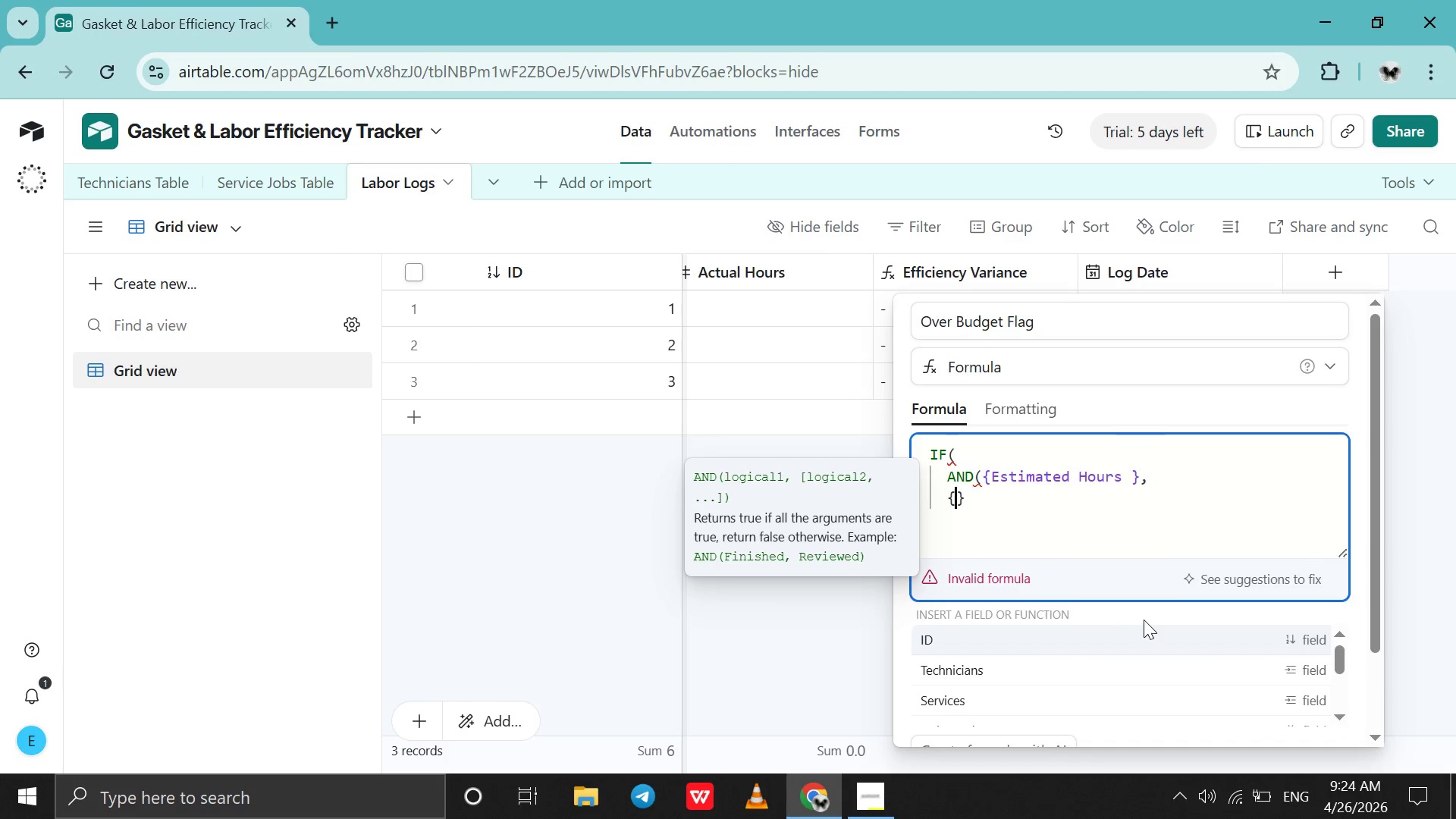 
type({actu)
 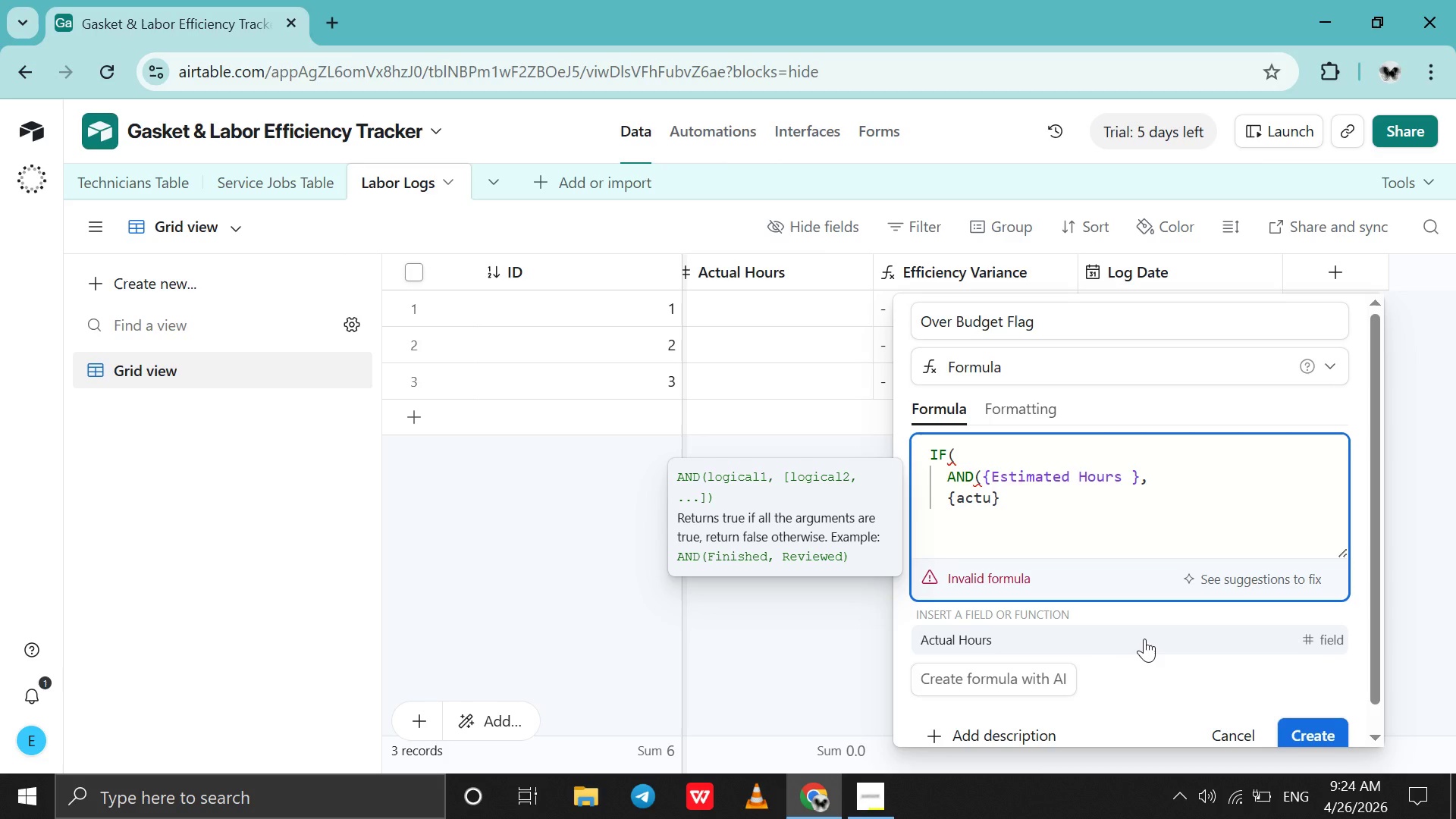 
left_click([1144, 639])
 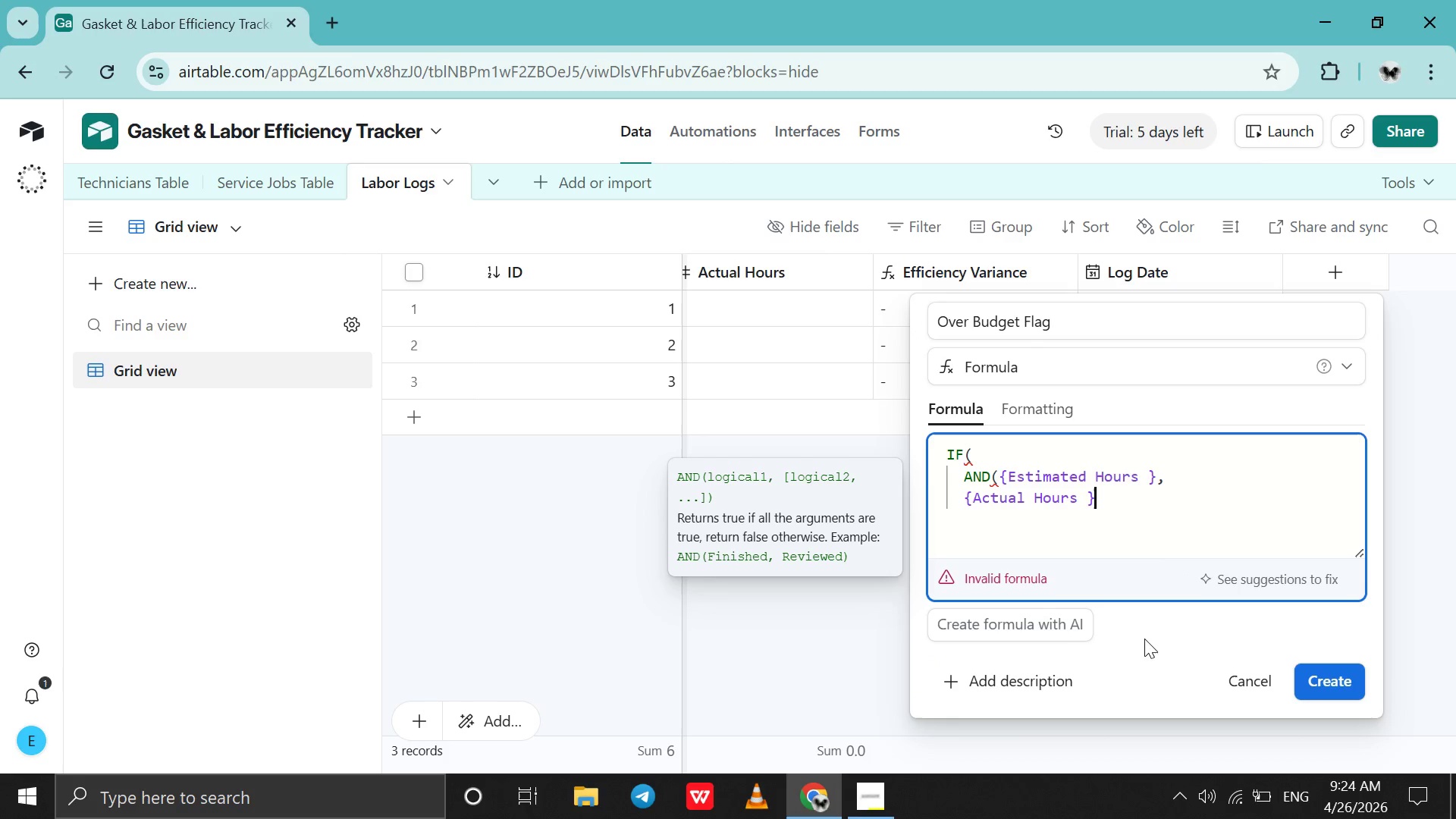 
type(>{estim)
 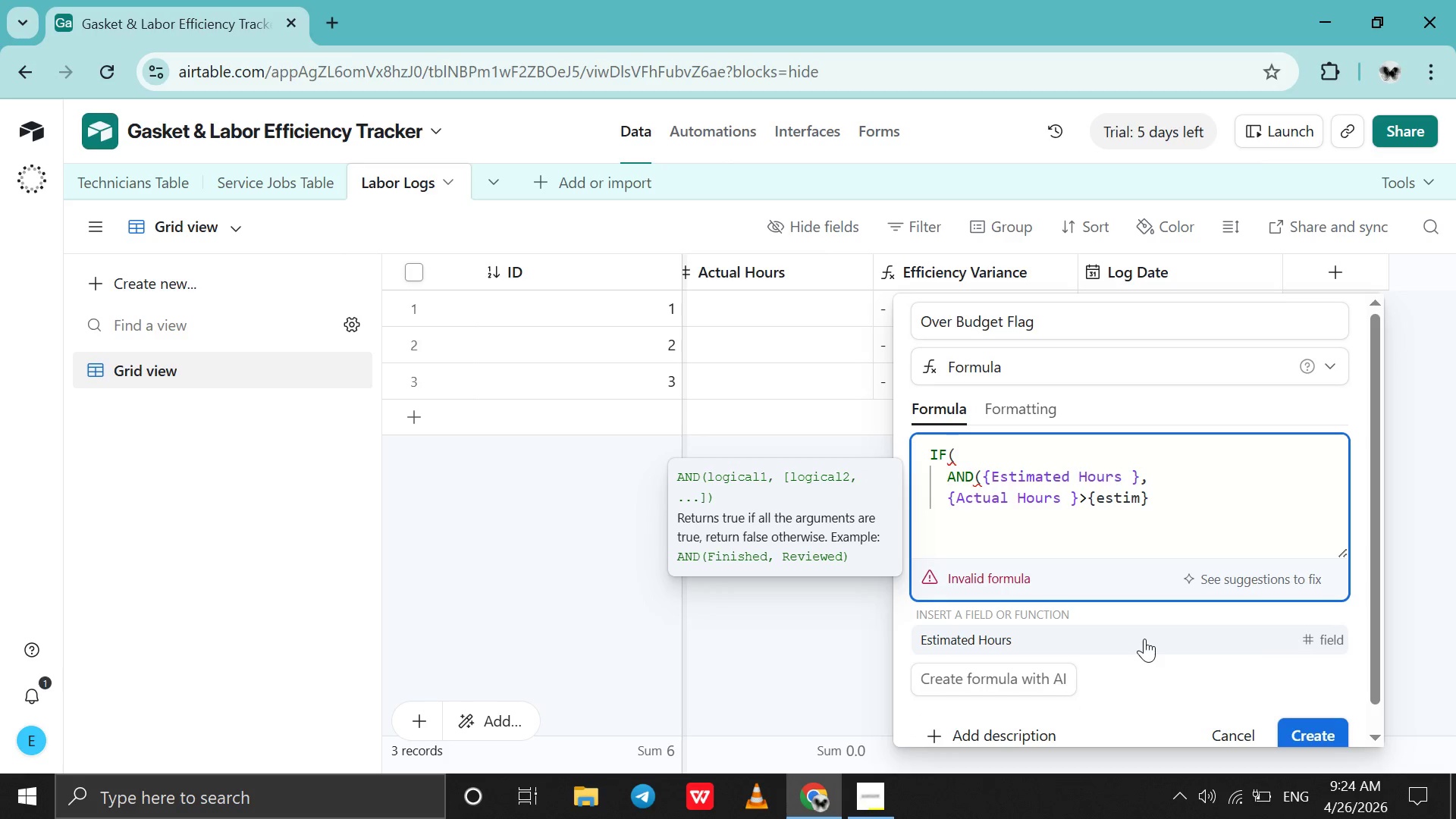 
left_click([1144, 639])
 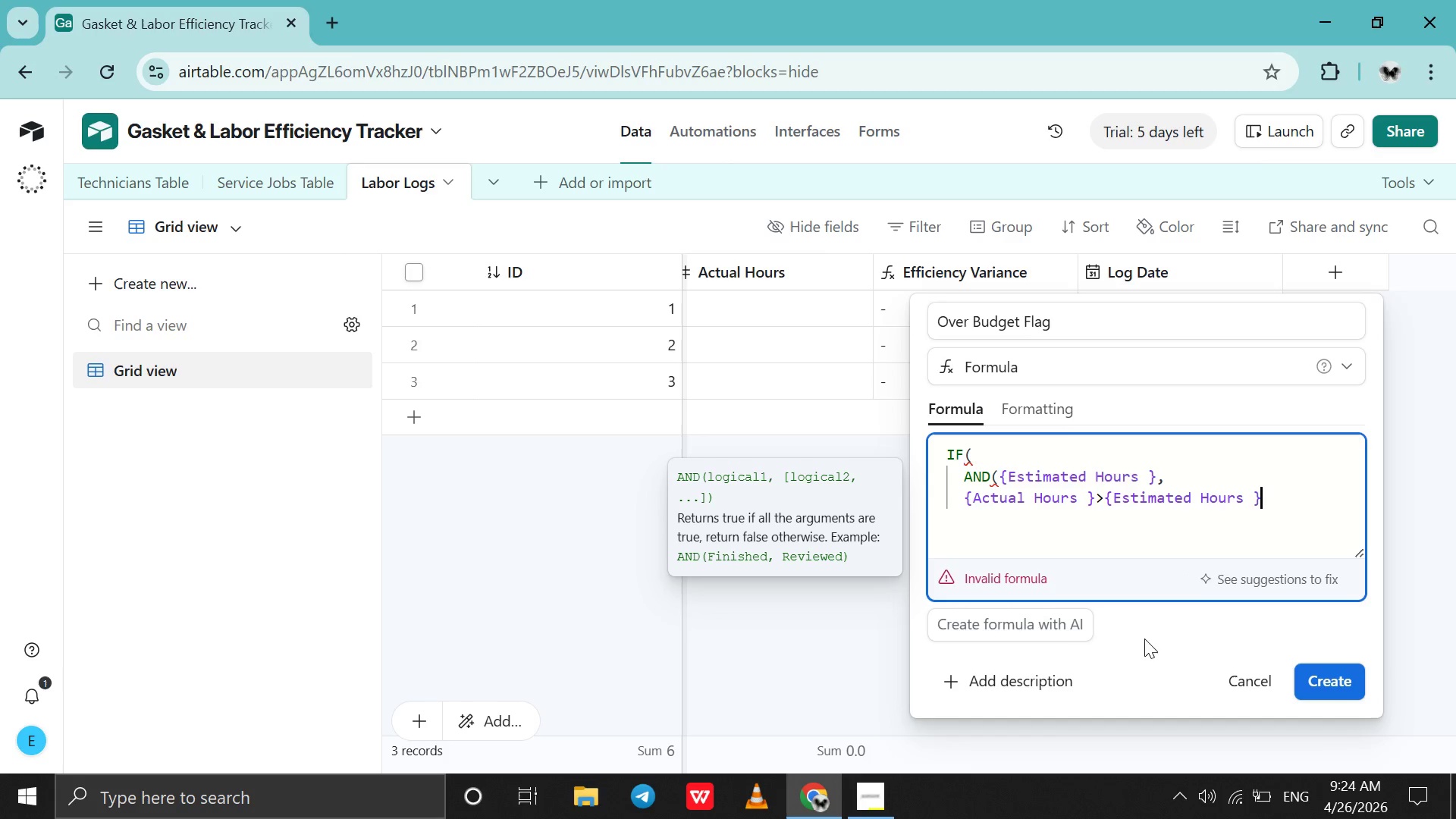 
wait(12.05)
 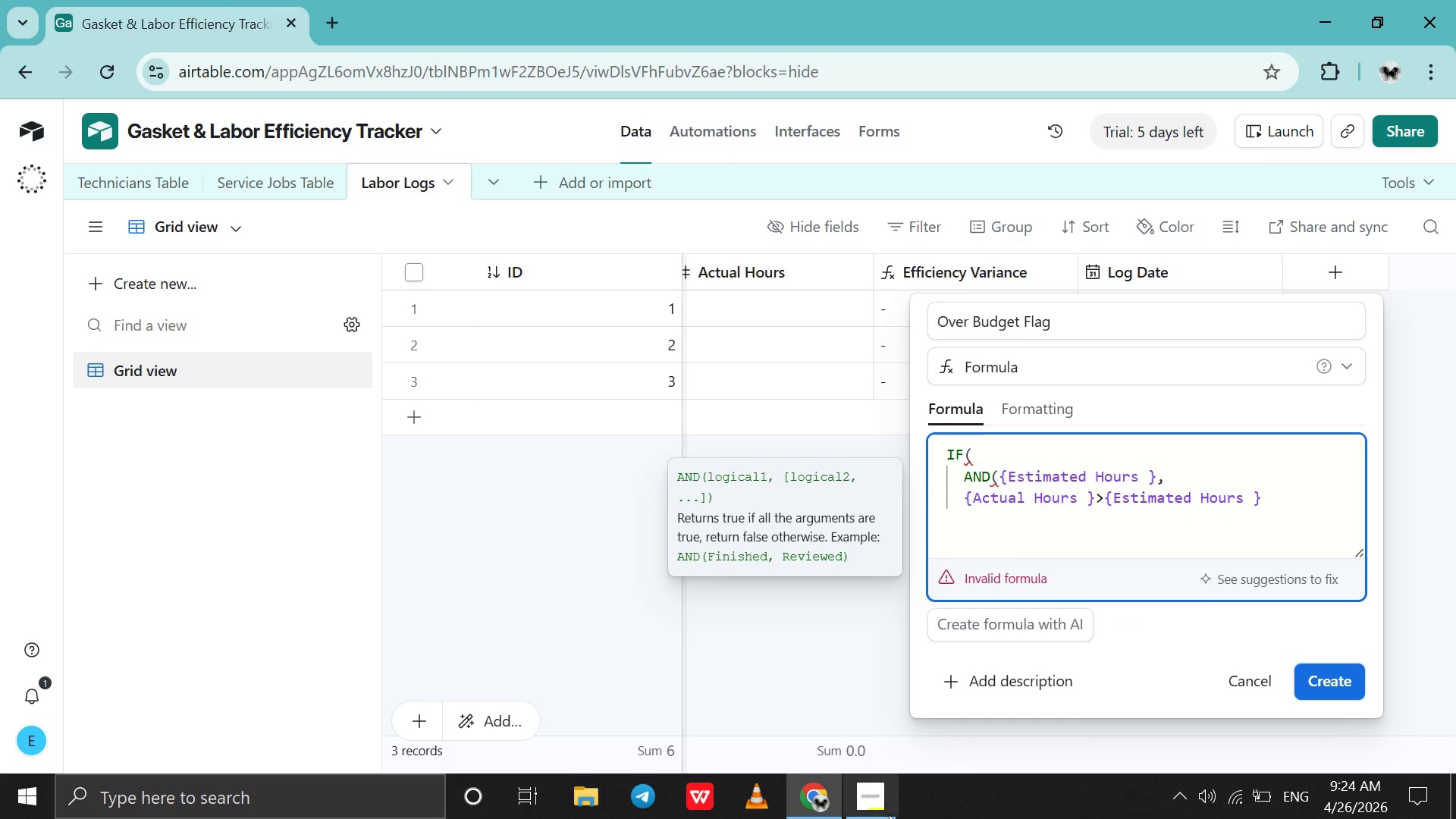 
type(*1.2),)
 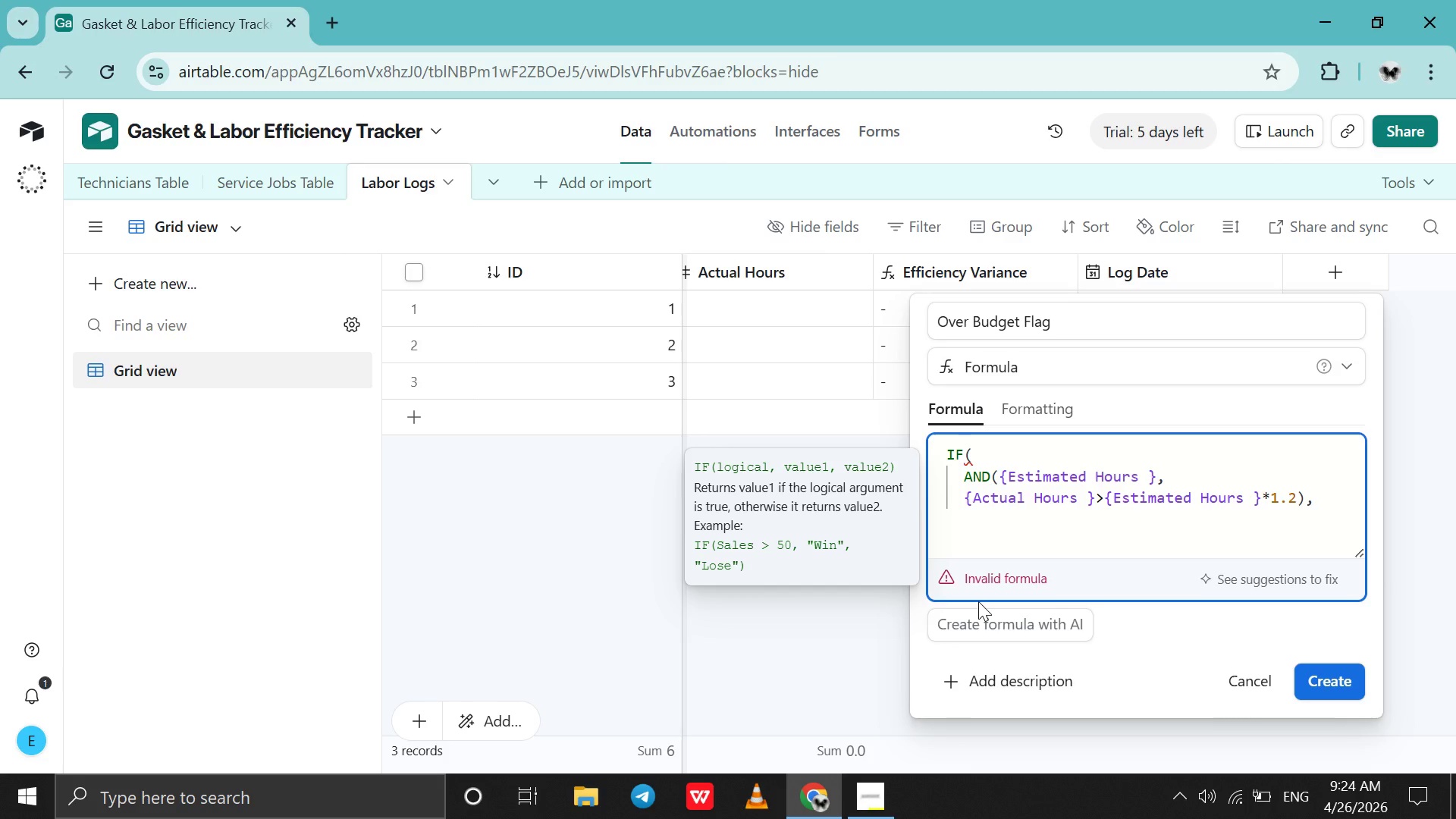 
key(Shift+Enter)
 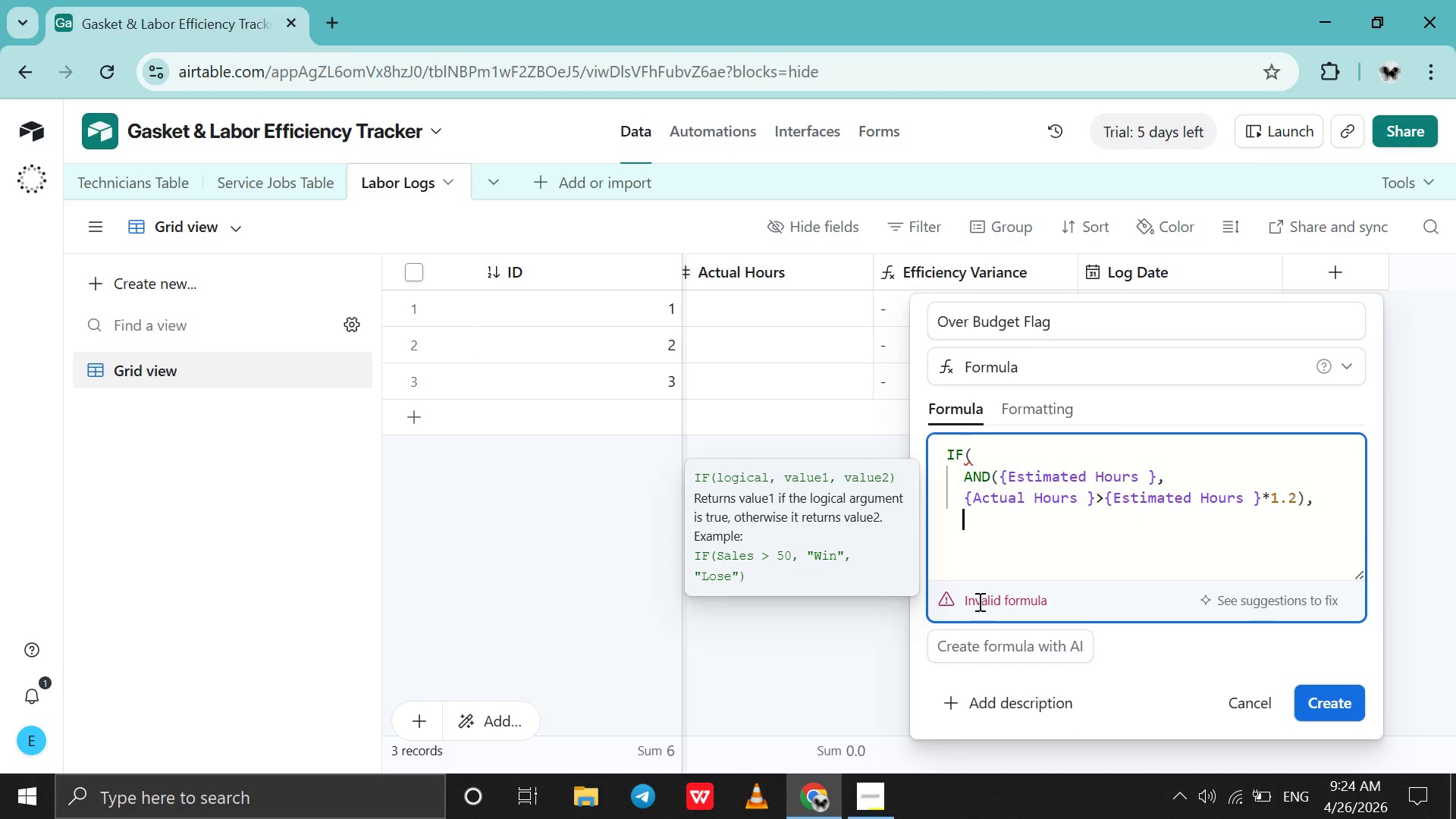 
key(1)
 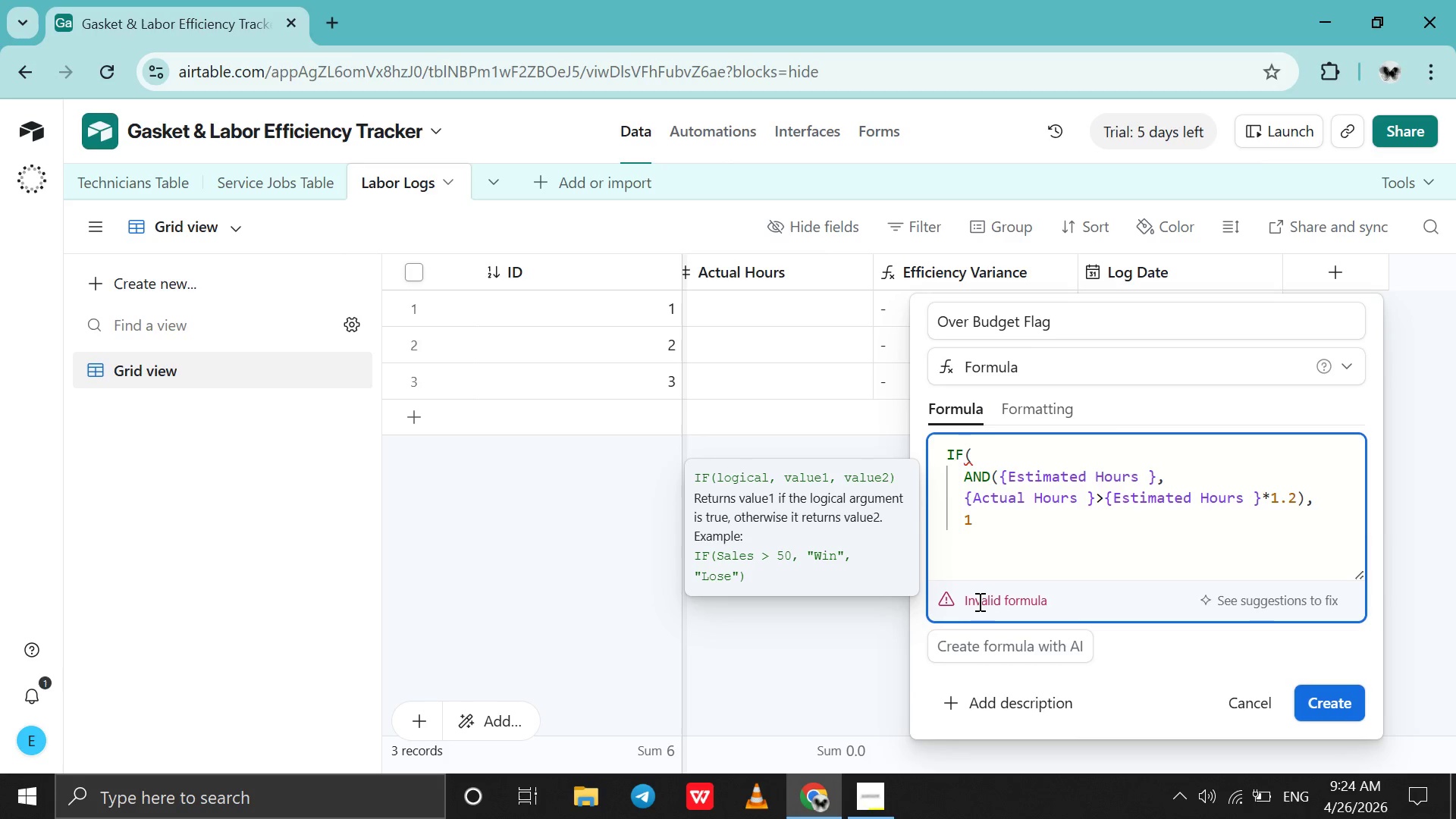 
key(Comma)
 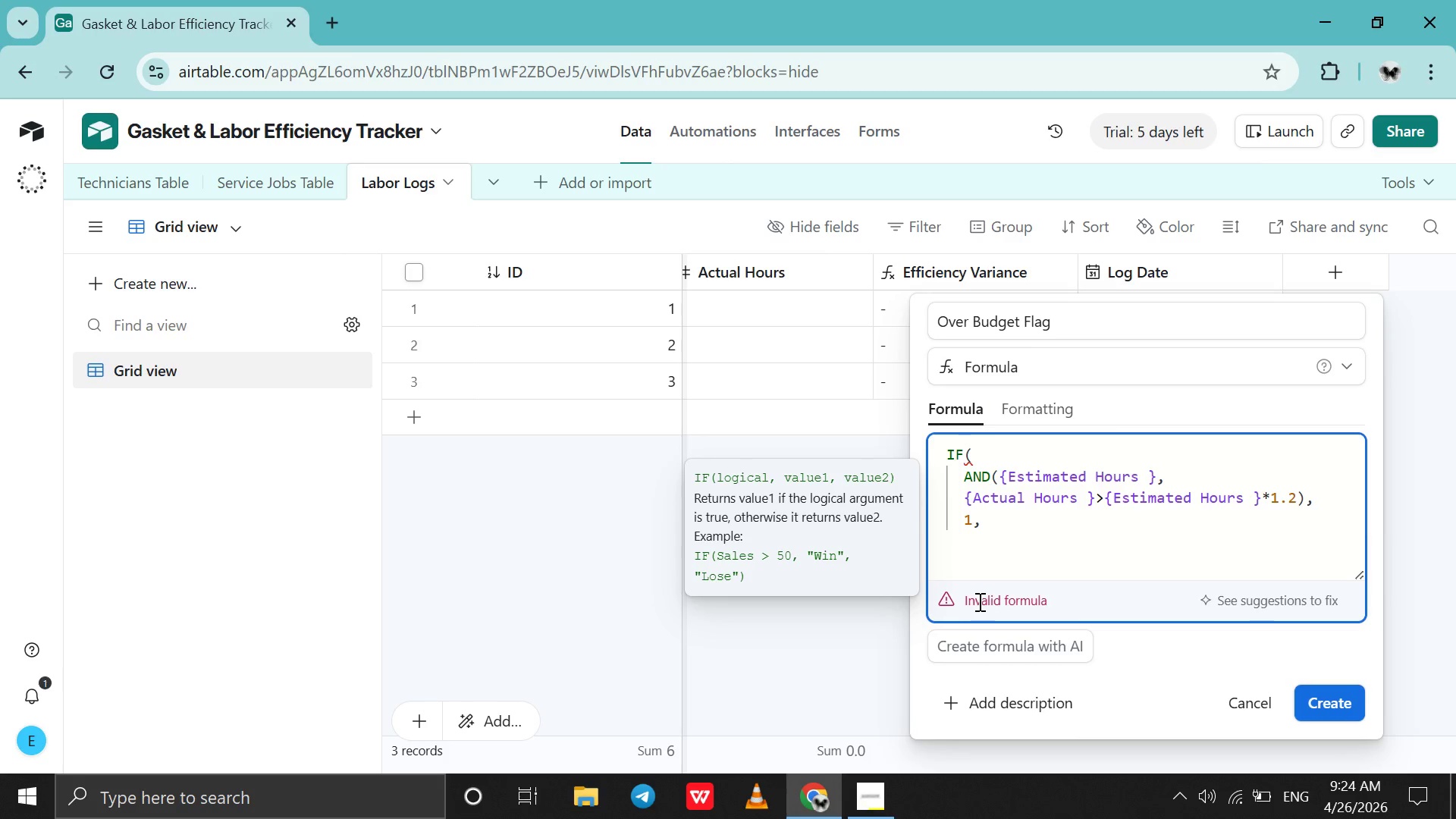 
key(Shift+Enter)
 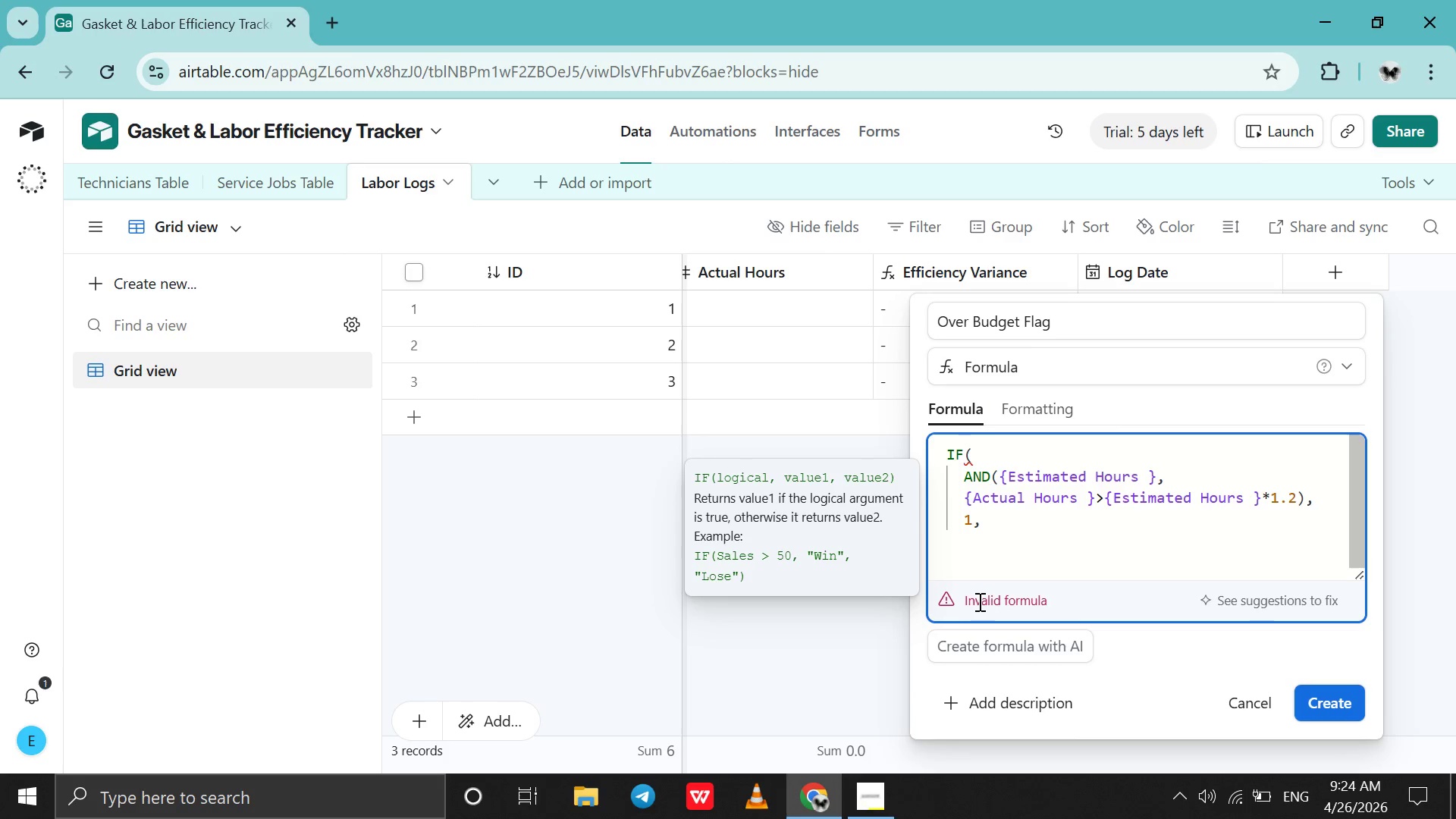 
key(0)
 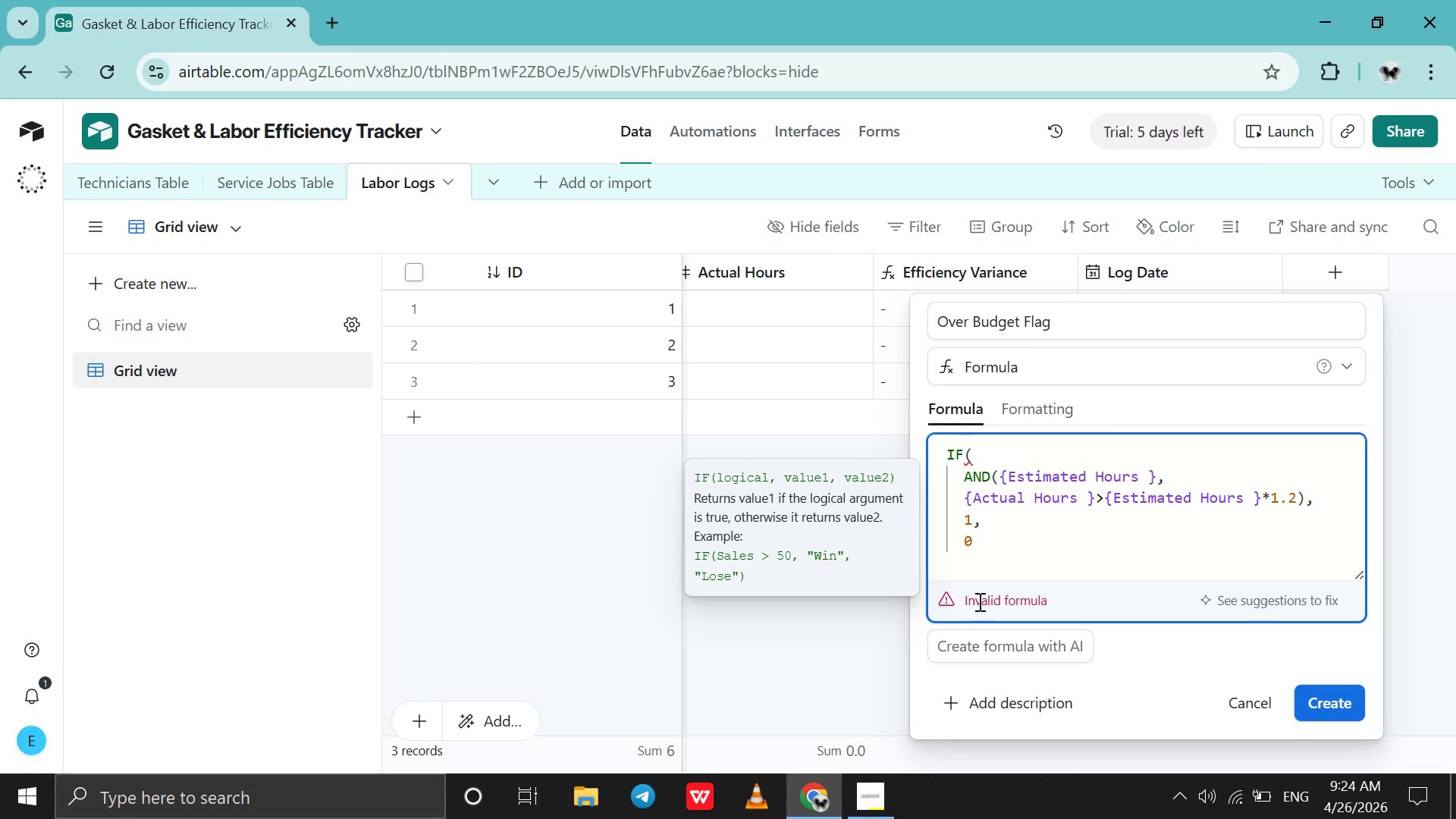 
key(Shift+Enter)
 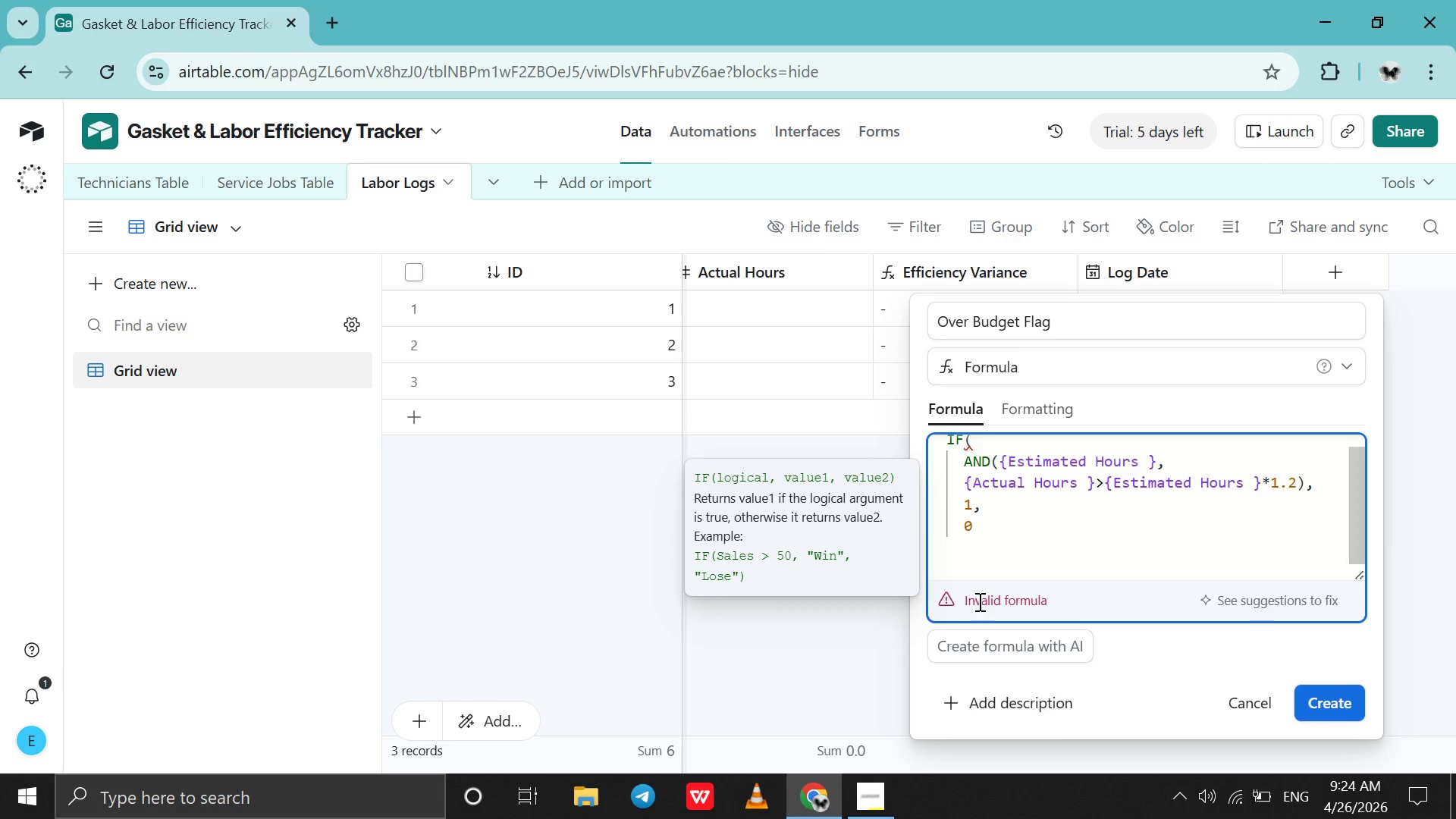 
key(Shift+0)
 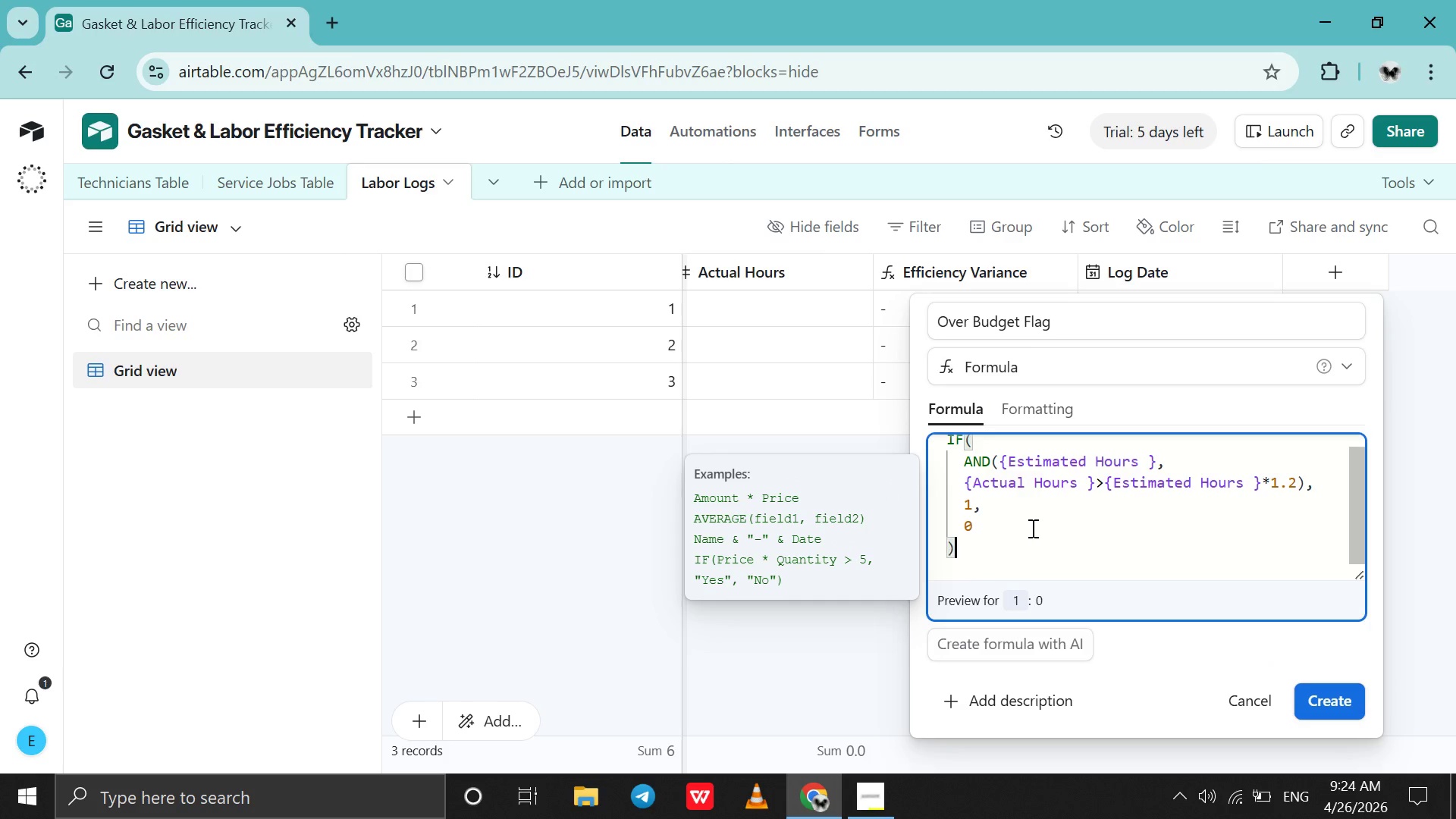 
left_click([1026, 530])
 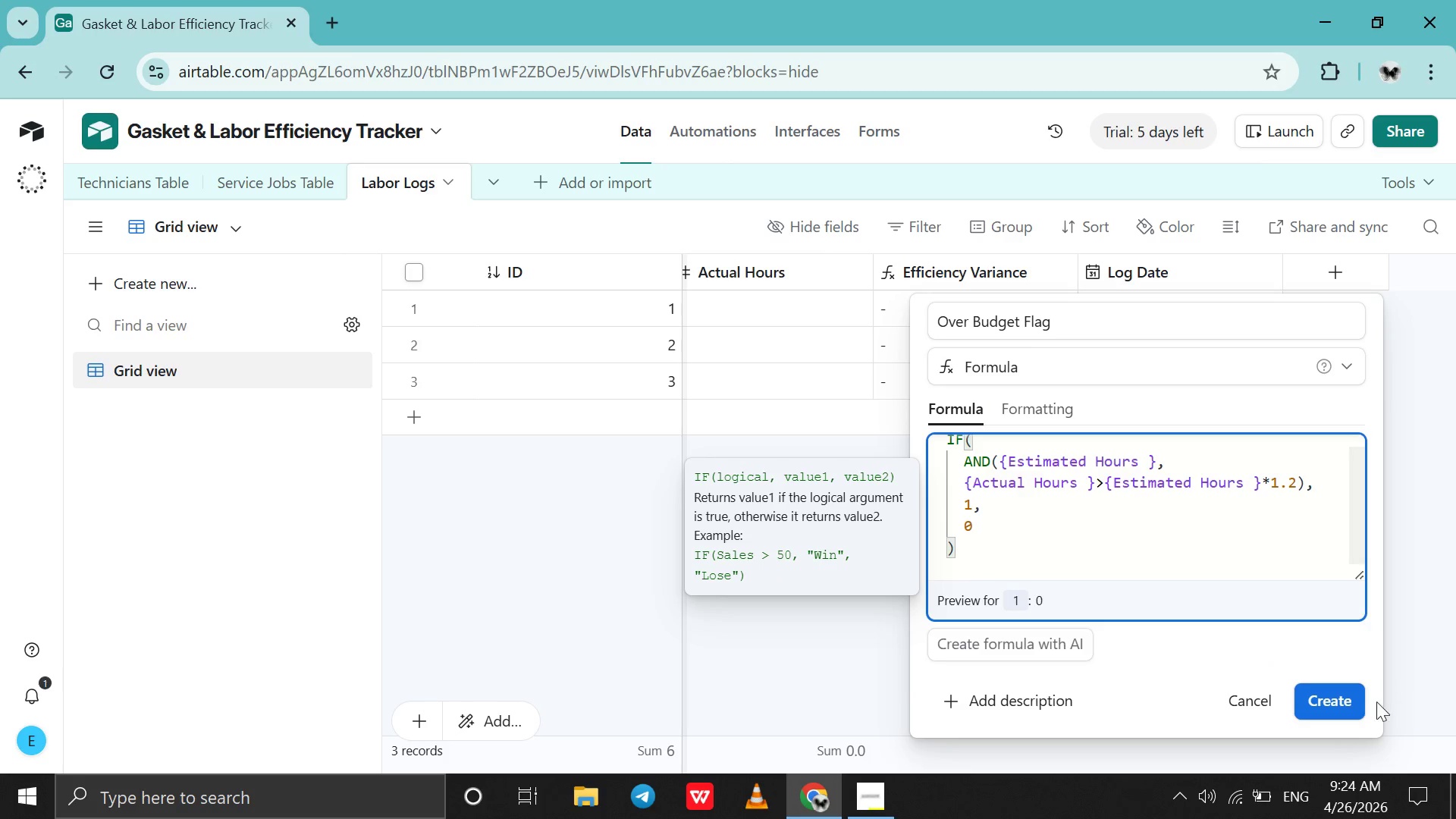 
left_click([1338, 692])
 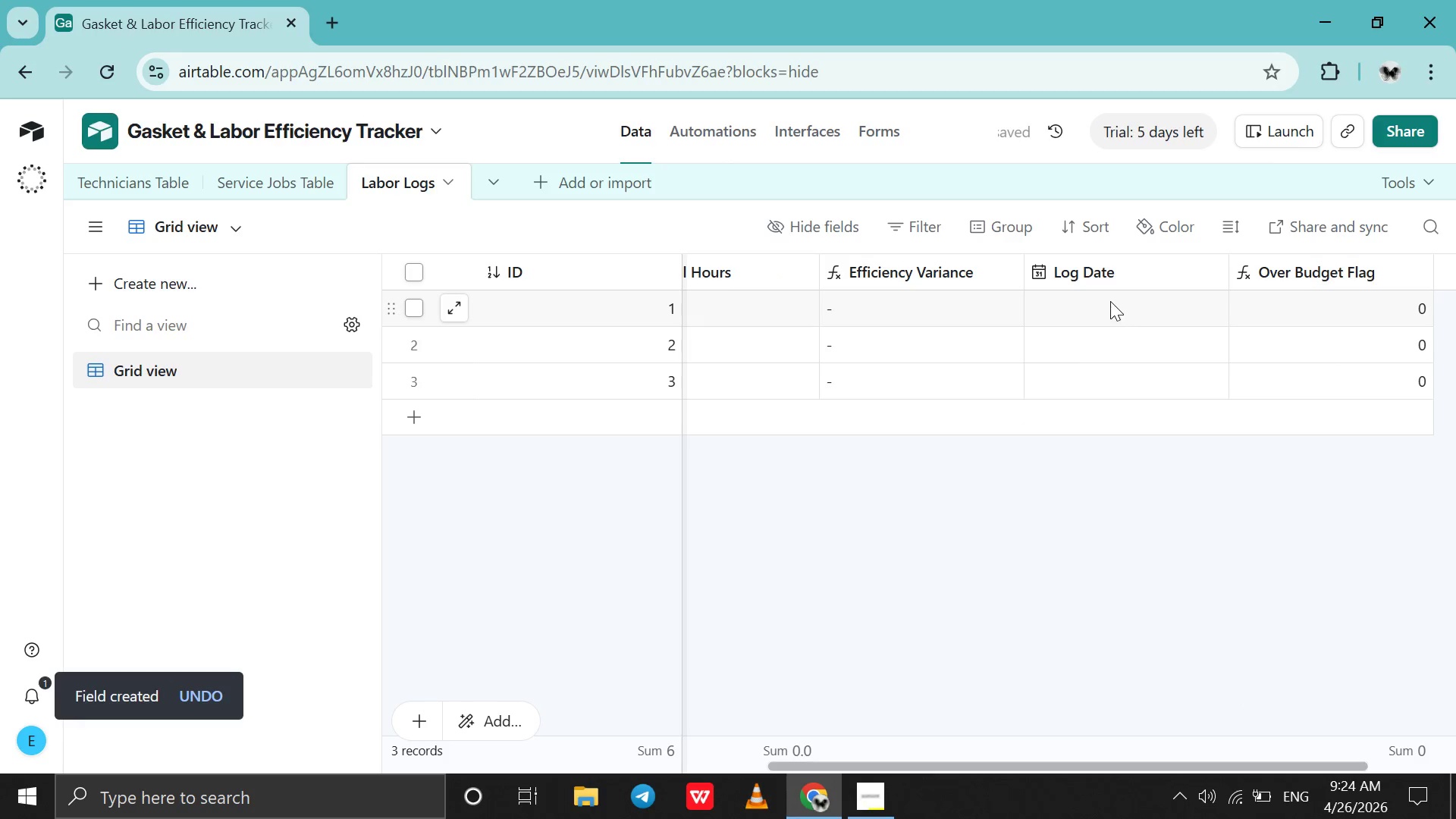 
scroll: coordinate [1084, 278], scroll_direction: up, amount: 7.0
 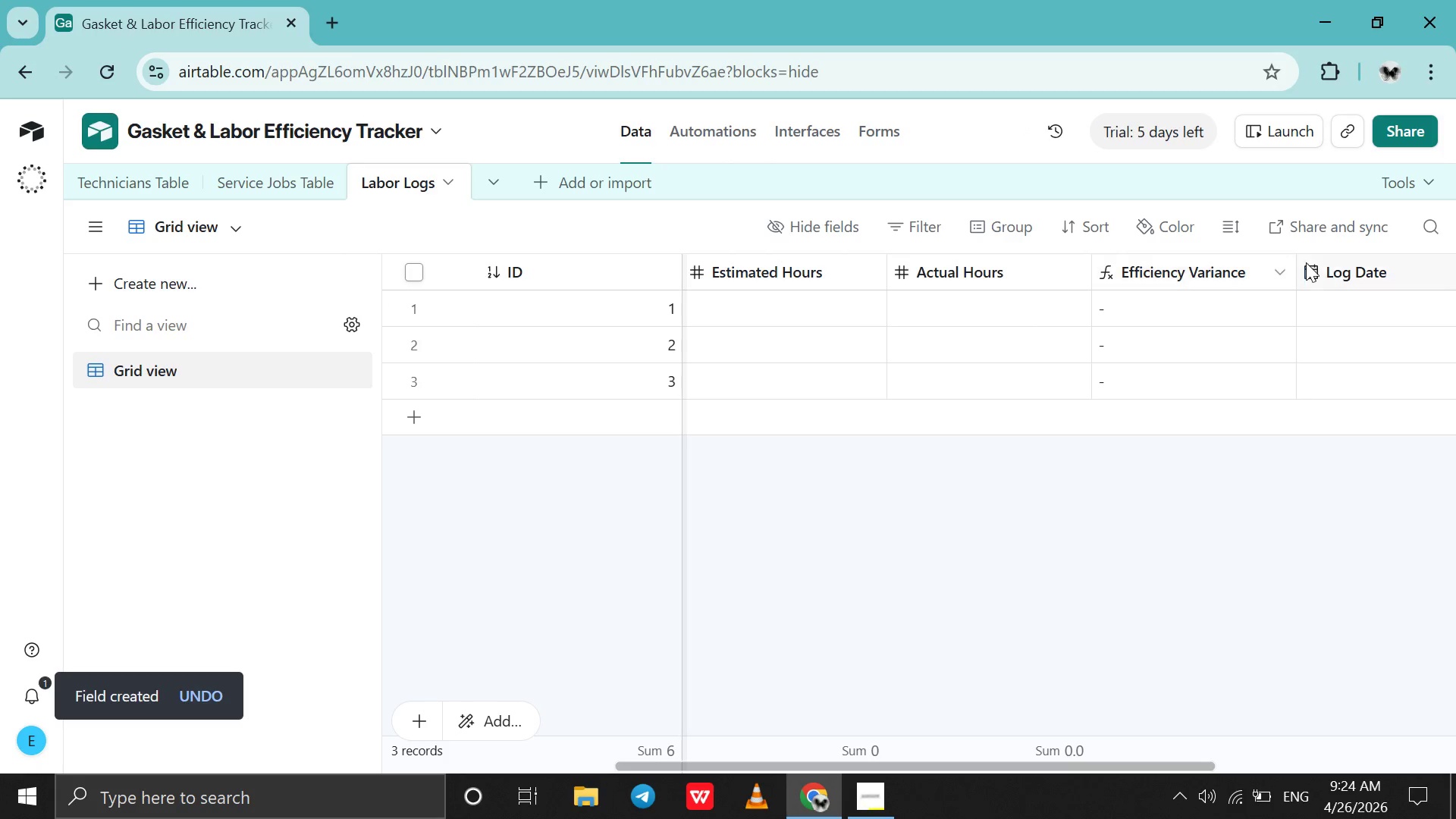 
left_click_drag(start_coordinate=[1336, 268], to_coordinate=[994, 287])
 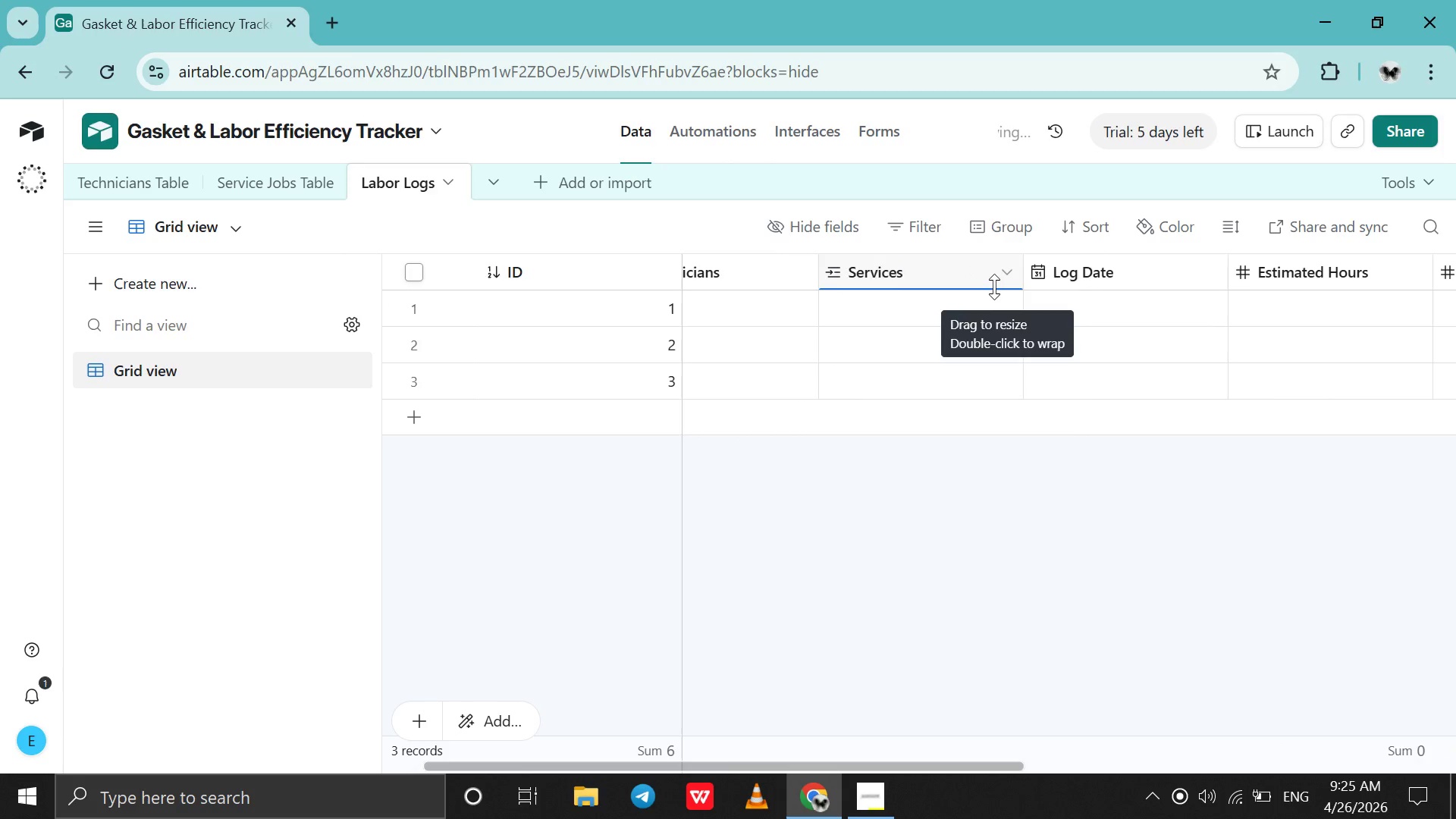 
scroll: coordinate [994, 287], scroll_direction: down, amount: 6.0
 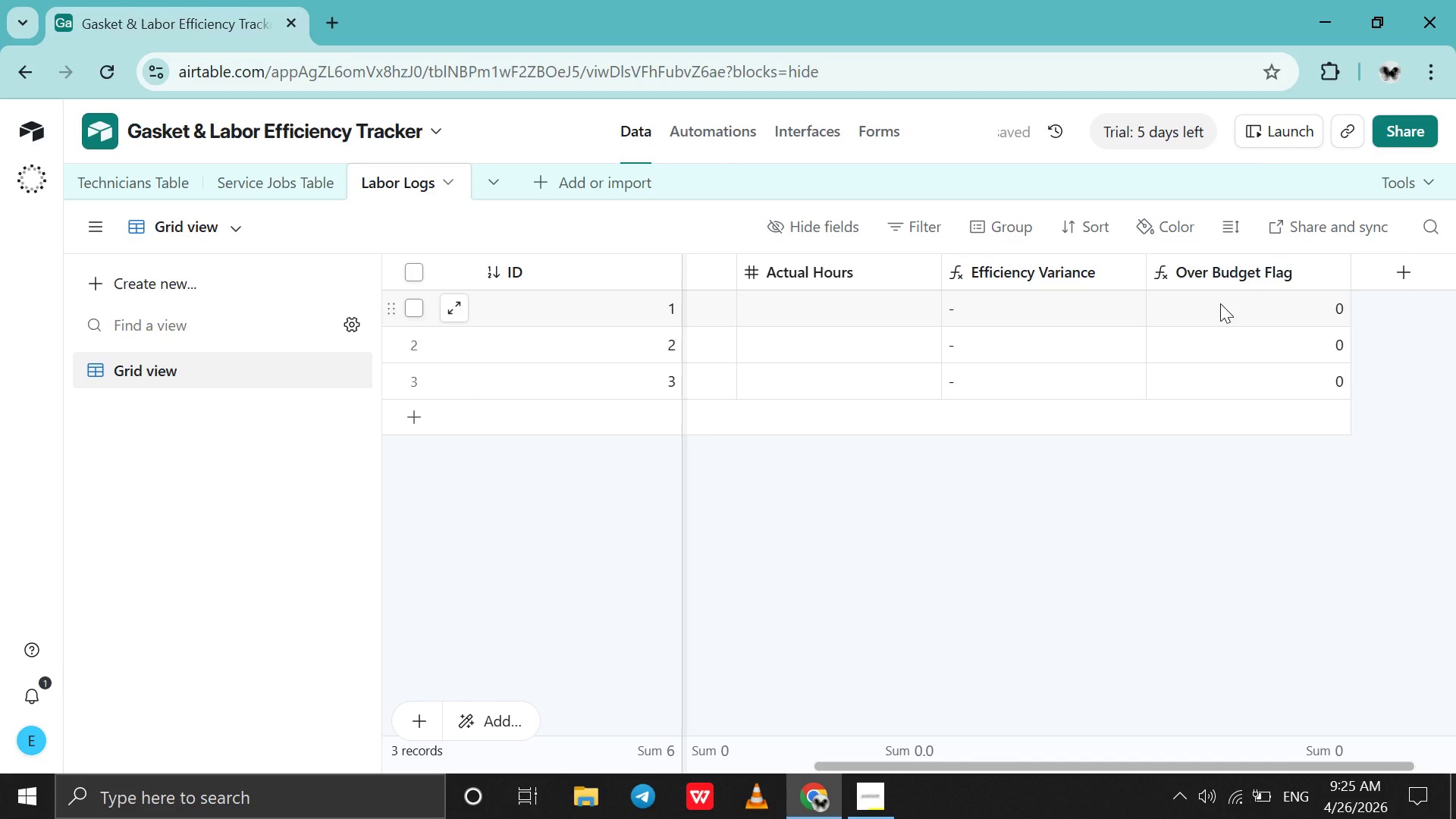 
wait(7.62)
 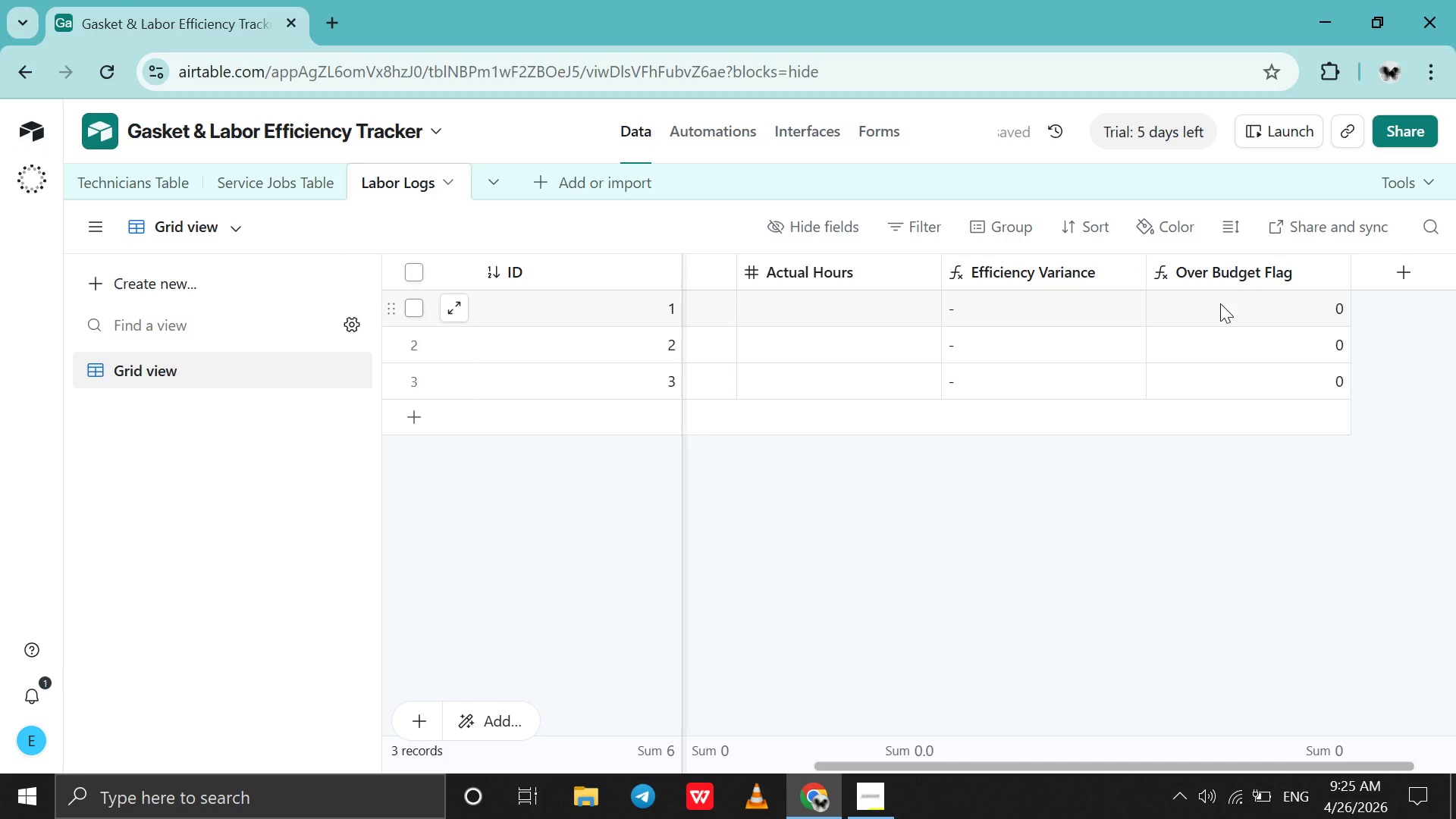 
double_click([1044, 267])
 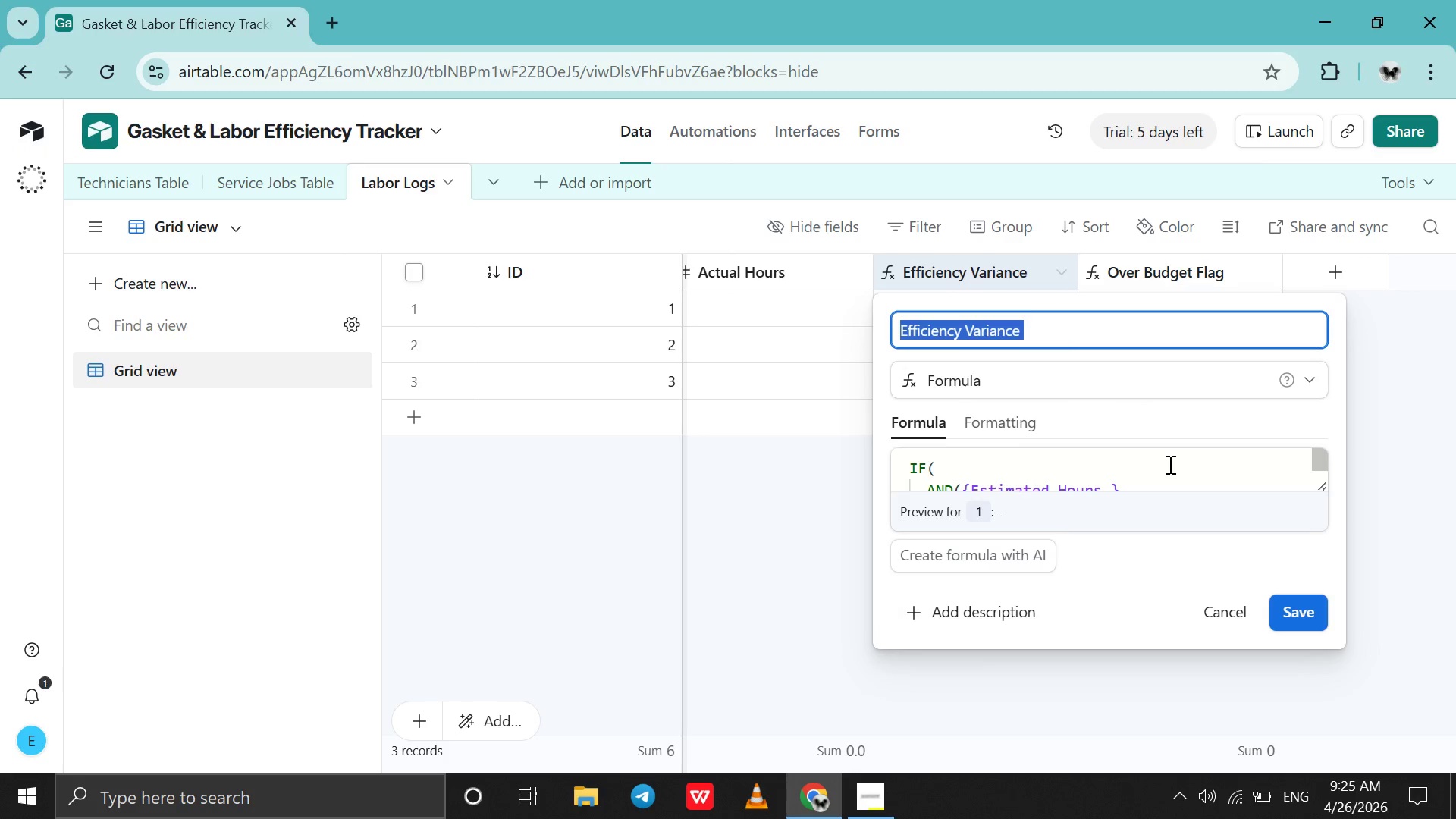 
scroll: coordinate [1169, 464], scroll_direction: down, amount: 2.0
 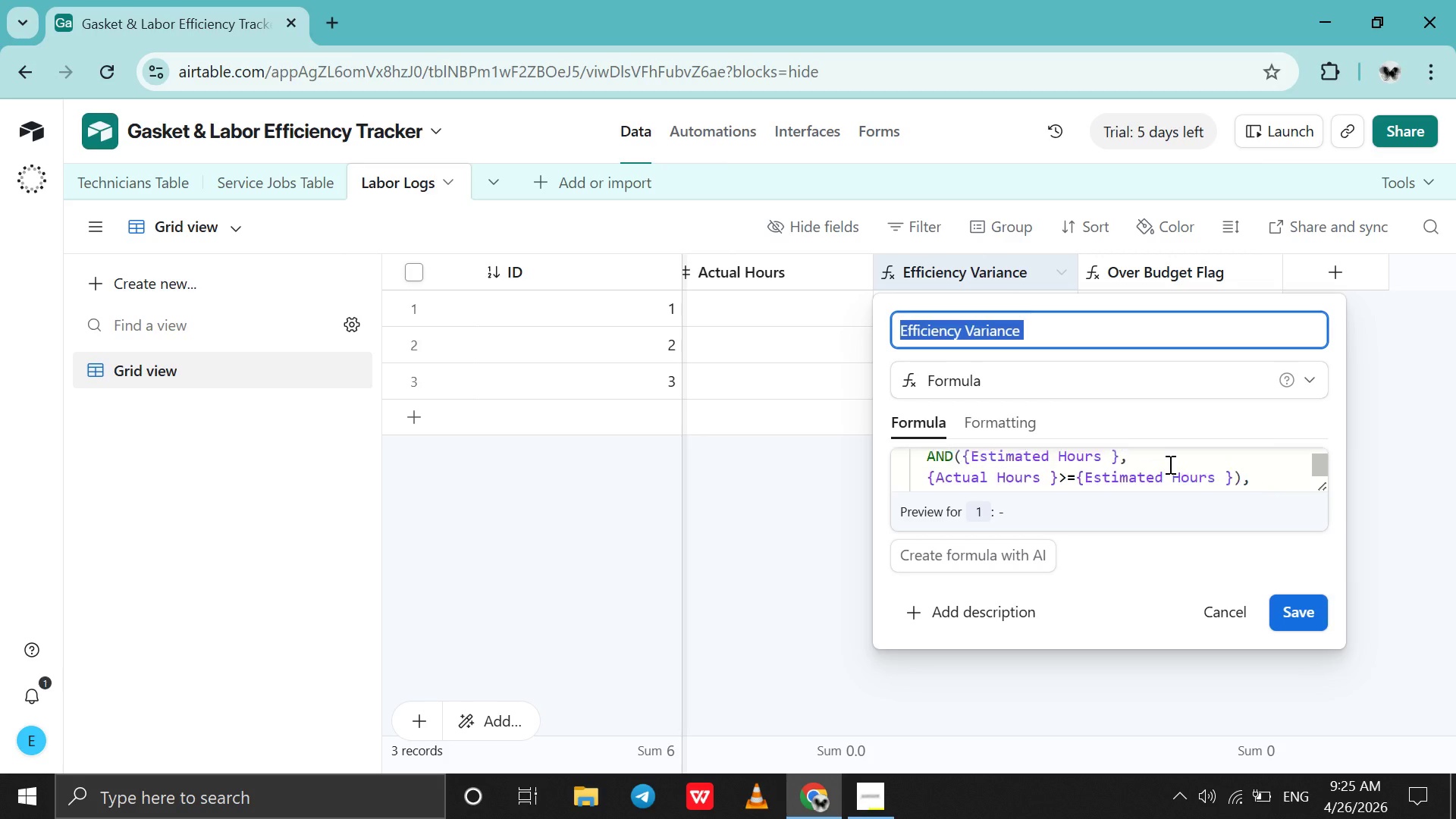 
scroll: coordinate [1169, 464], scroll_direction: none, amount: 0.0
 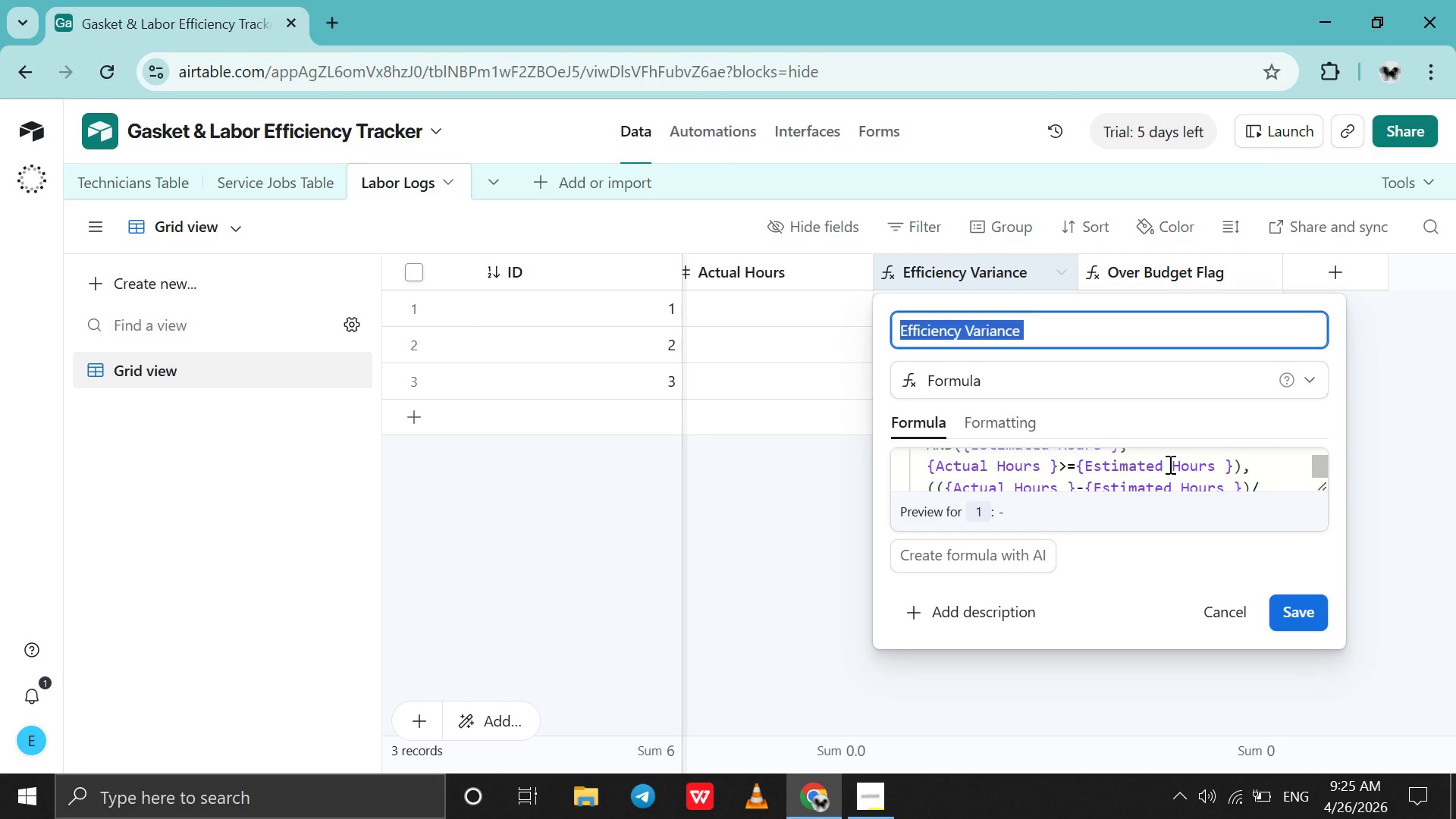 
scroll: coordinate [1169, 464], scroll_direction: down, amount: 6.0
 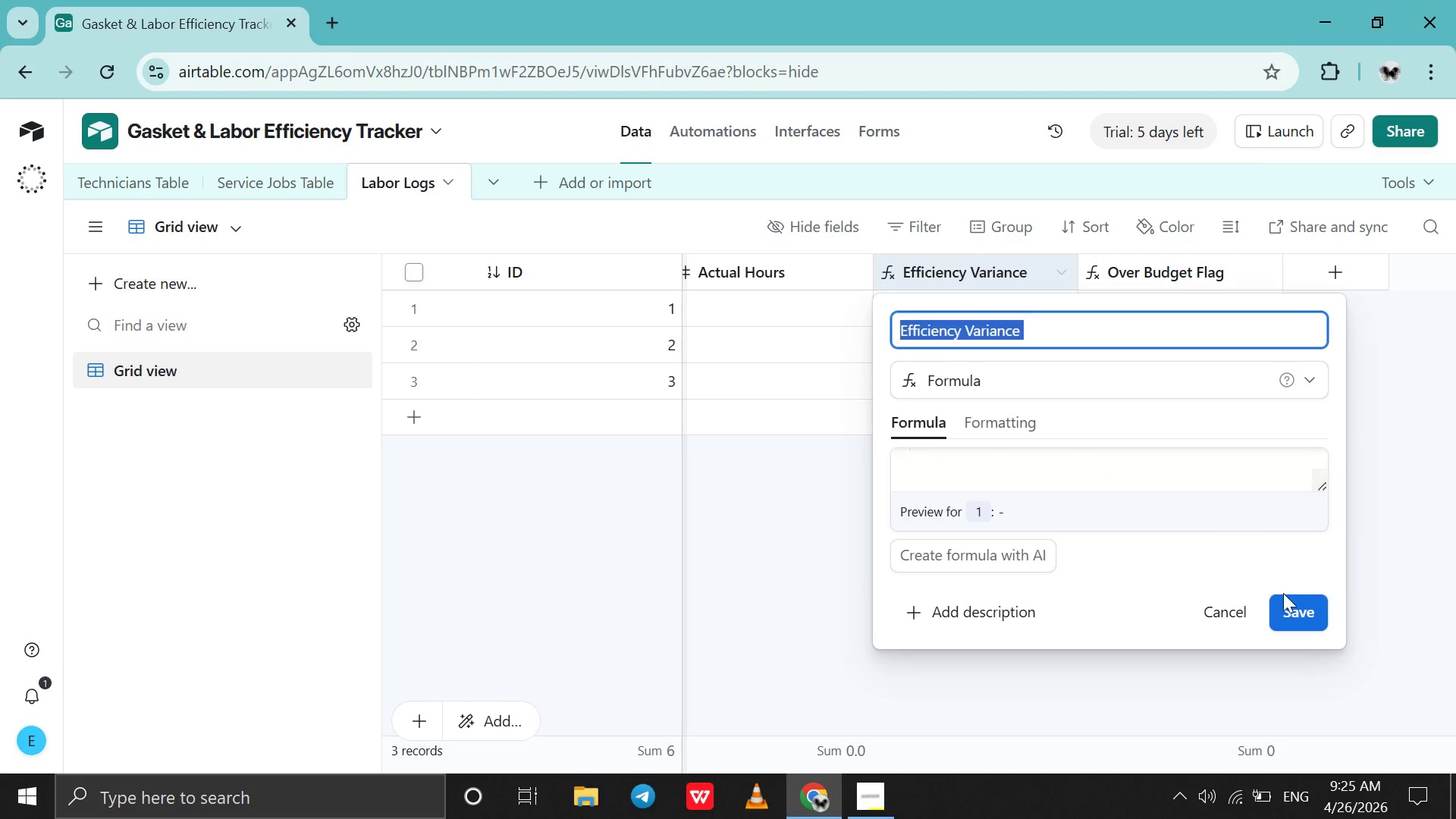 
left_click([1285, 594])
 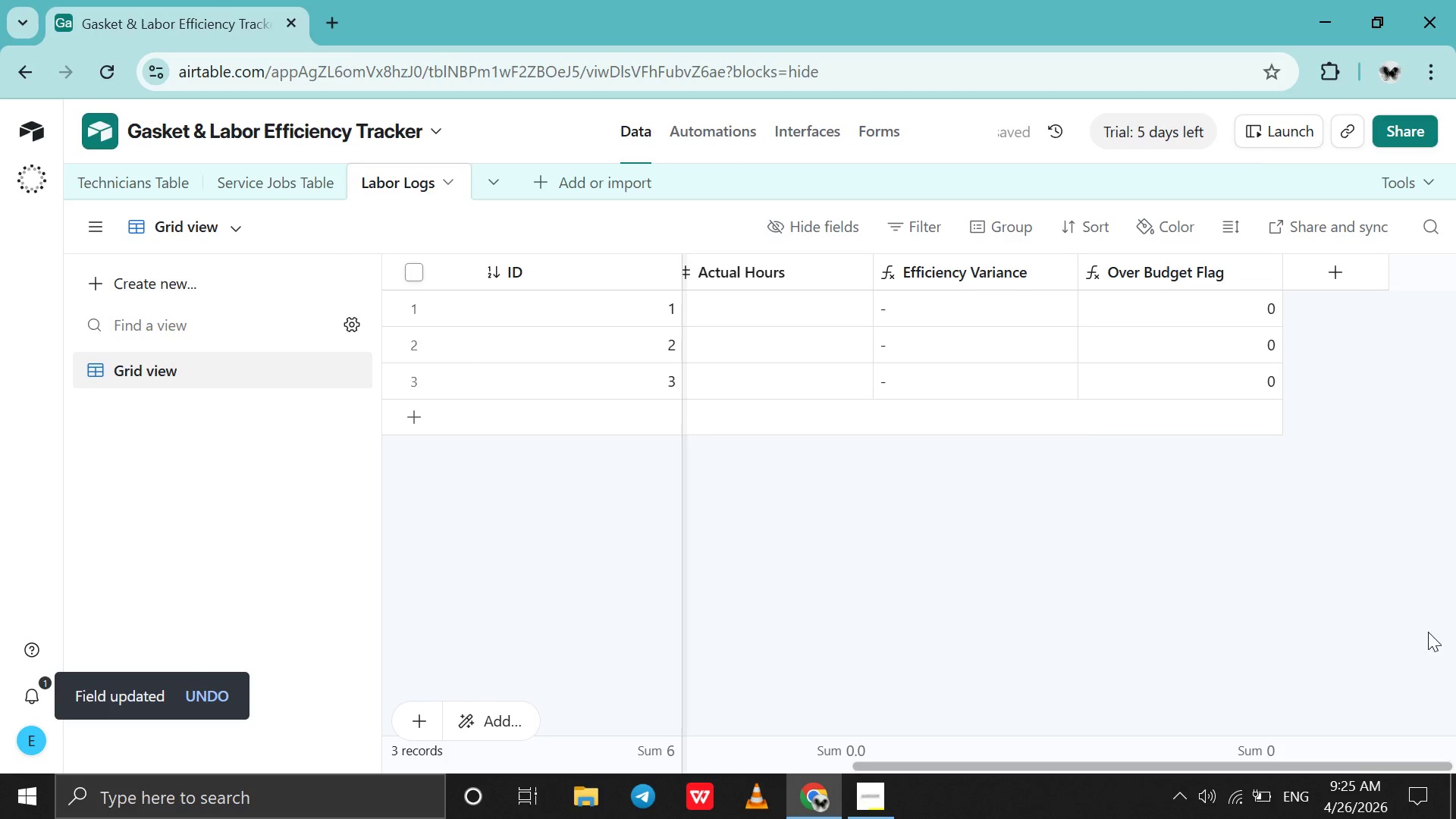 
scroll: coordinate [1455, 613], scroll_direction: up, amount: 77.0
 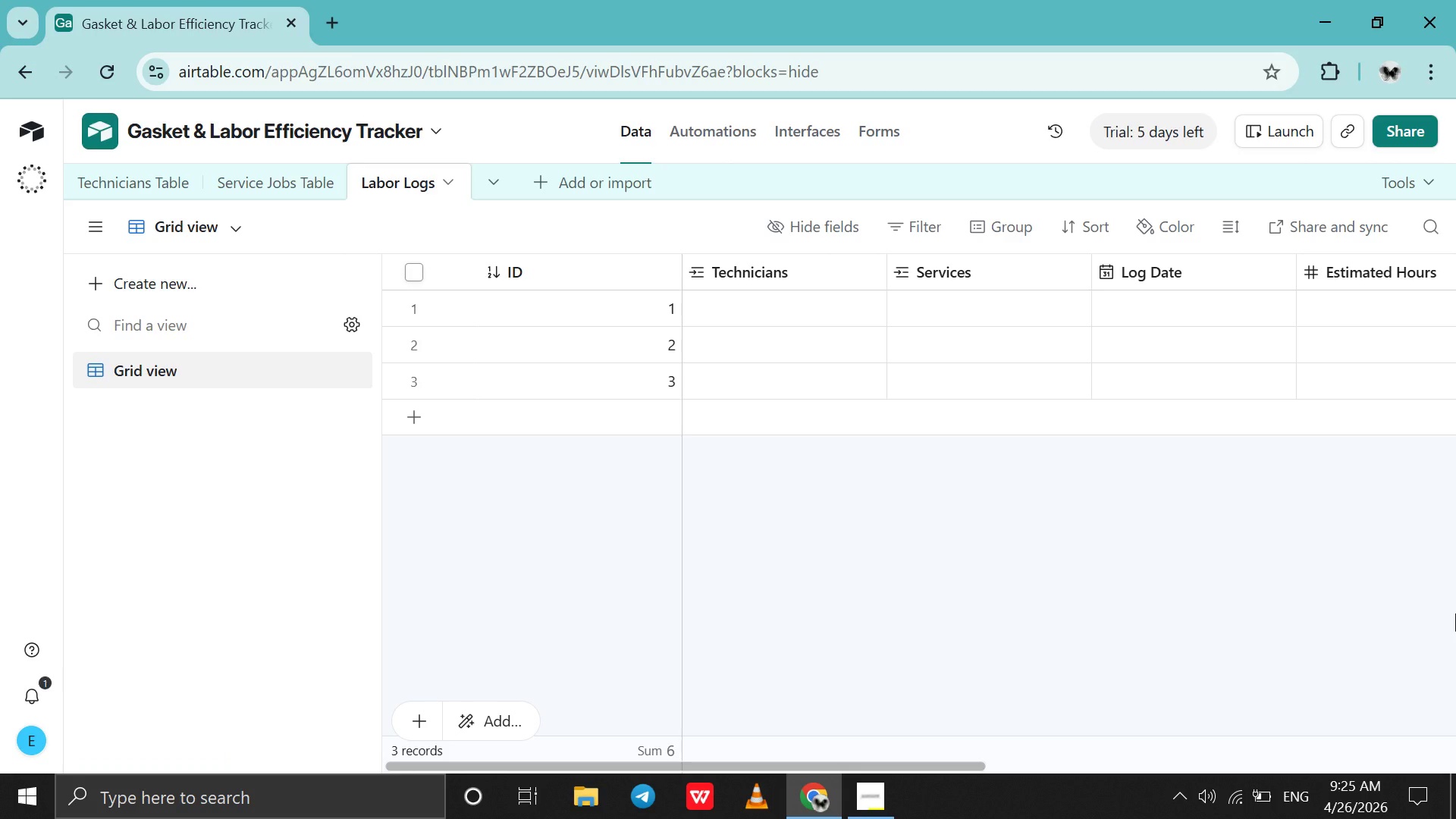 
wait(10.91)
 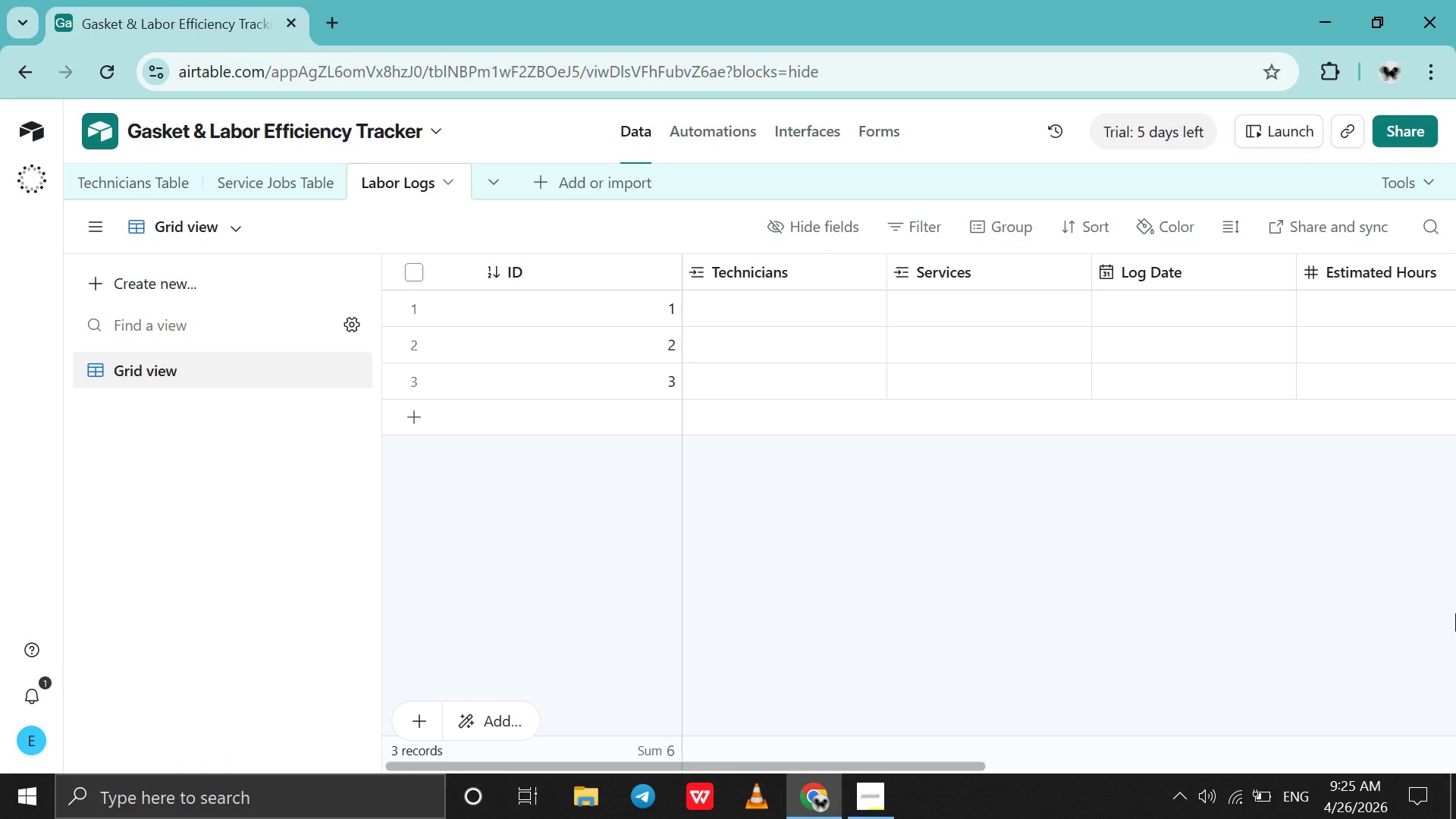 
left_click([801, 305])
 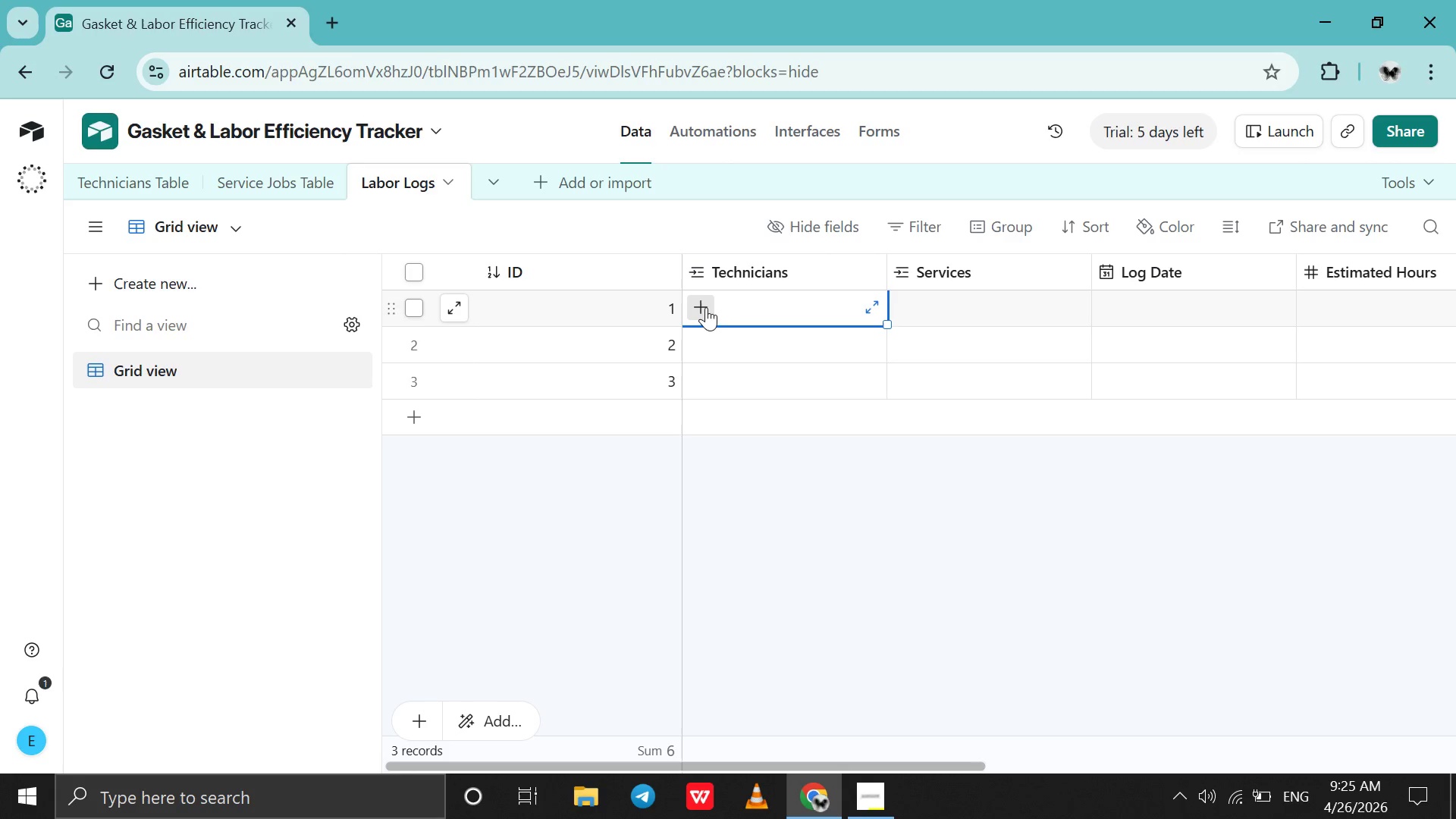 
left_click([701, 307])
 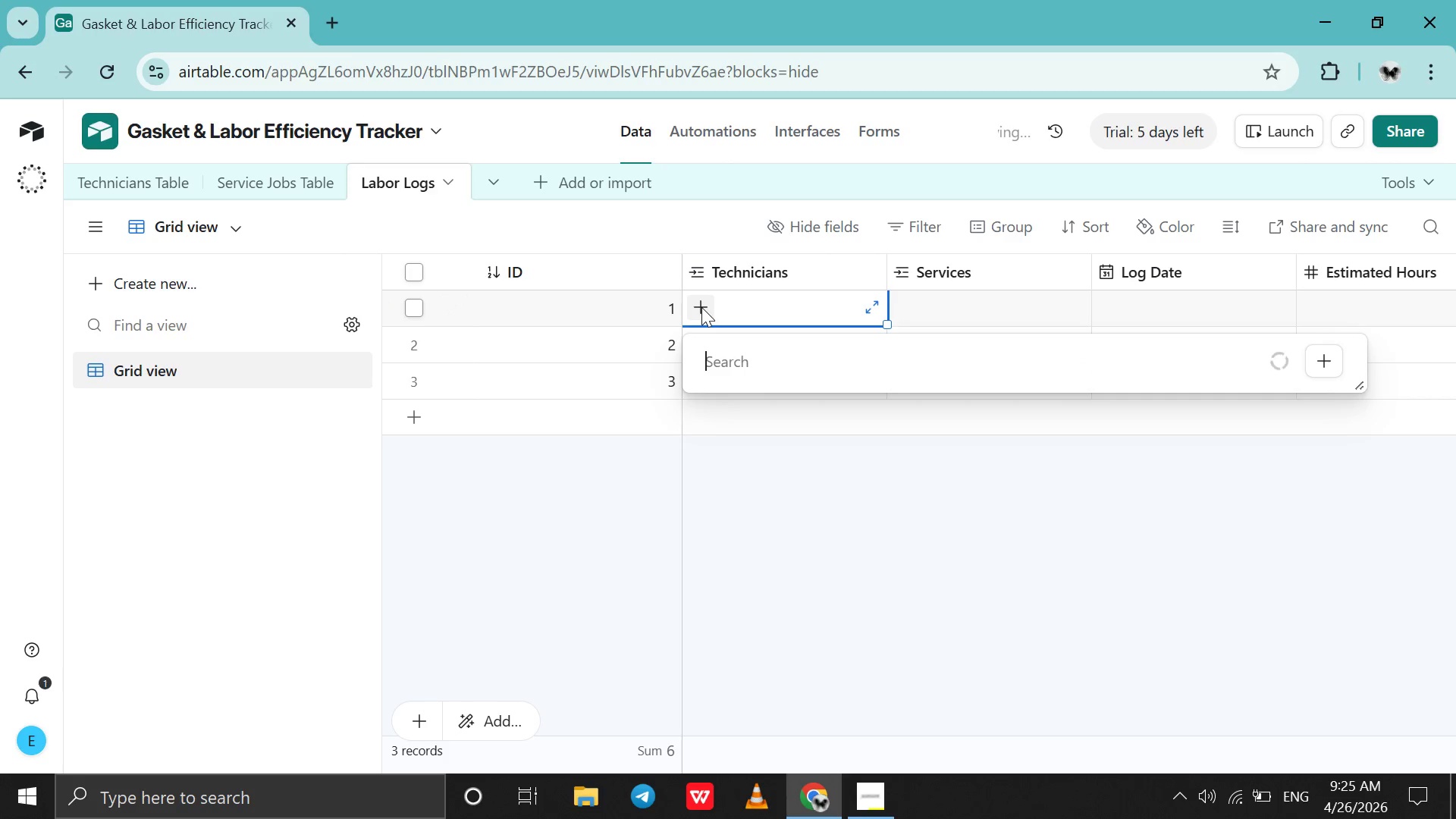 
type(ab)
key(Backspace)
 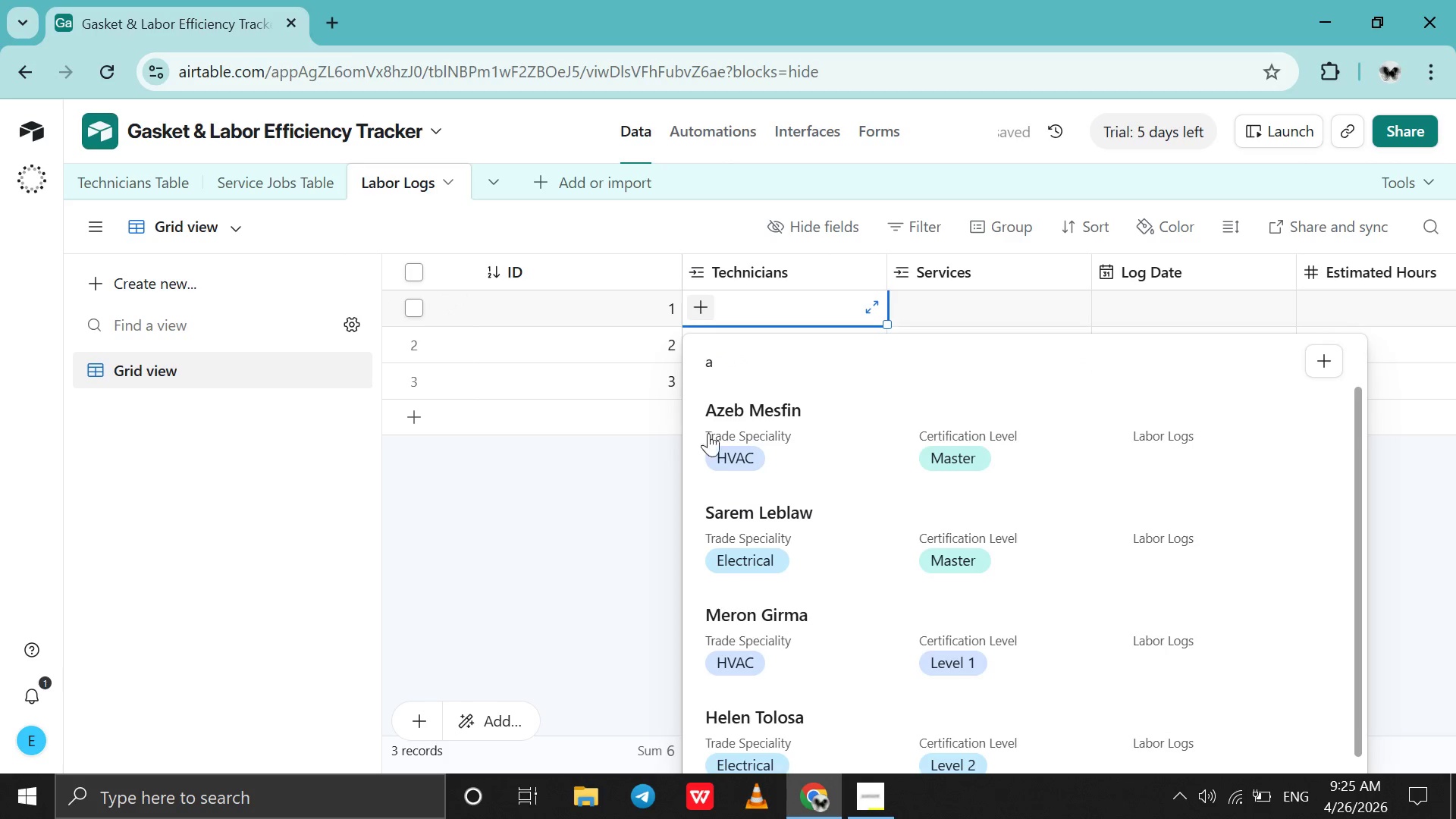 
left_click([721, 431])
 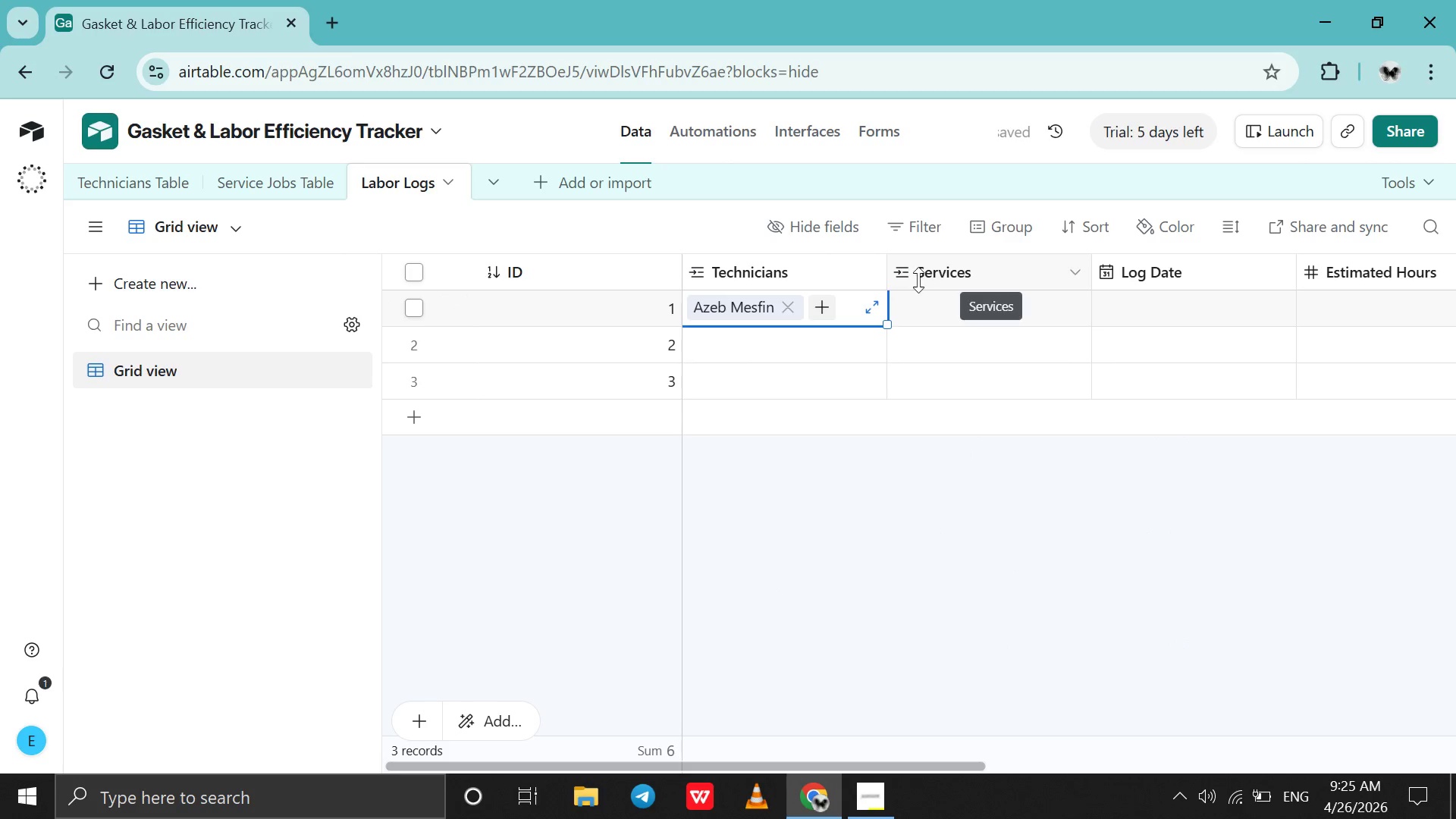 
left_click([918, 280])
 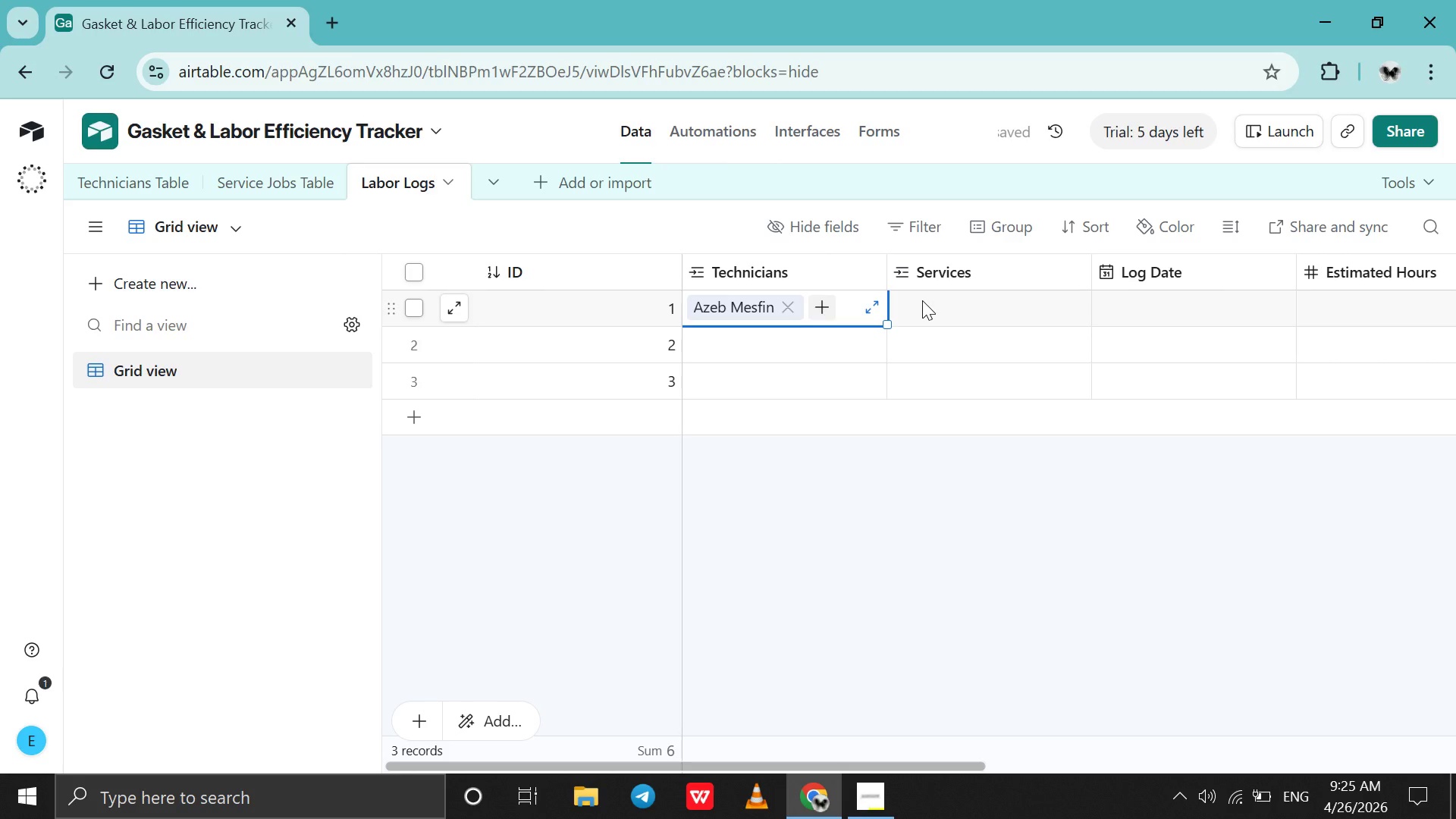 
left_click([922, 300])
 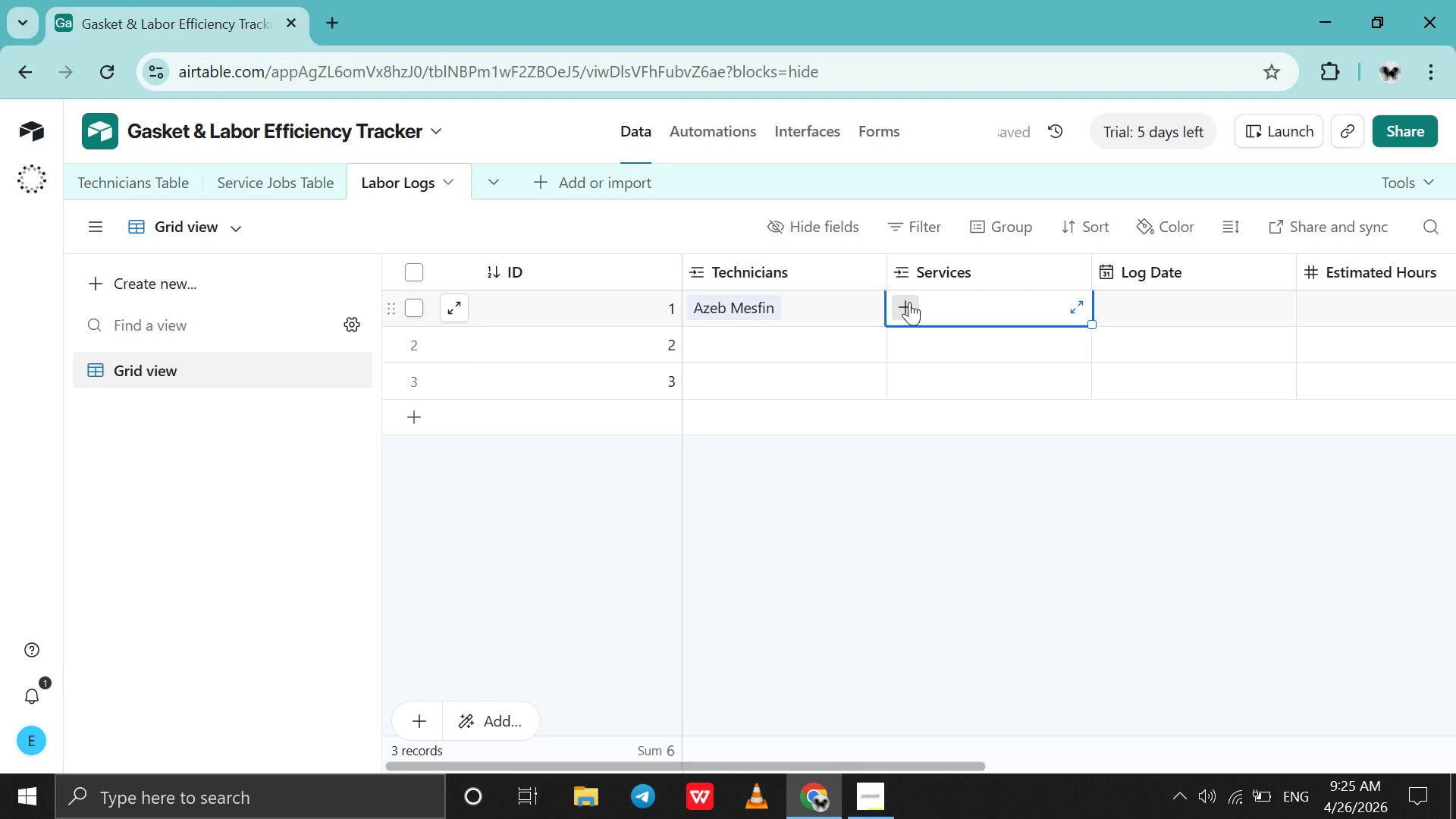 
left_click([909, 302])
 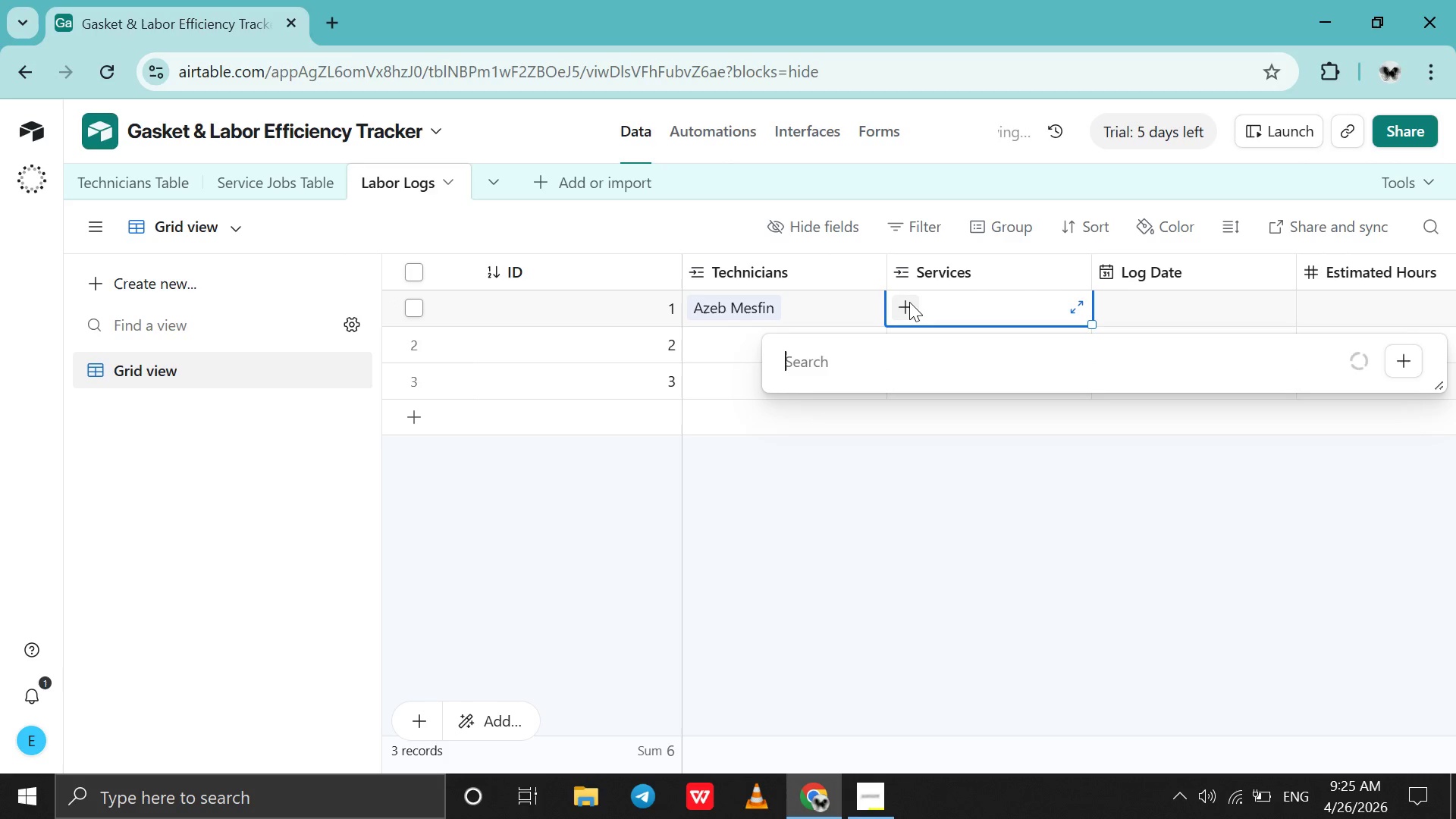 
key(C)
 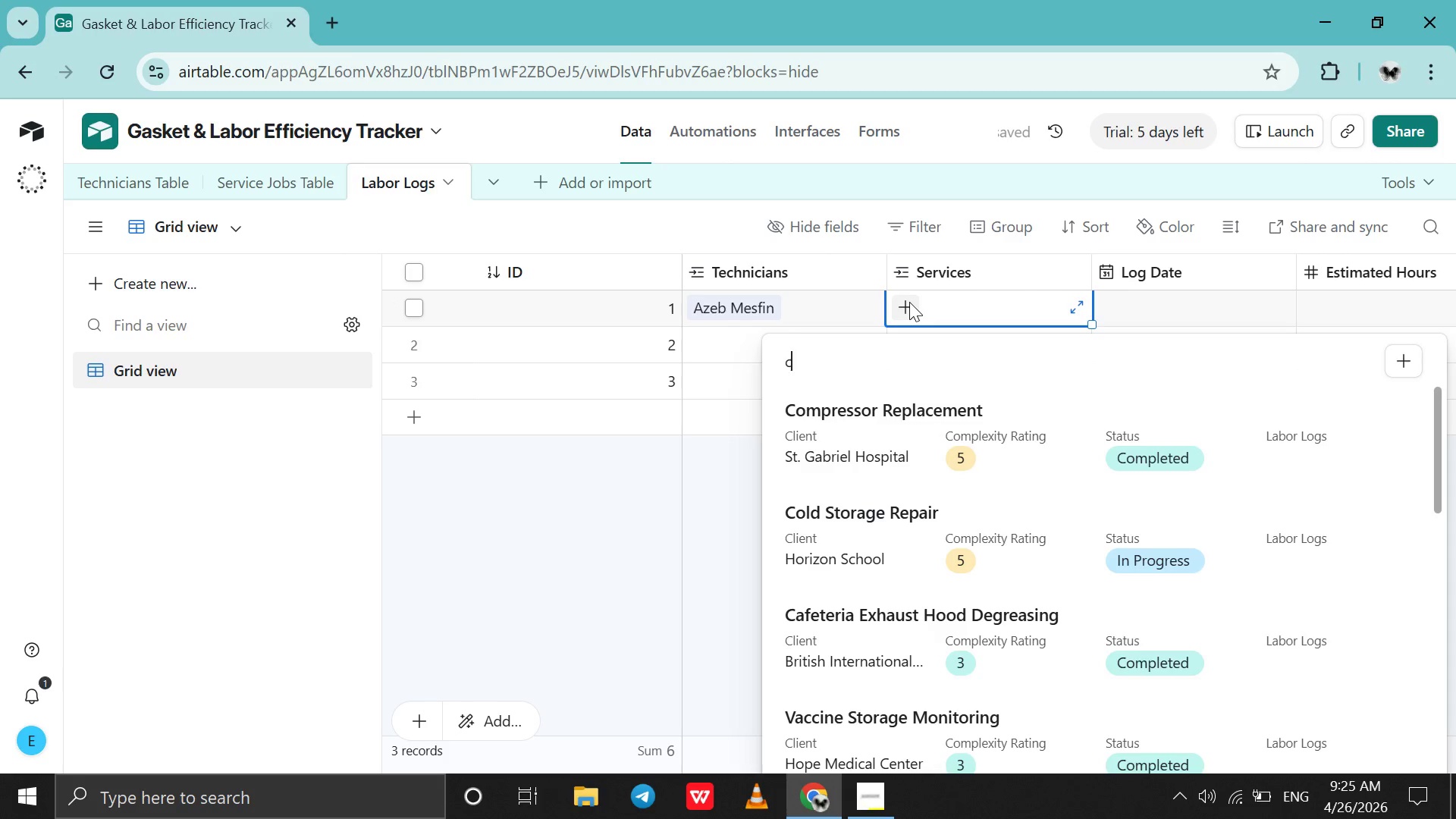 
key(Backspace)
 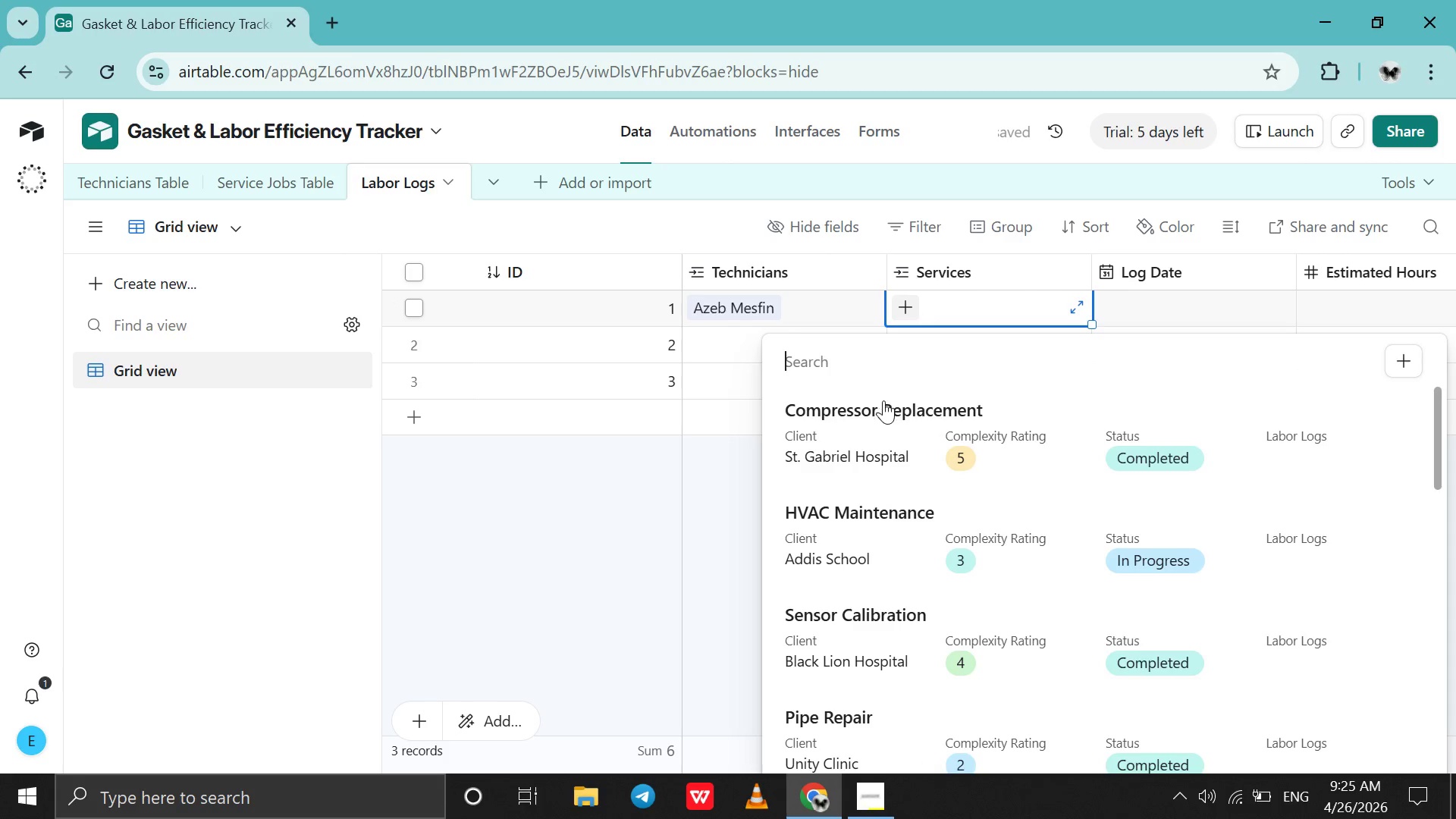 
left_click([883, 400])
 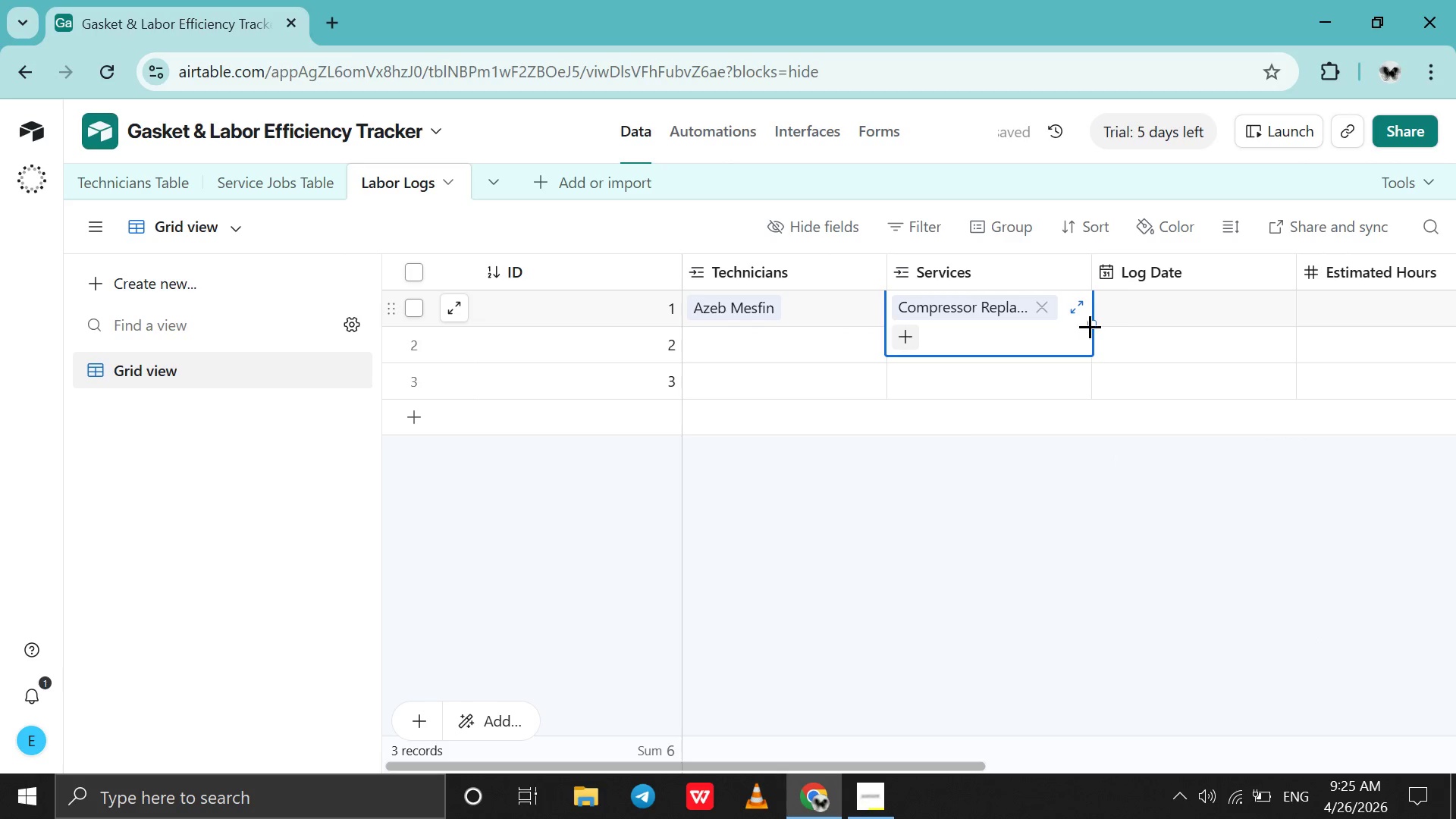 
wait(6.64)
 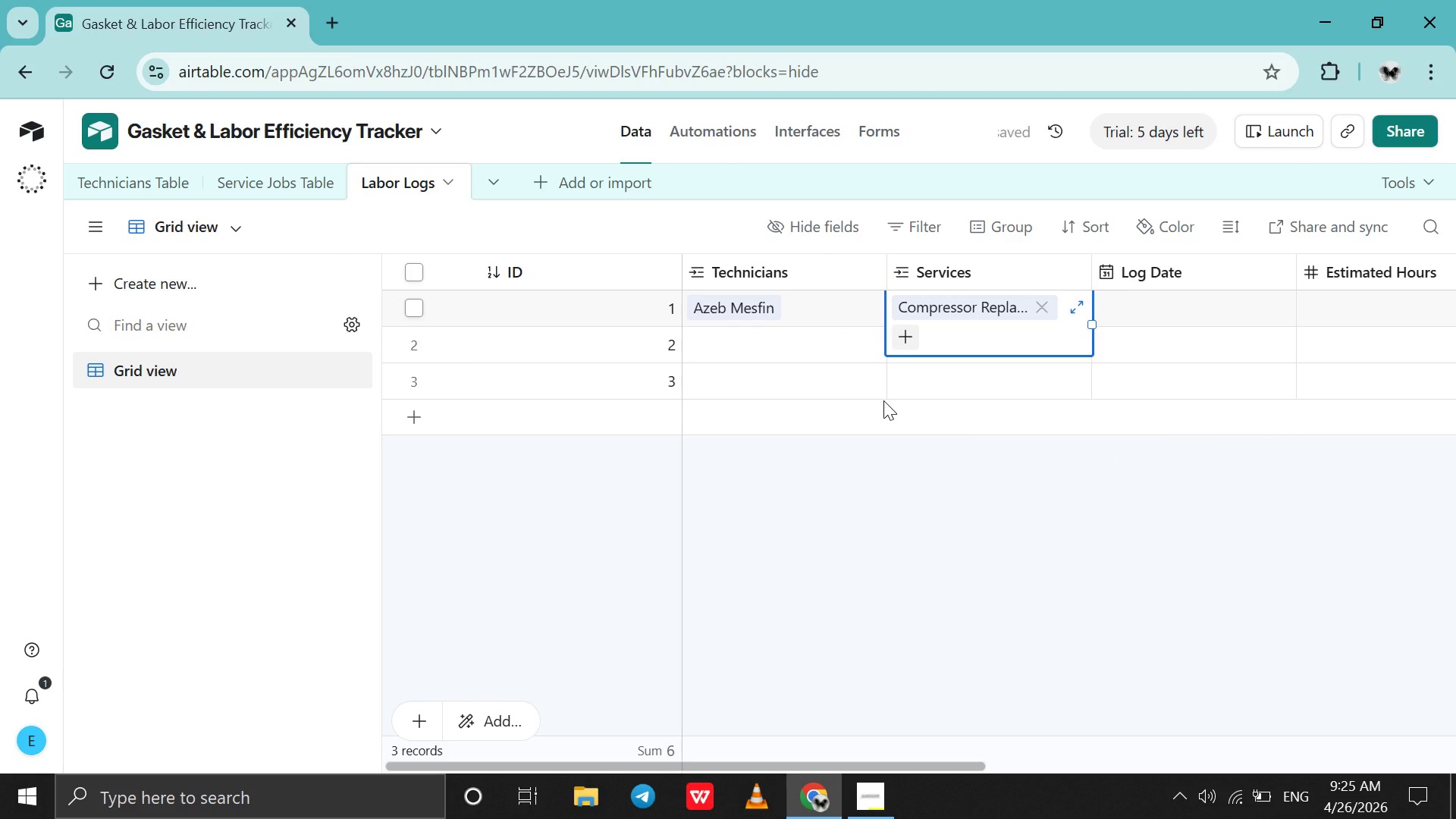 
double_click([1157, 290])
 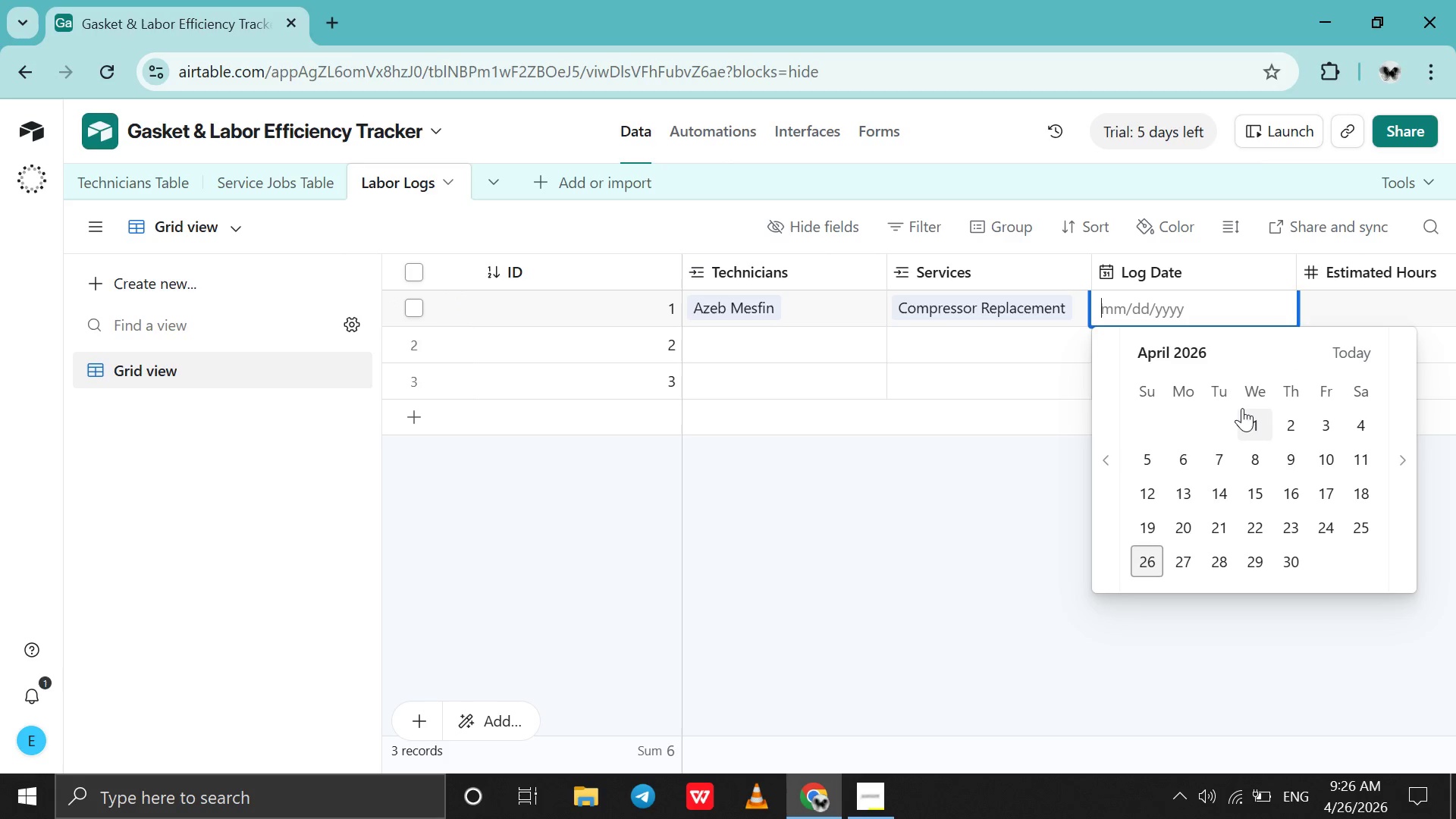 
left_click([1250, 410])
 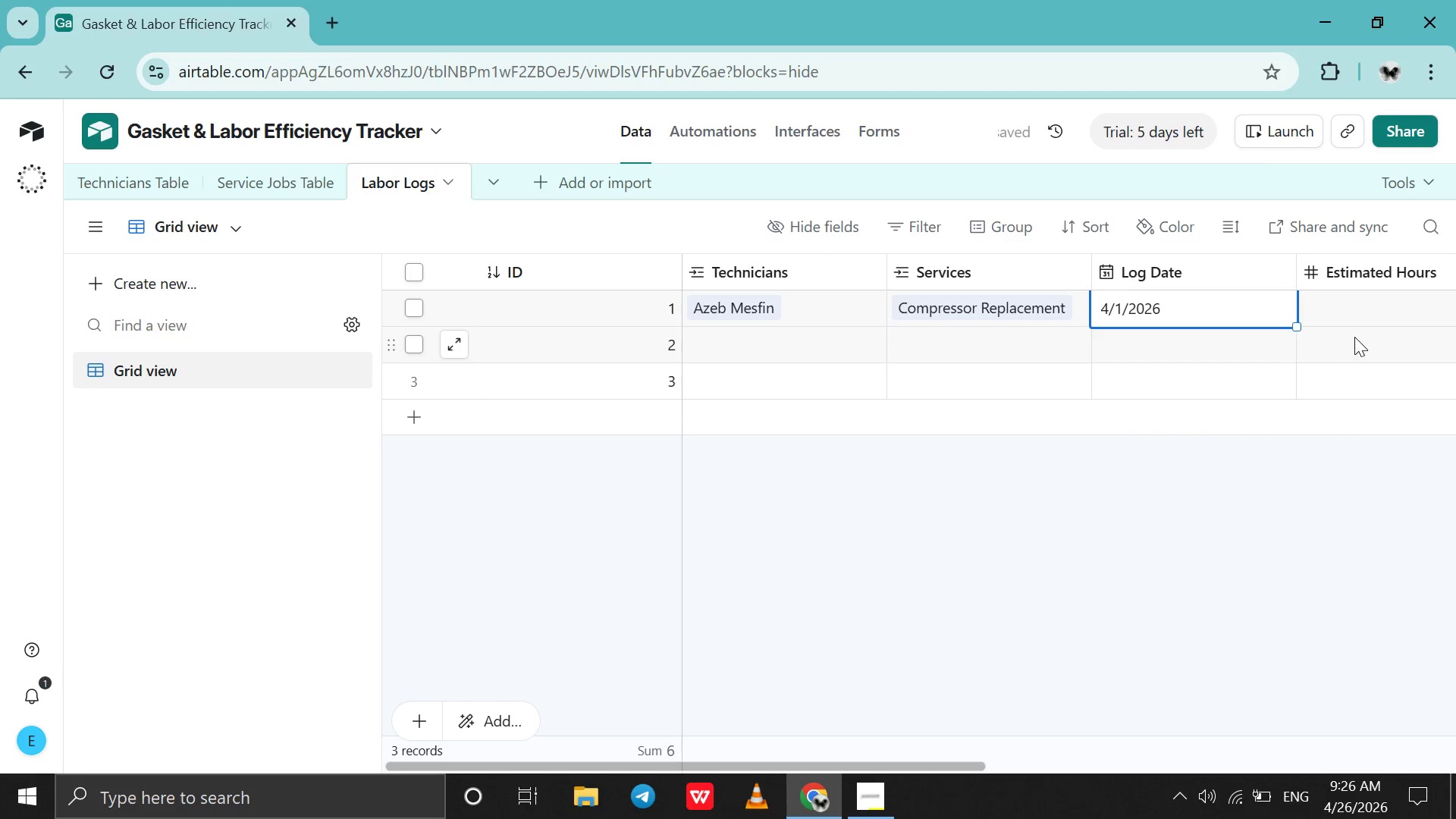 
scroll: coordinate [1358, 331], scroll_direction: none, amount: 0.0
 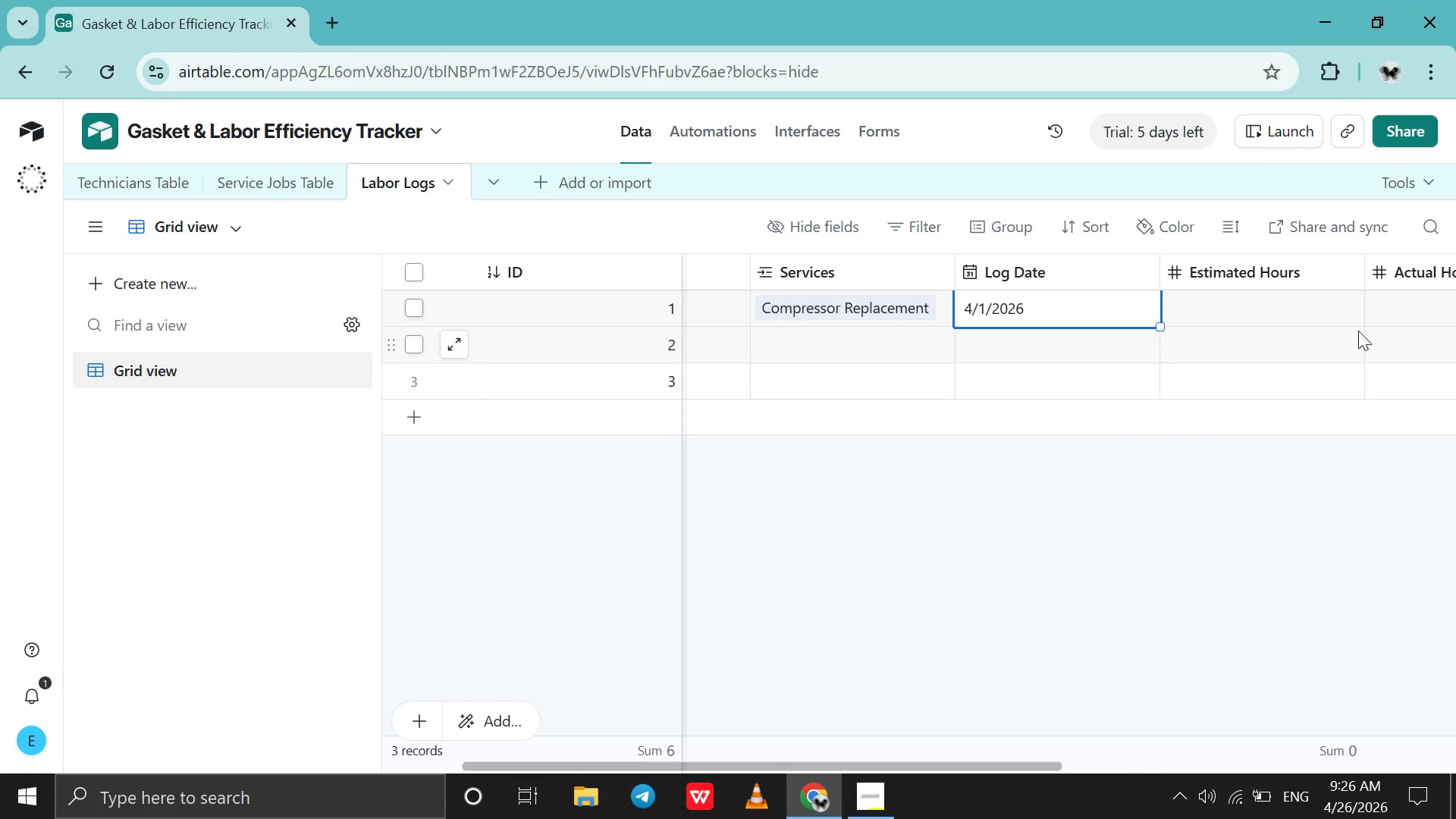 
wait(9.13)
 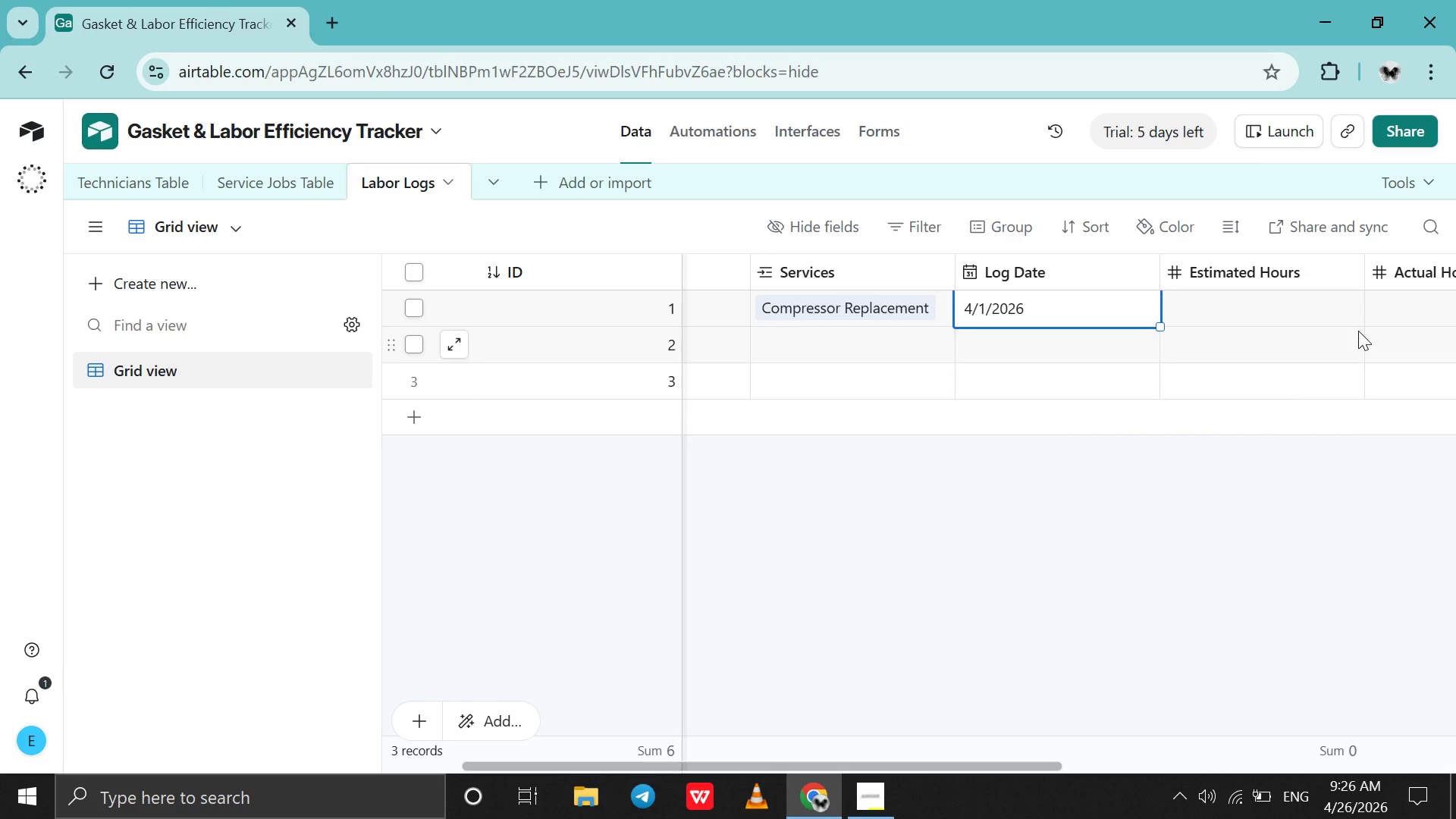 
double_click([1335, 322])
 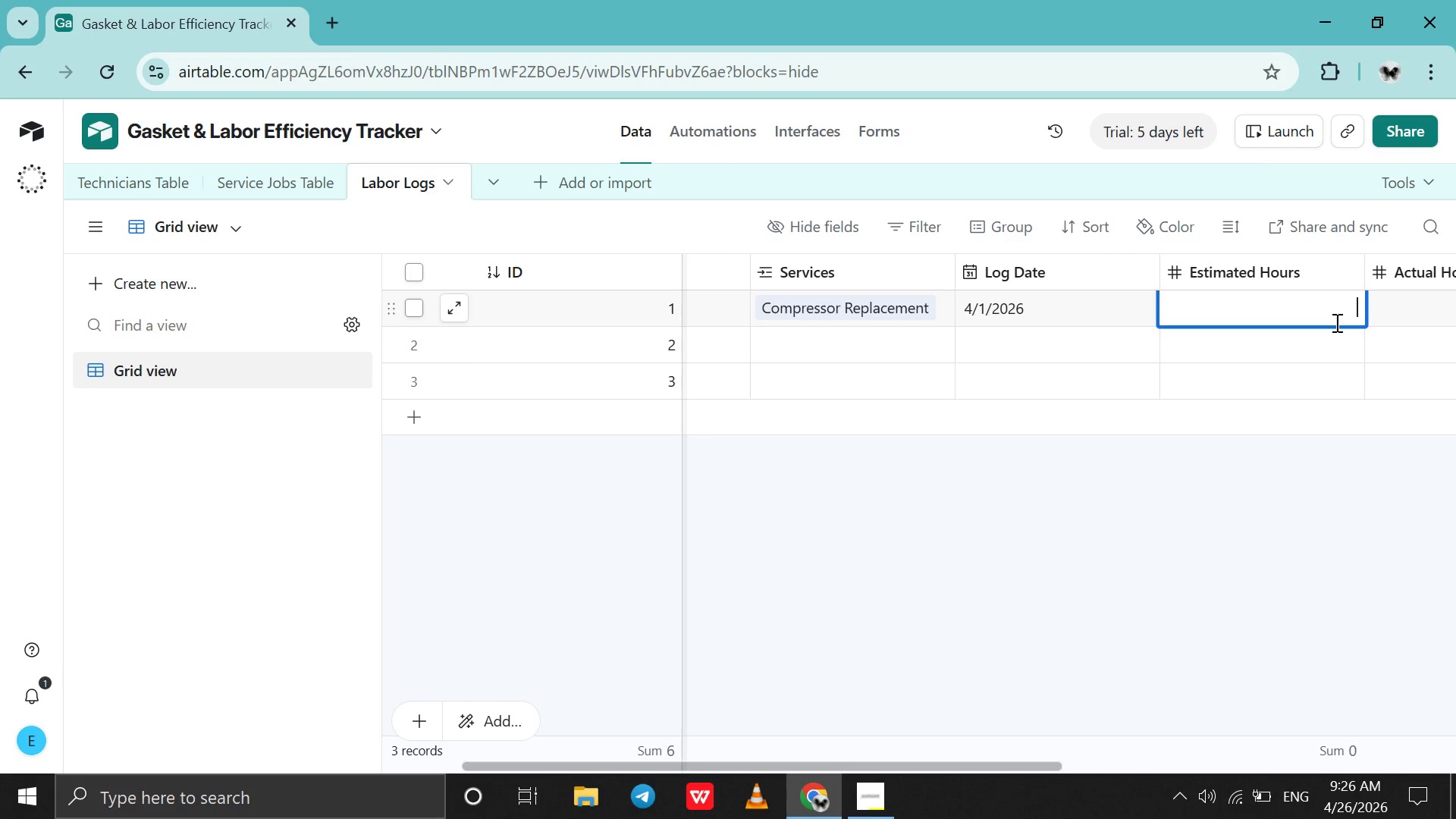 
key(6)
 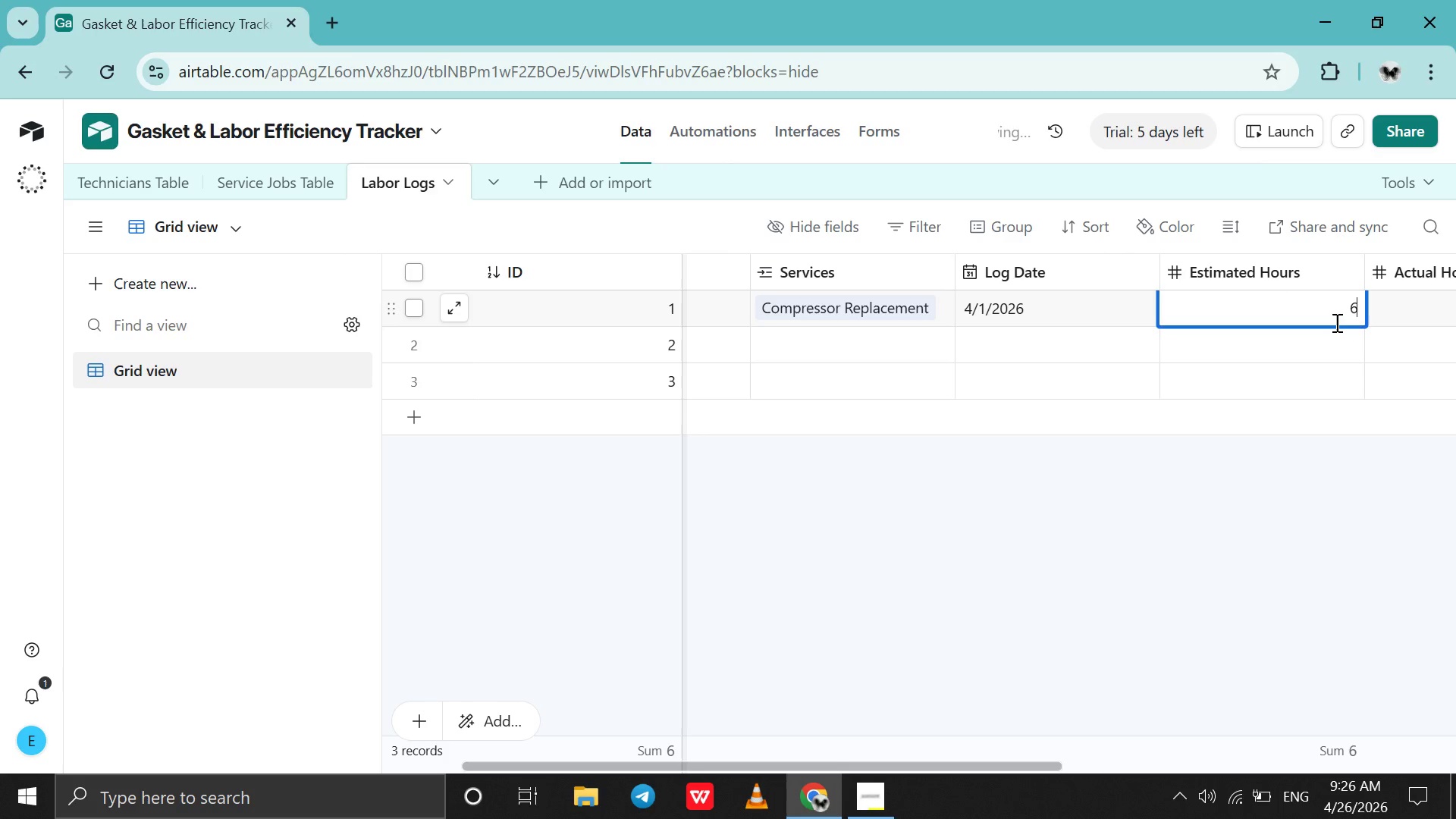 
scroll: coordinate [1335, 322], scroll_direction: down, amount: 3.0
 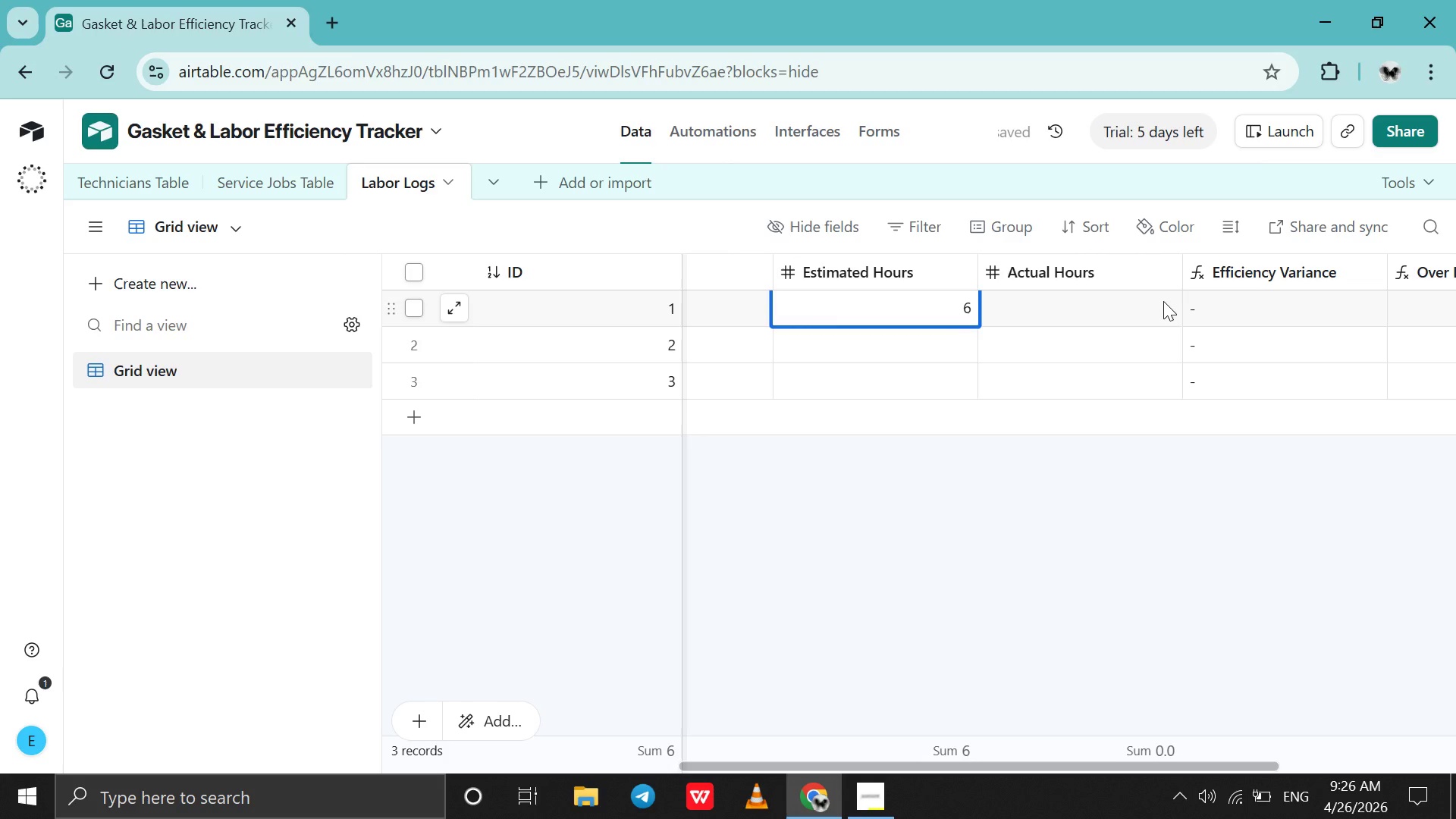 
double_click([1163, 301])
 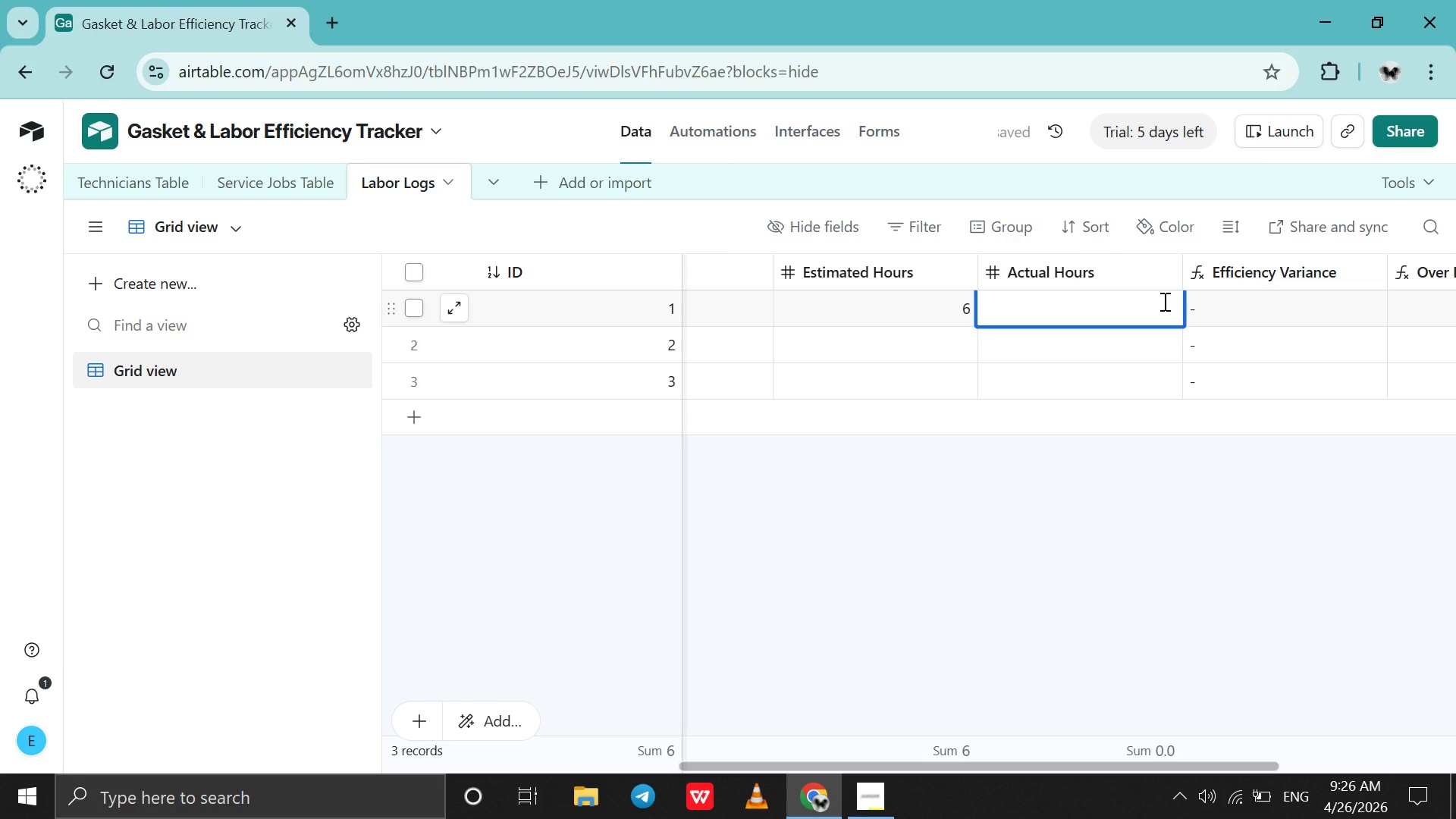 
key(7)
 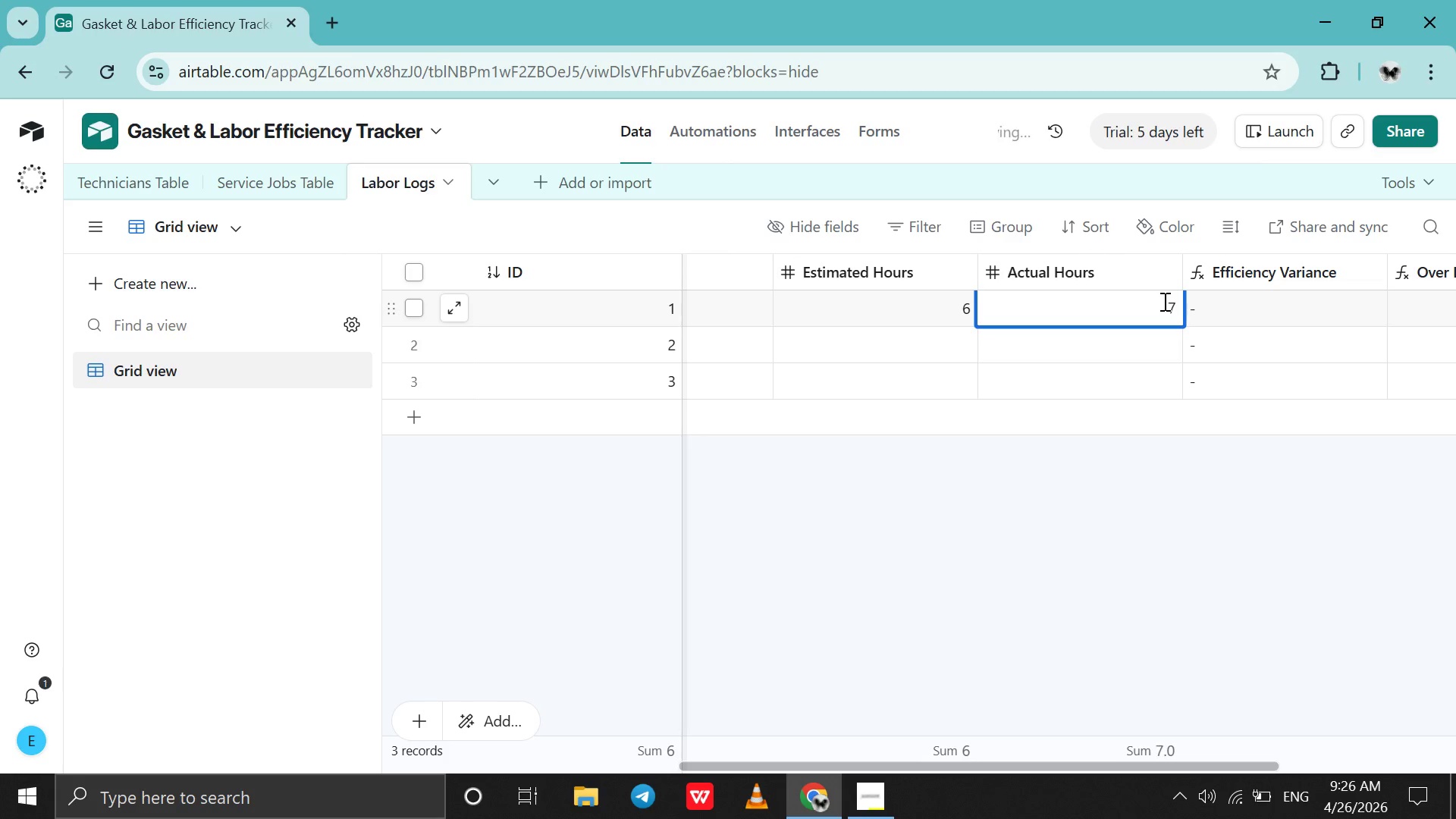 
scroll: coordinate [1163, 301], scroll_direction: down, amount: 3.0
 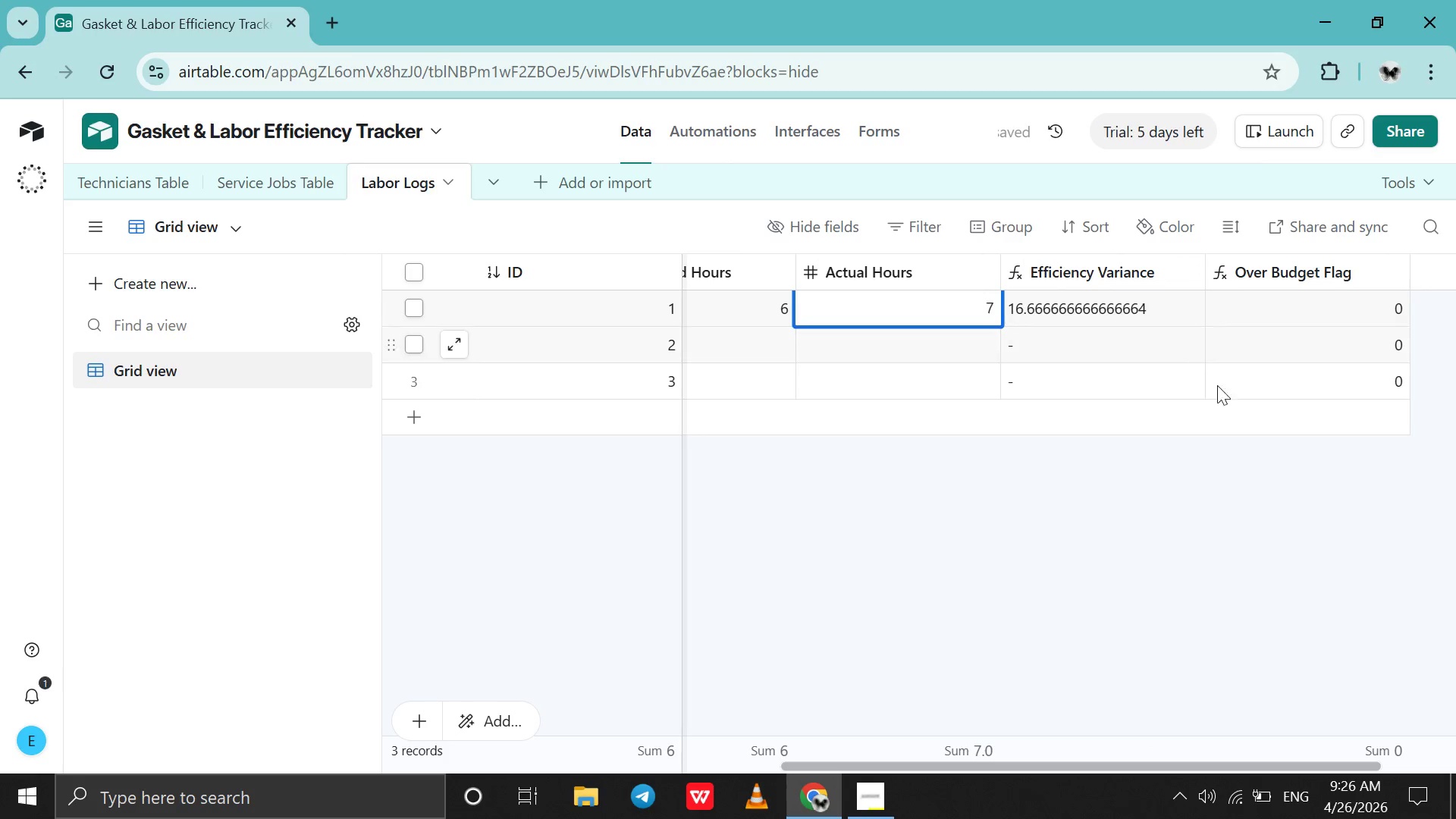 
left_click([1244, 449])
 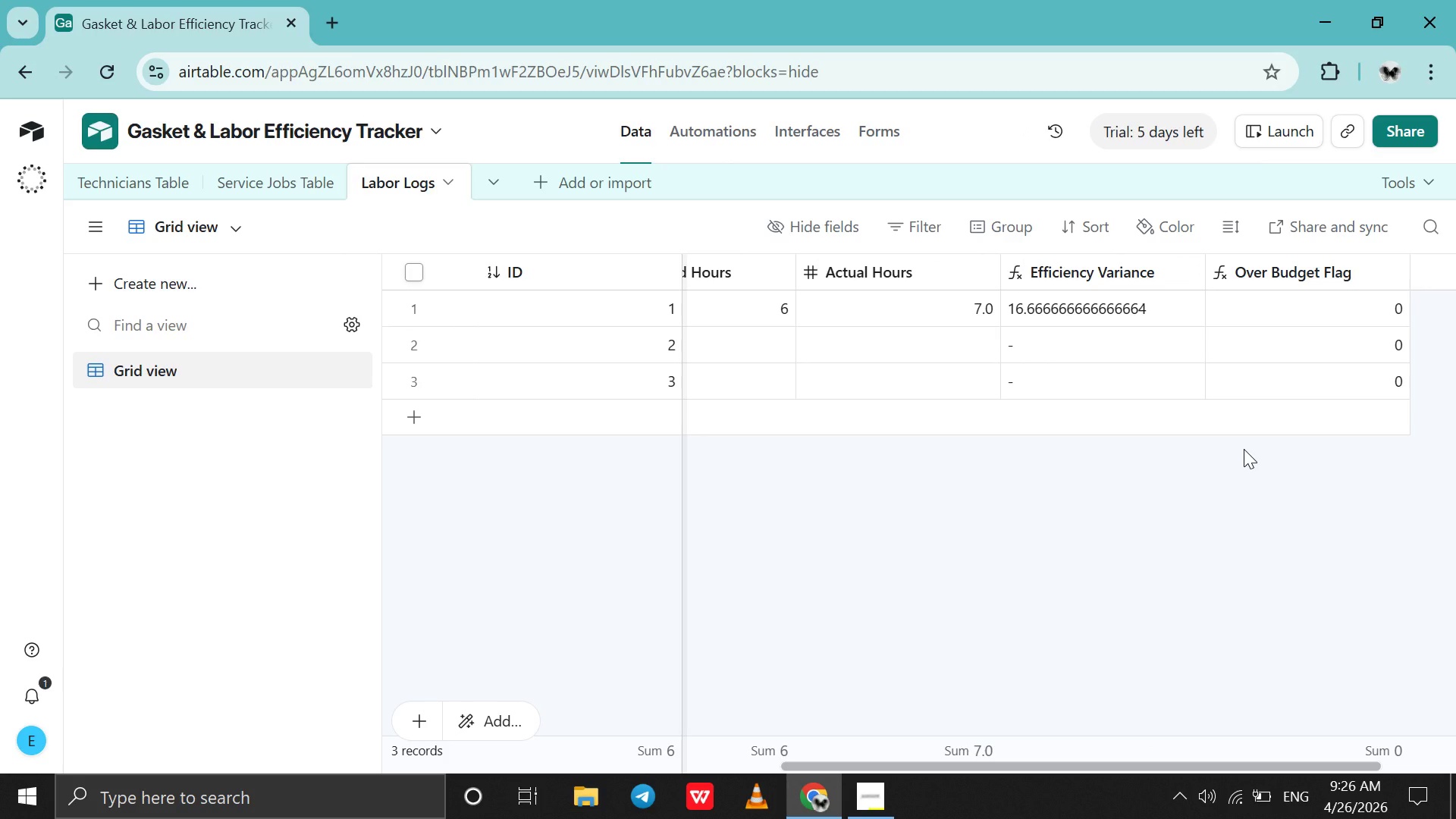 
wait(10.91)
 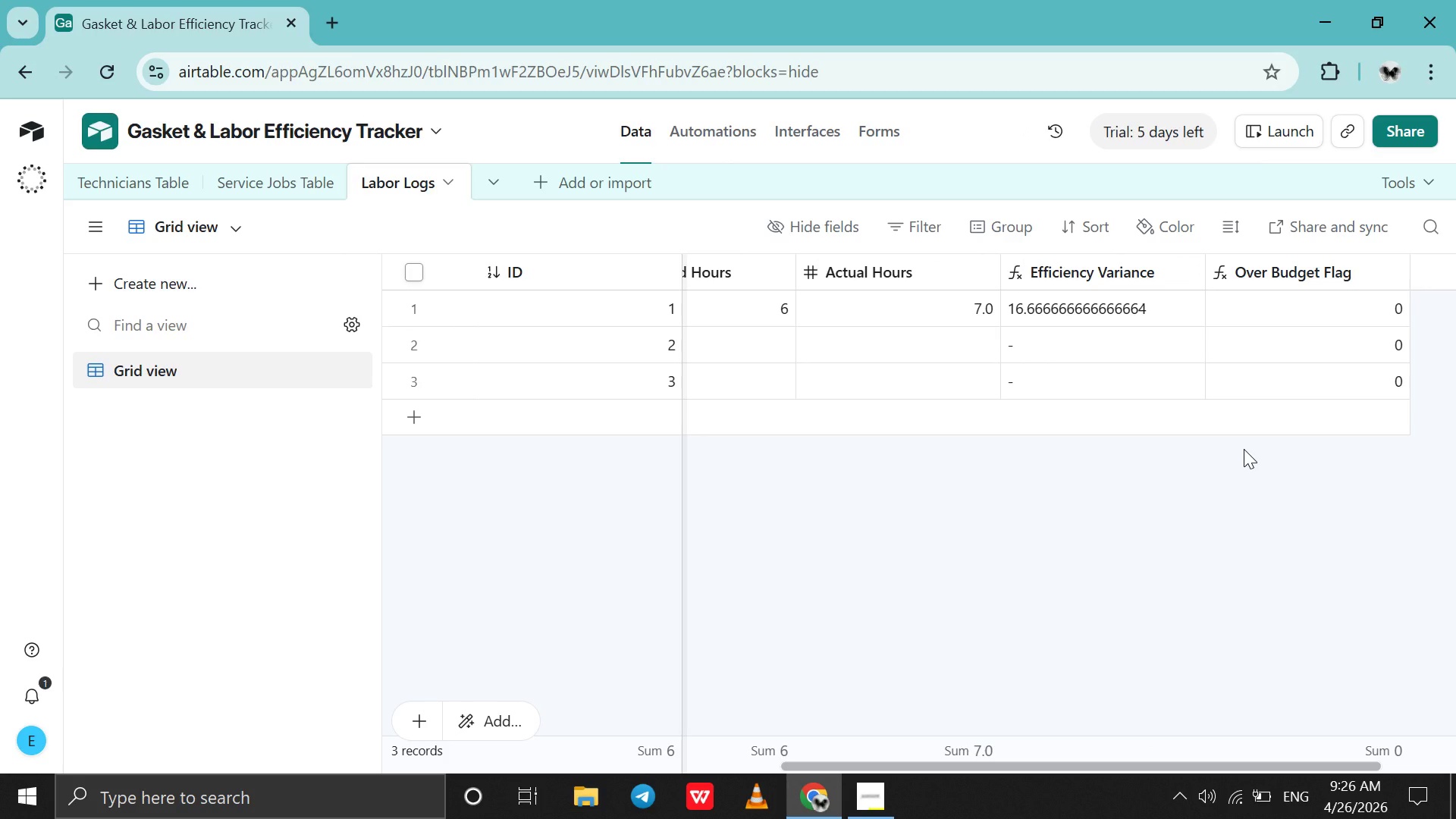 
left_click([1244, 449])
 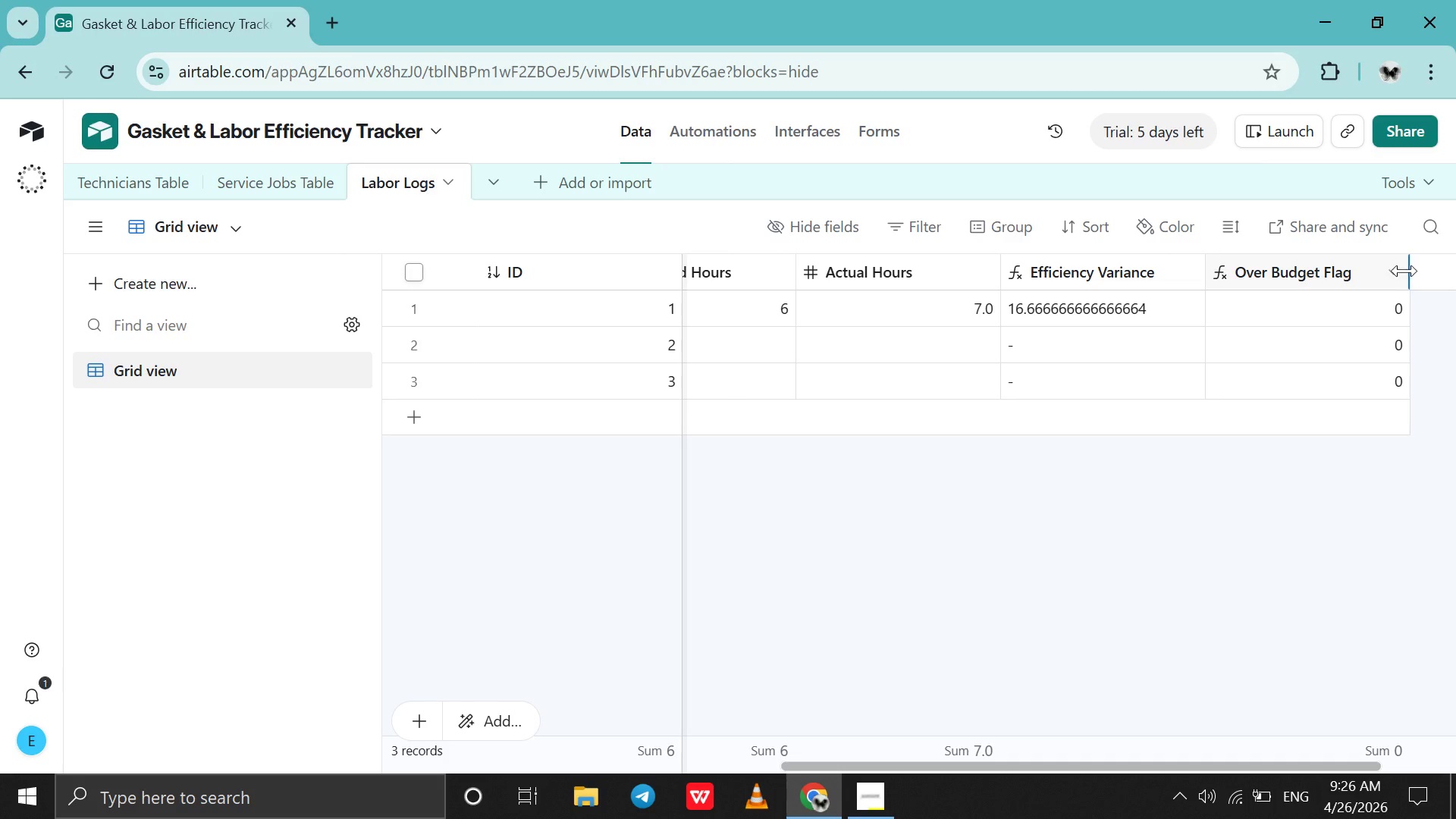 
mouse_move([1370, 274])
 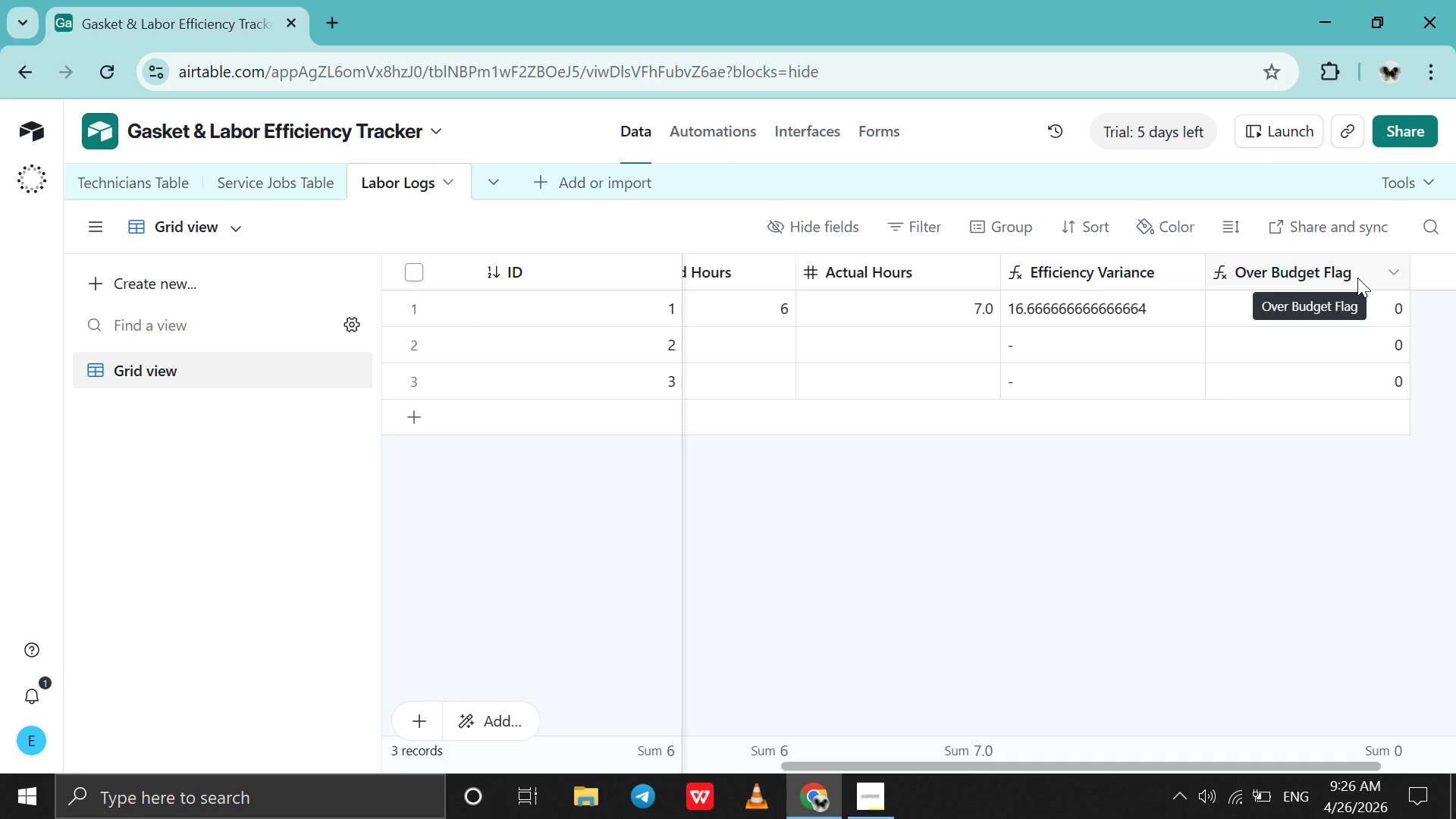 
double_click([1357, 278])
 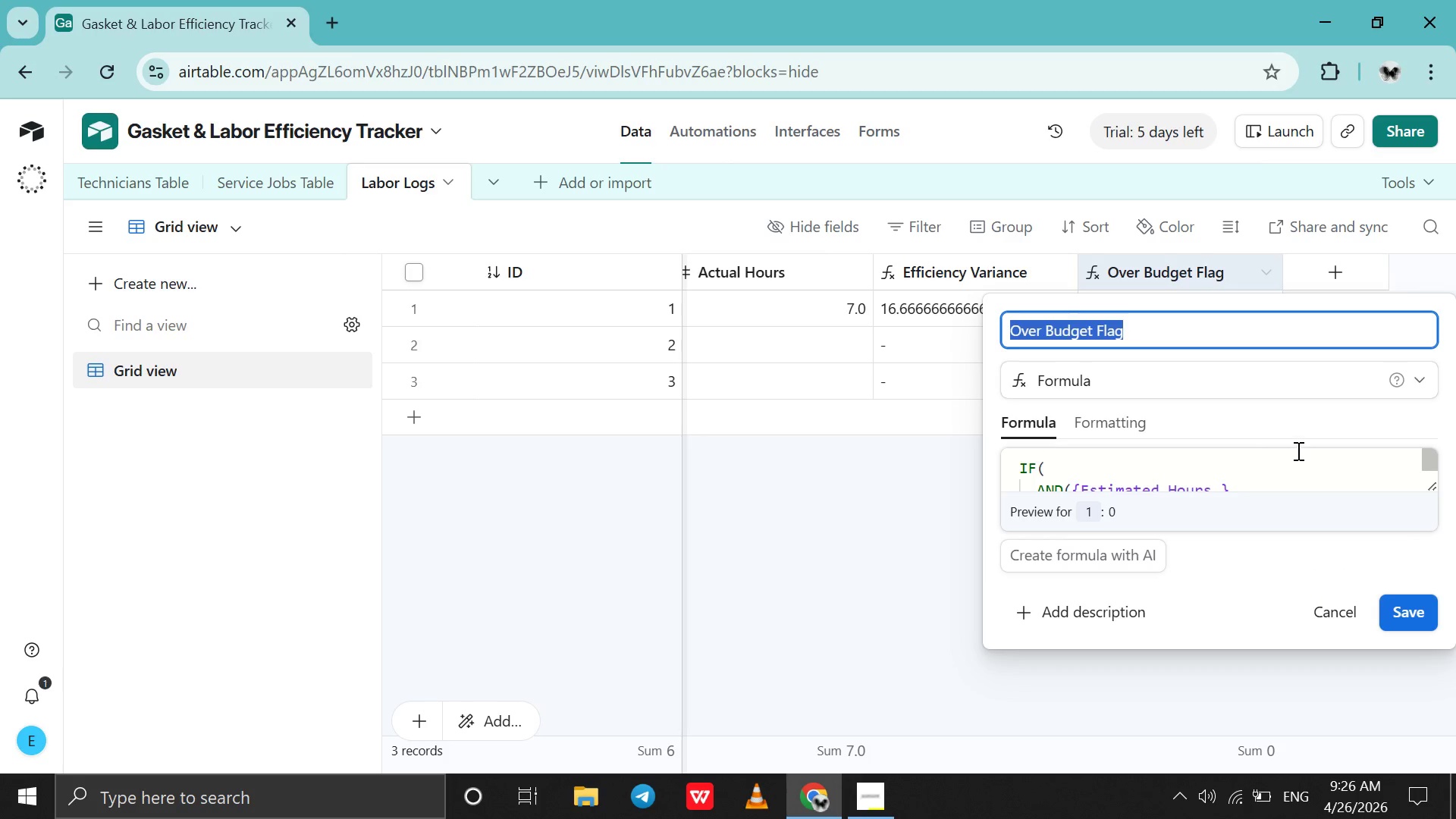 
wait(8.64)
 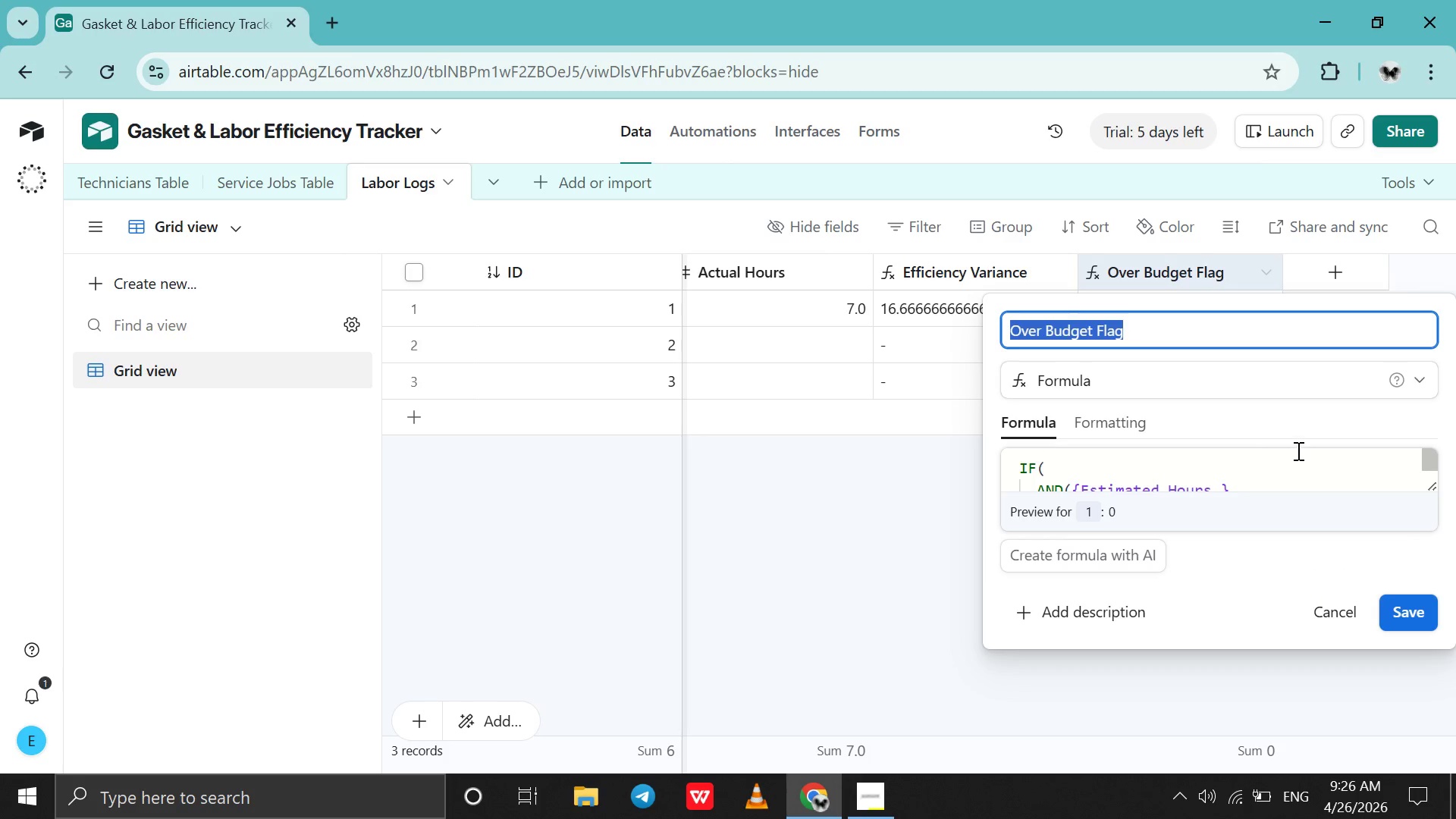 
left_click([1282, 476])
 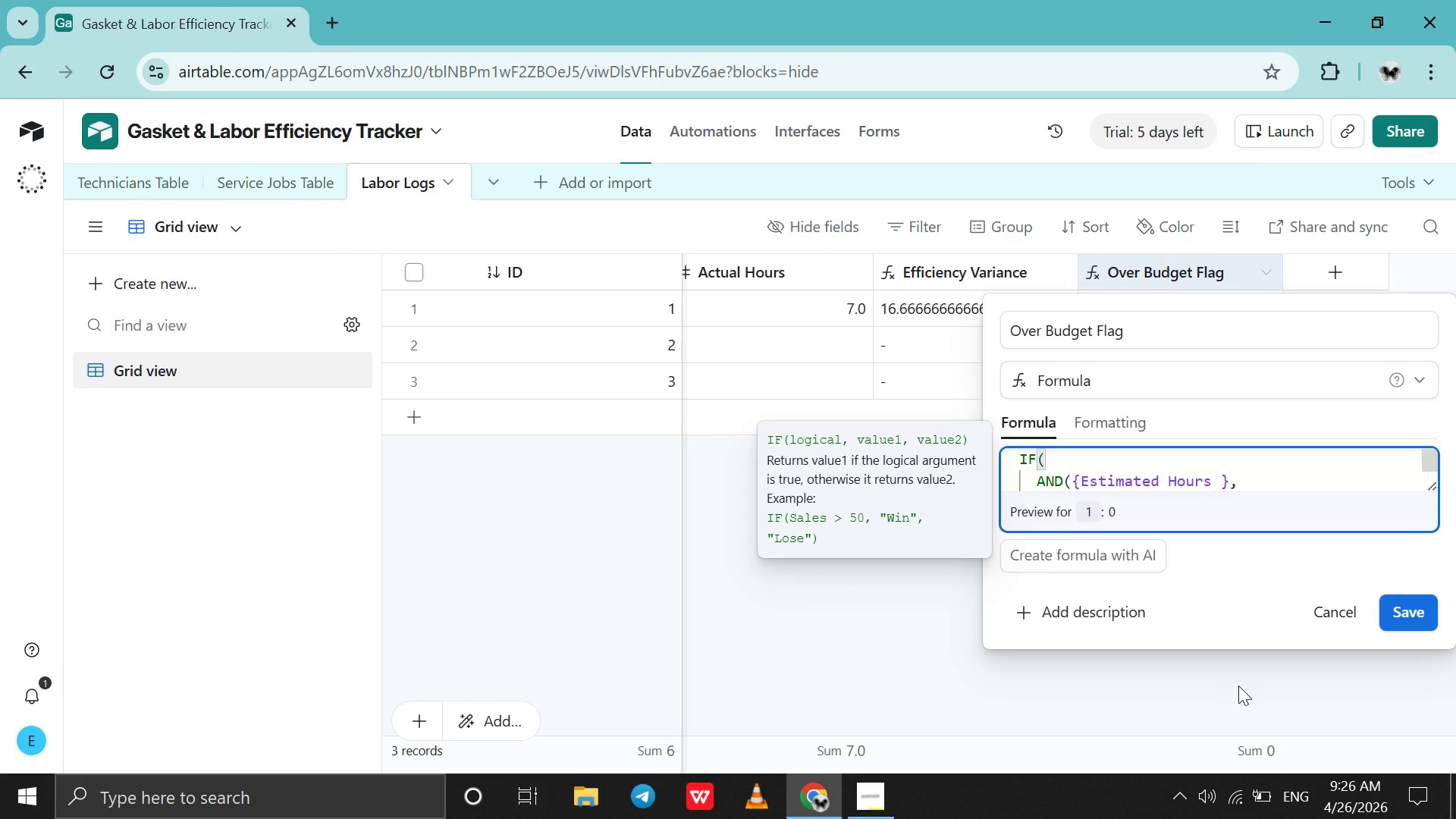 
left_click([1238, 687])
 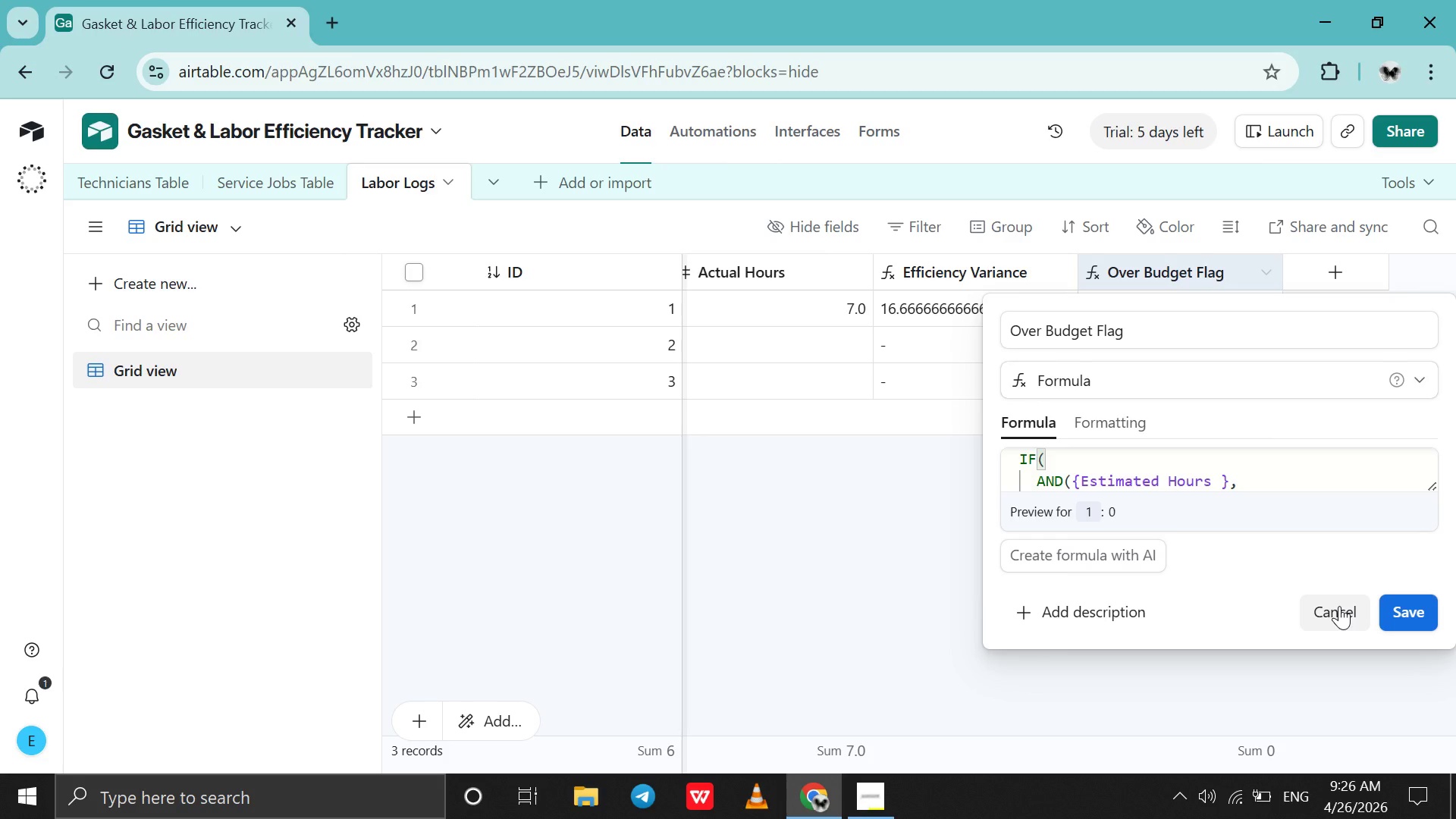 
left_click([1339, 606])
 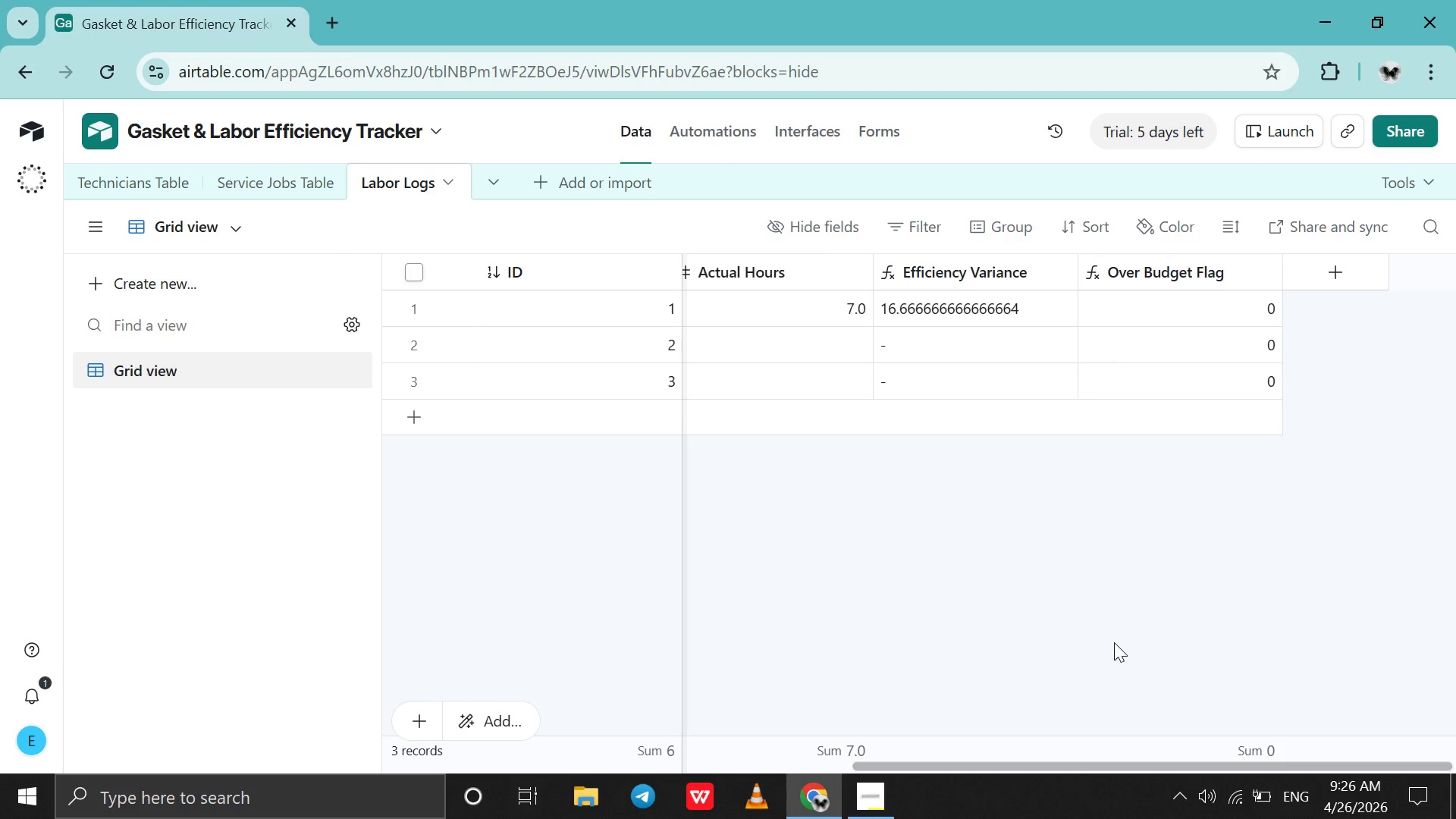 
left_click([1114, 642])
 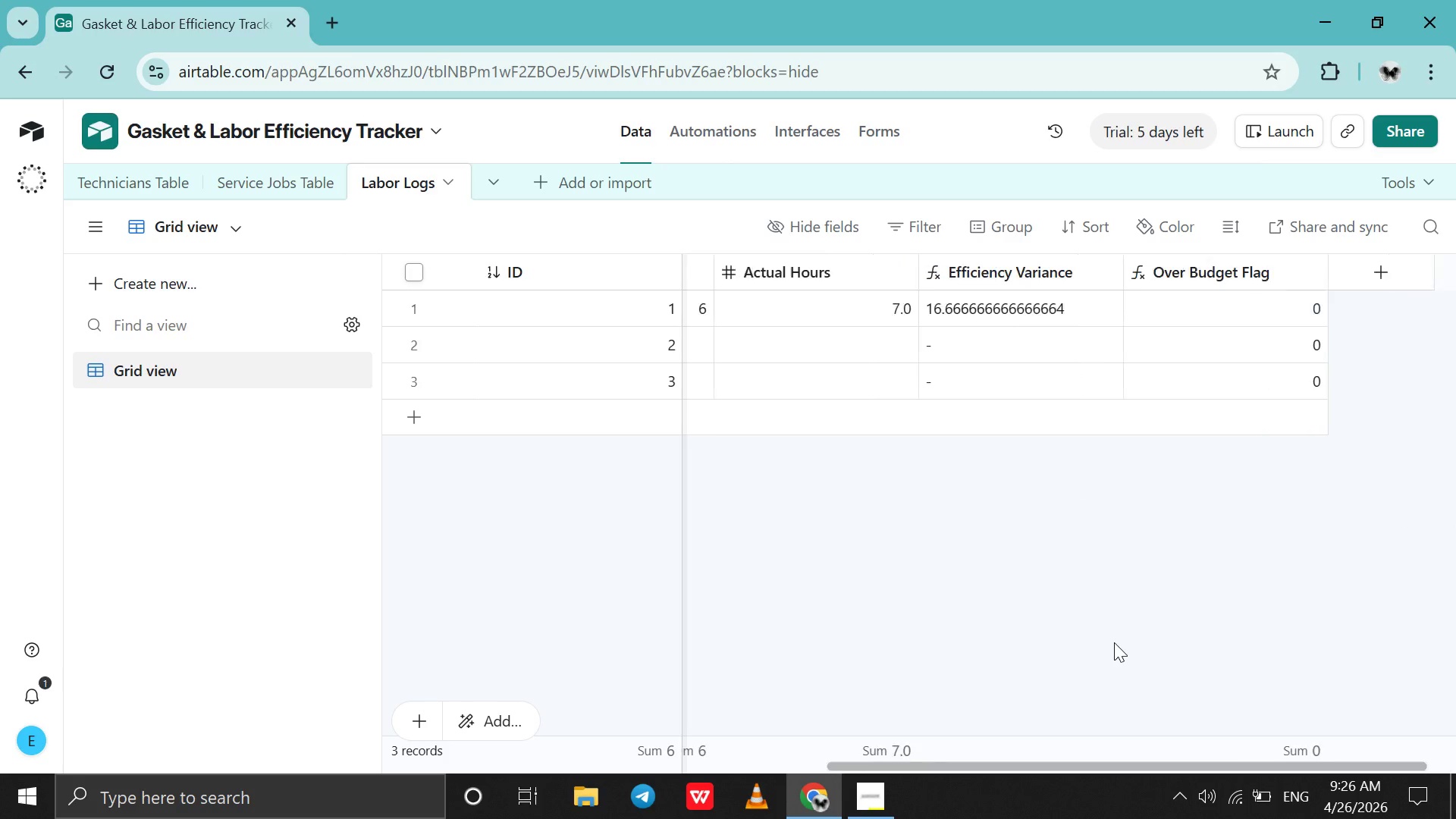 
scroll: coordinate [1114, 642], scroll_direction: up, amount: 4.0
 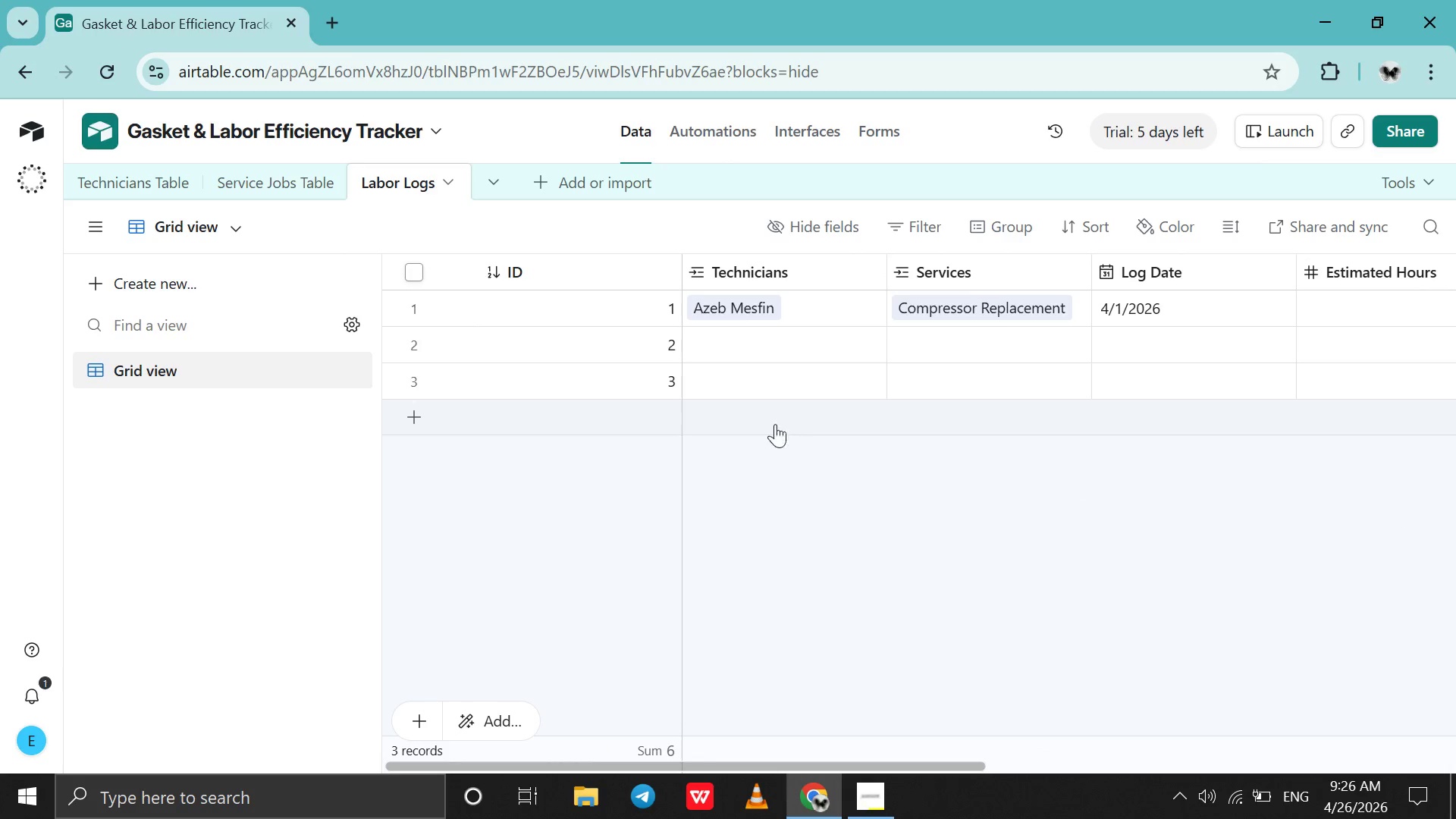 
left_click([704, 343])
 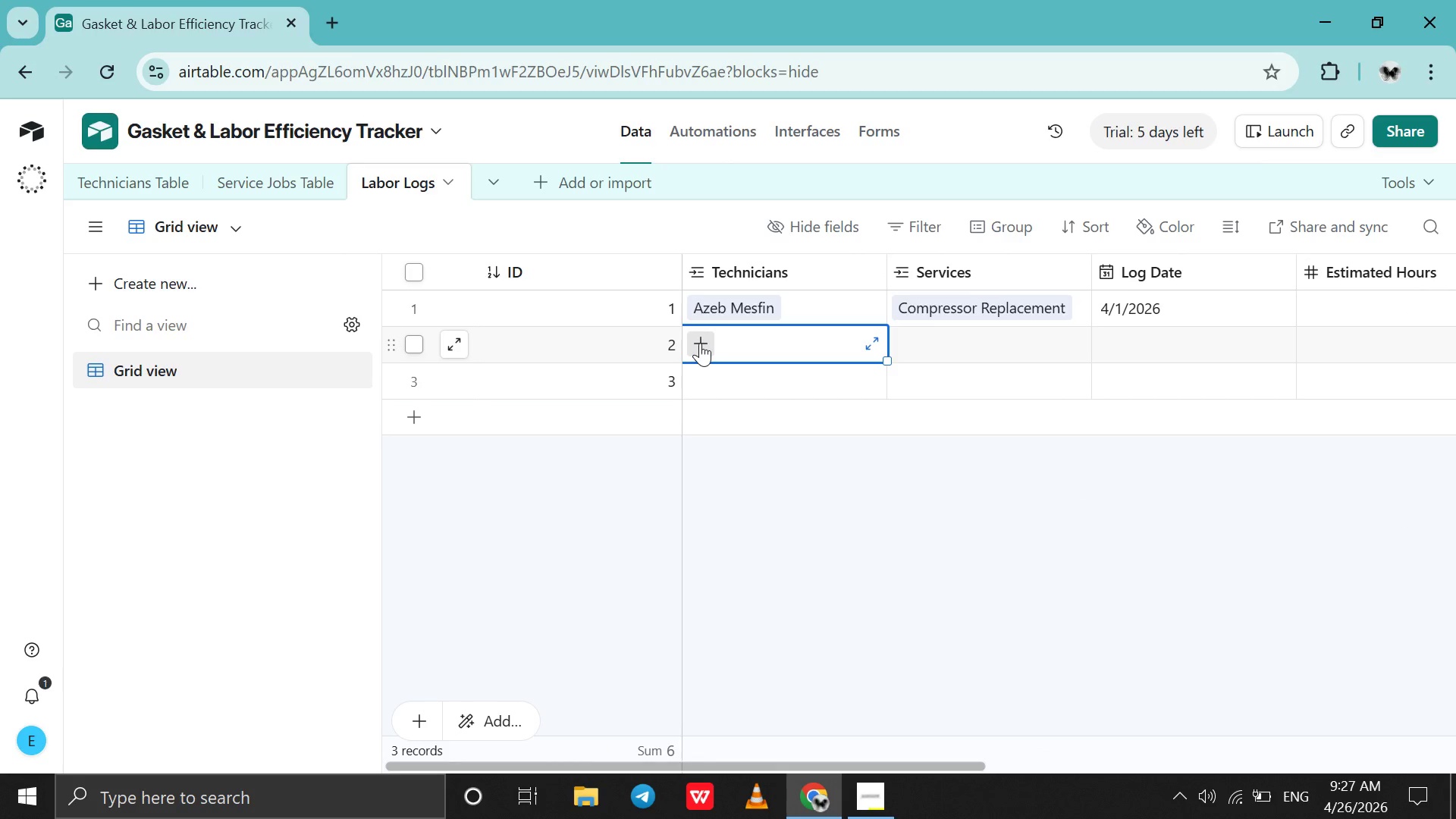 
left_click([700, 343])
 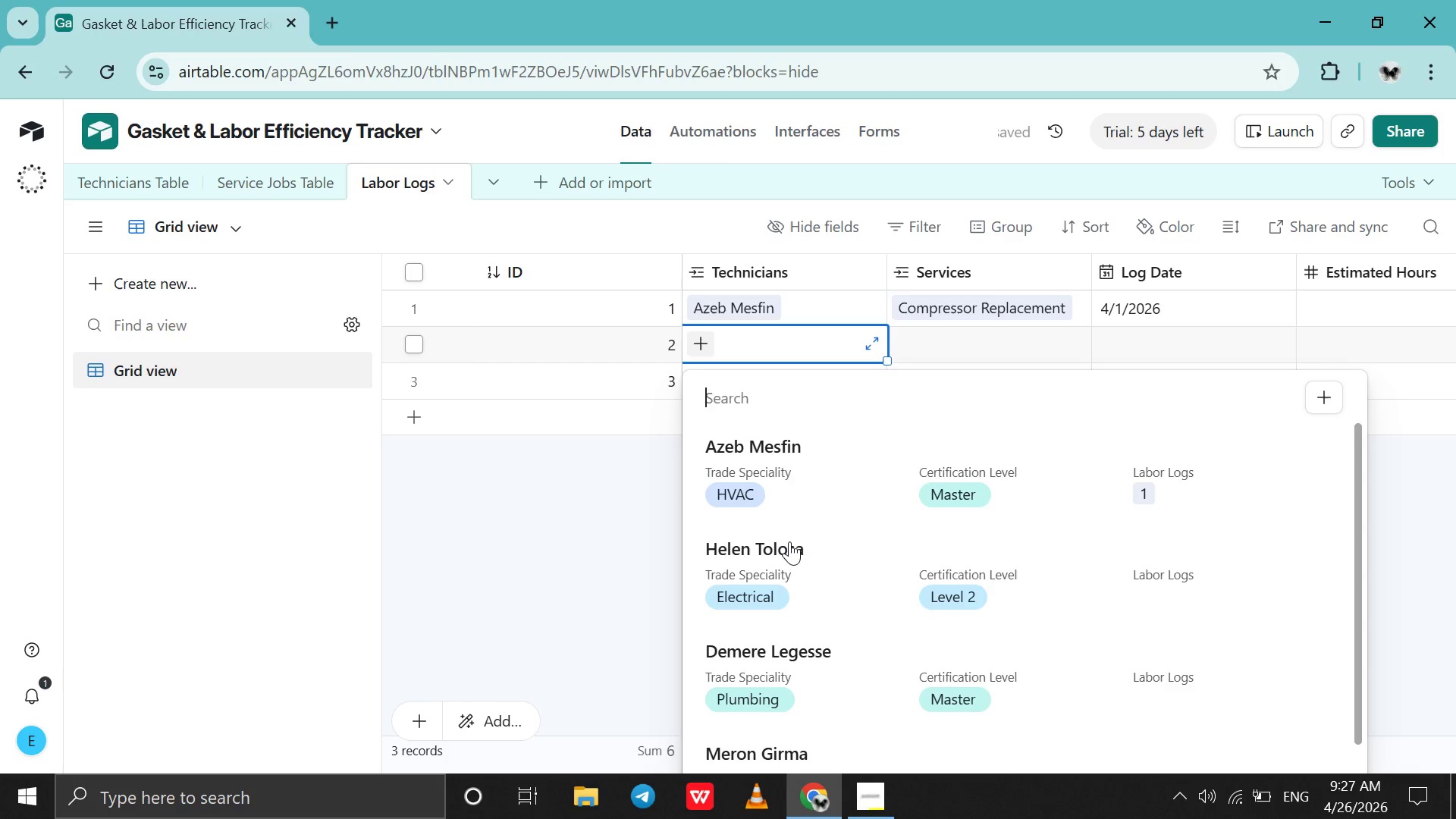 
left_click([803, 582])
 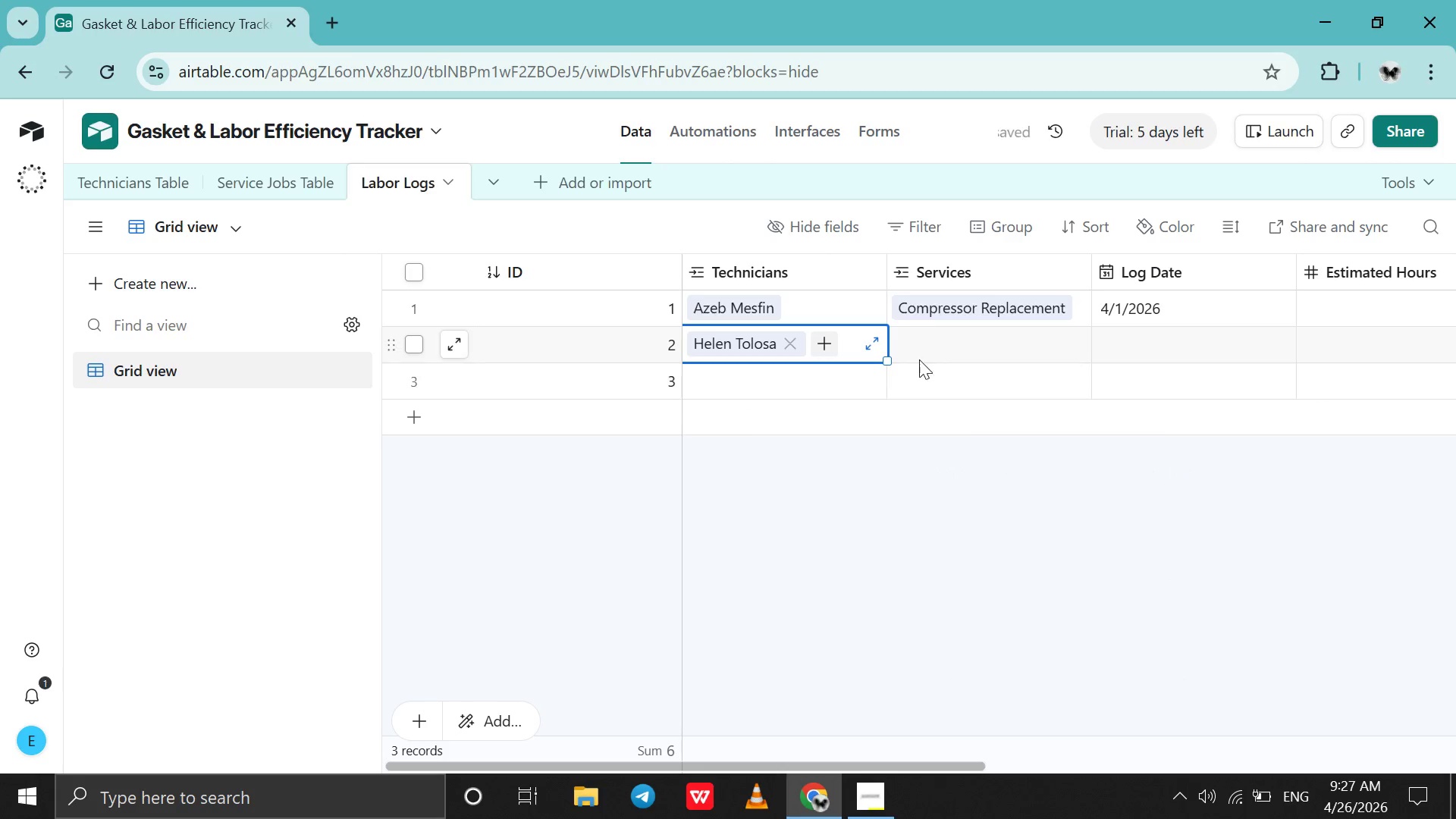 
left_click([919, 351])
 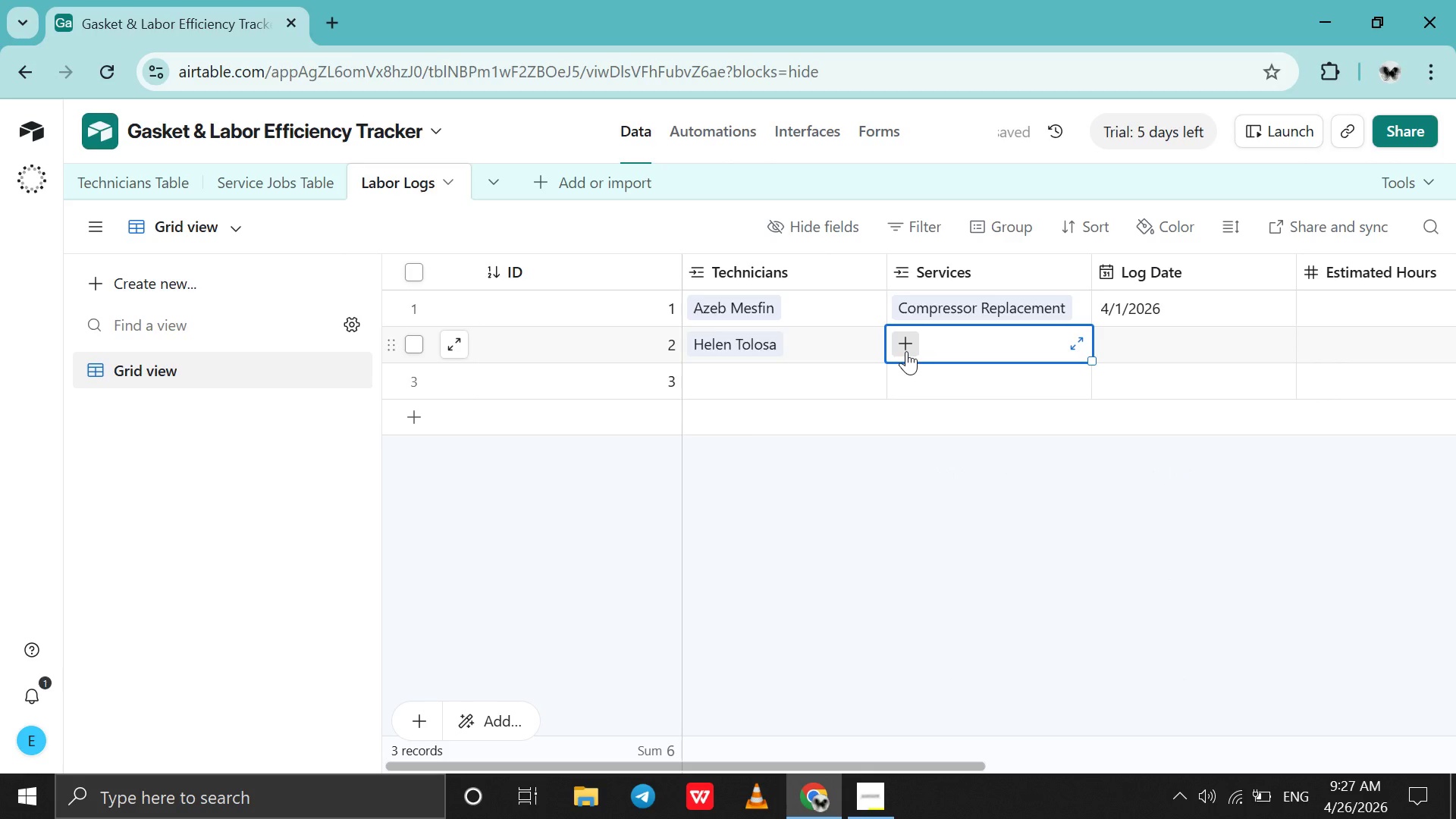 
left_click([906, 351])
 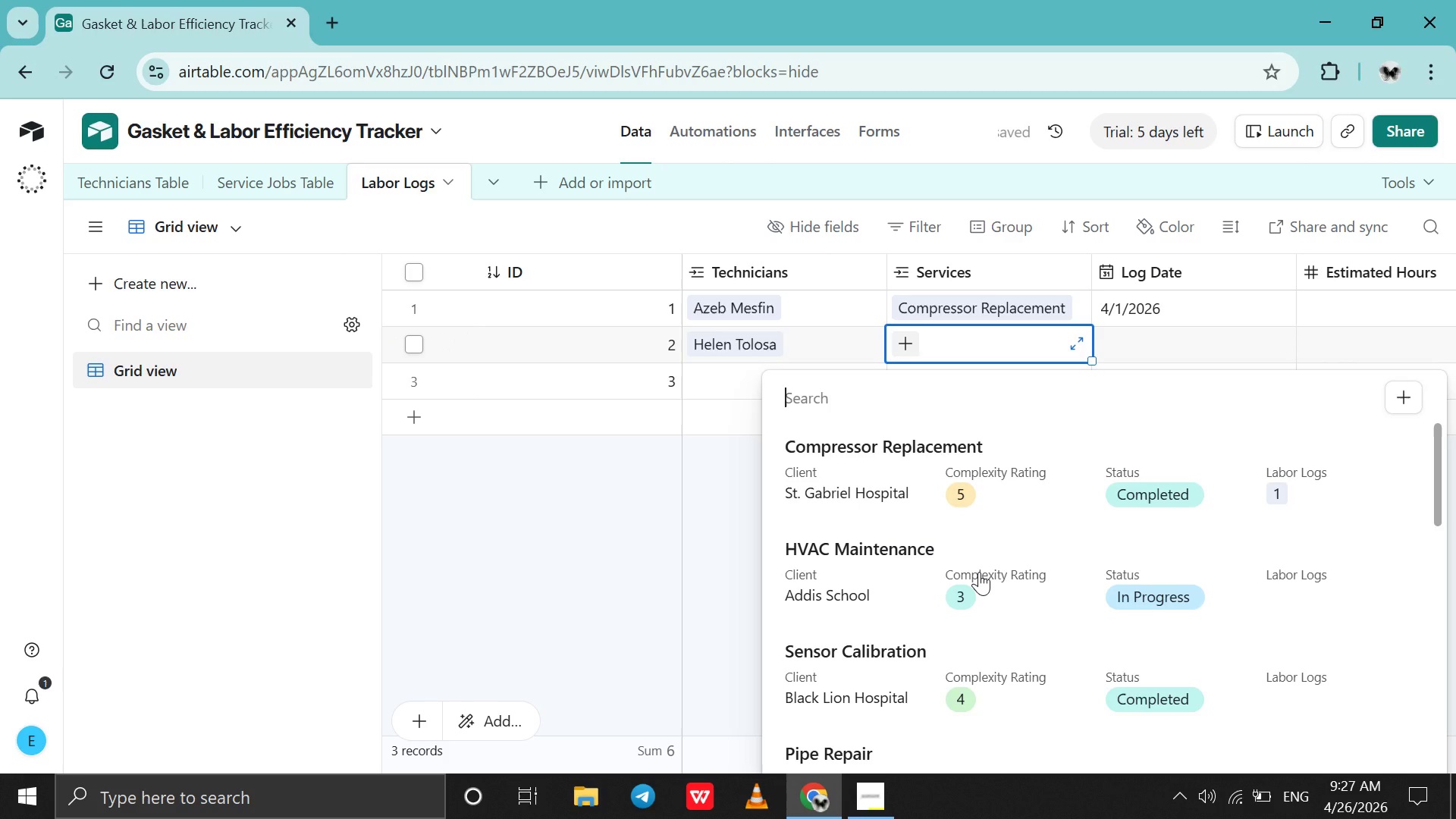 
left_click([979, 572])
 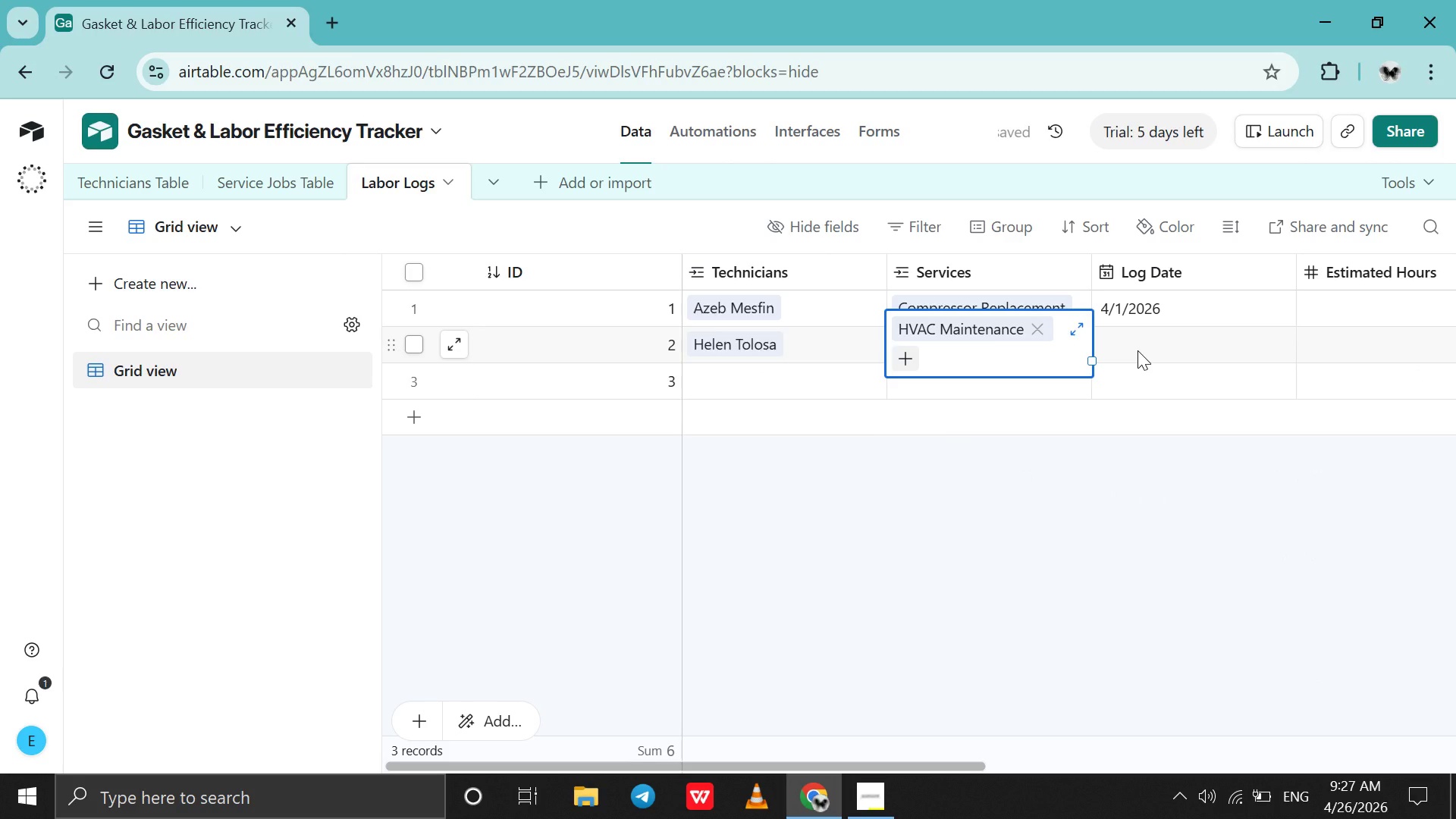 
wait(8.23)
 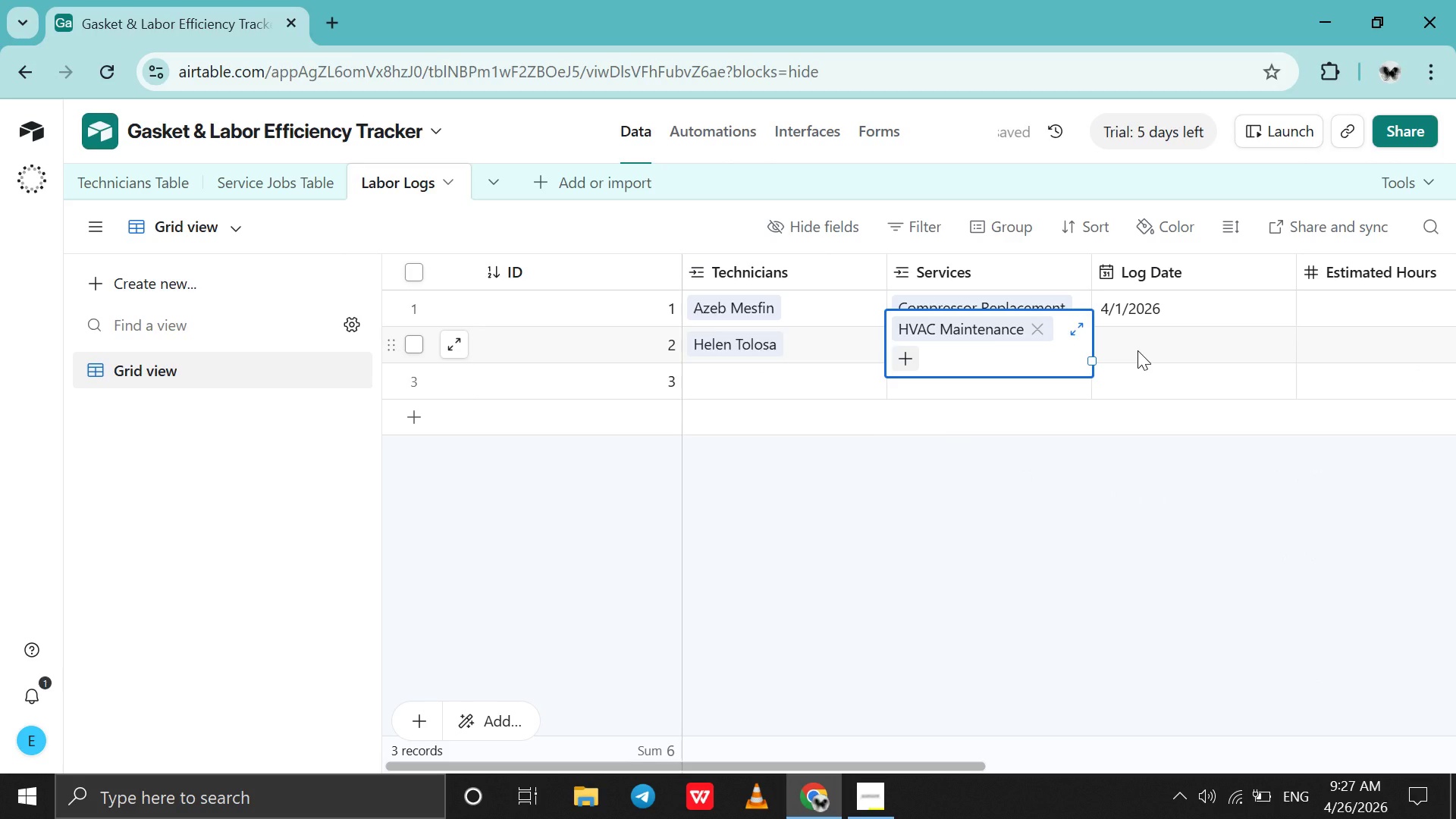 
double_click([1120, 353])
 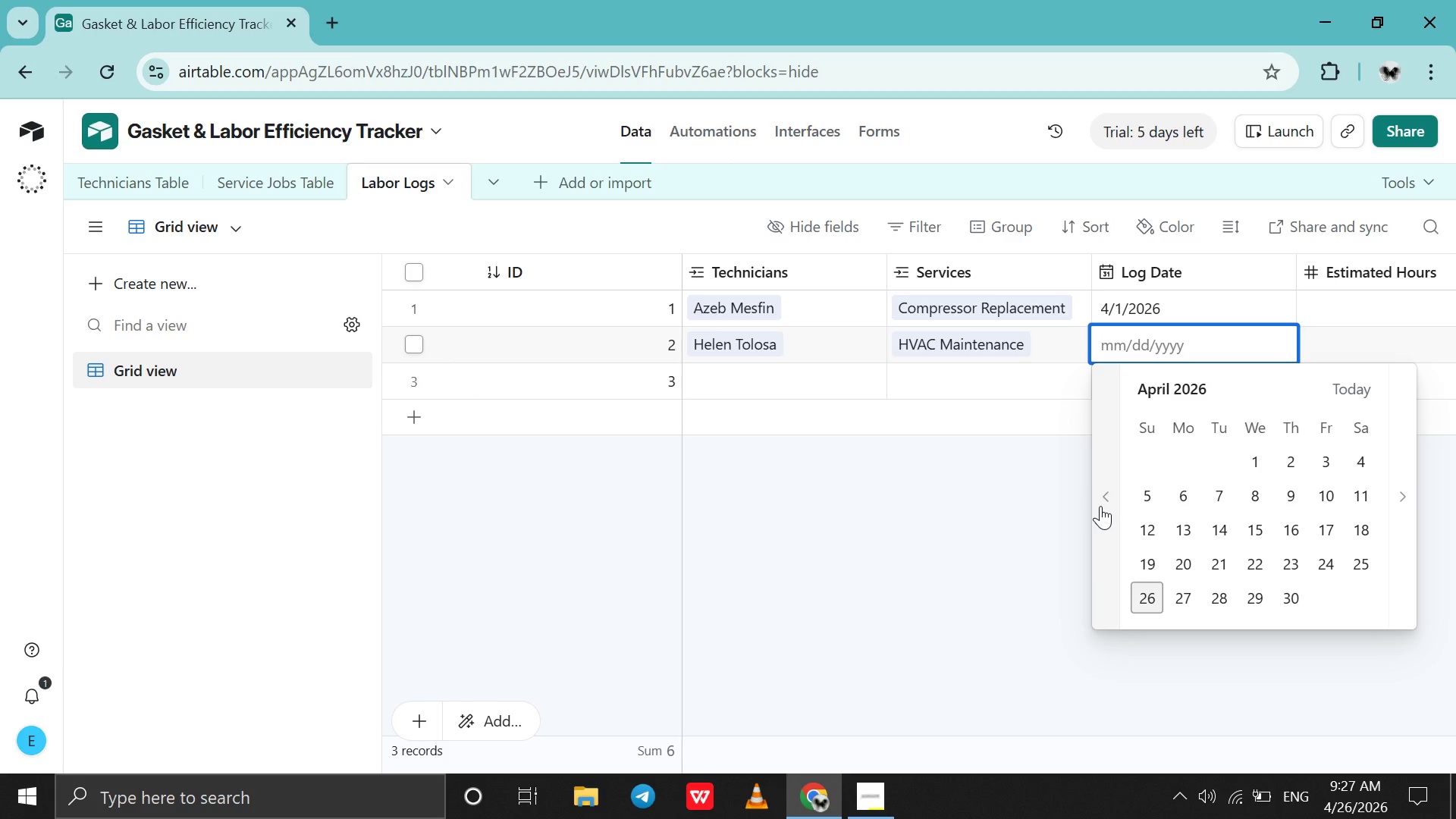 
wait(5.39)
 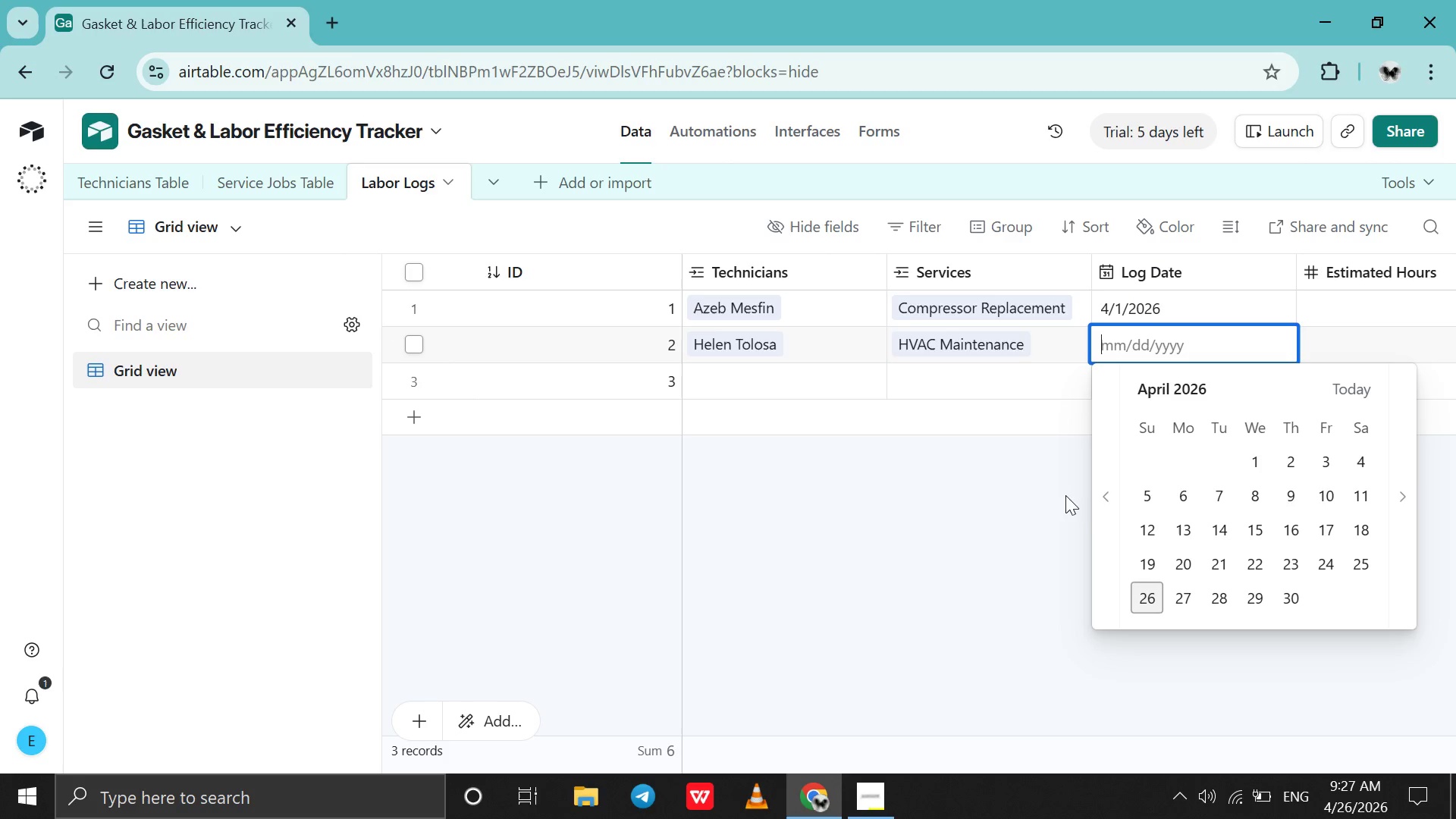 
left_click([1291, 462])
 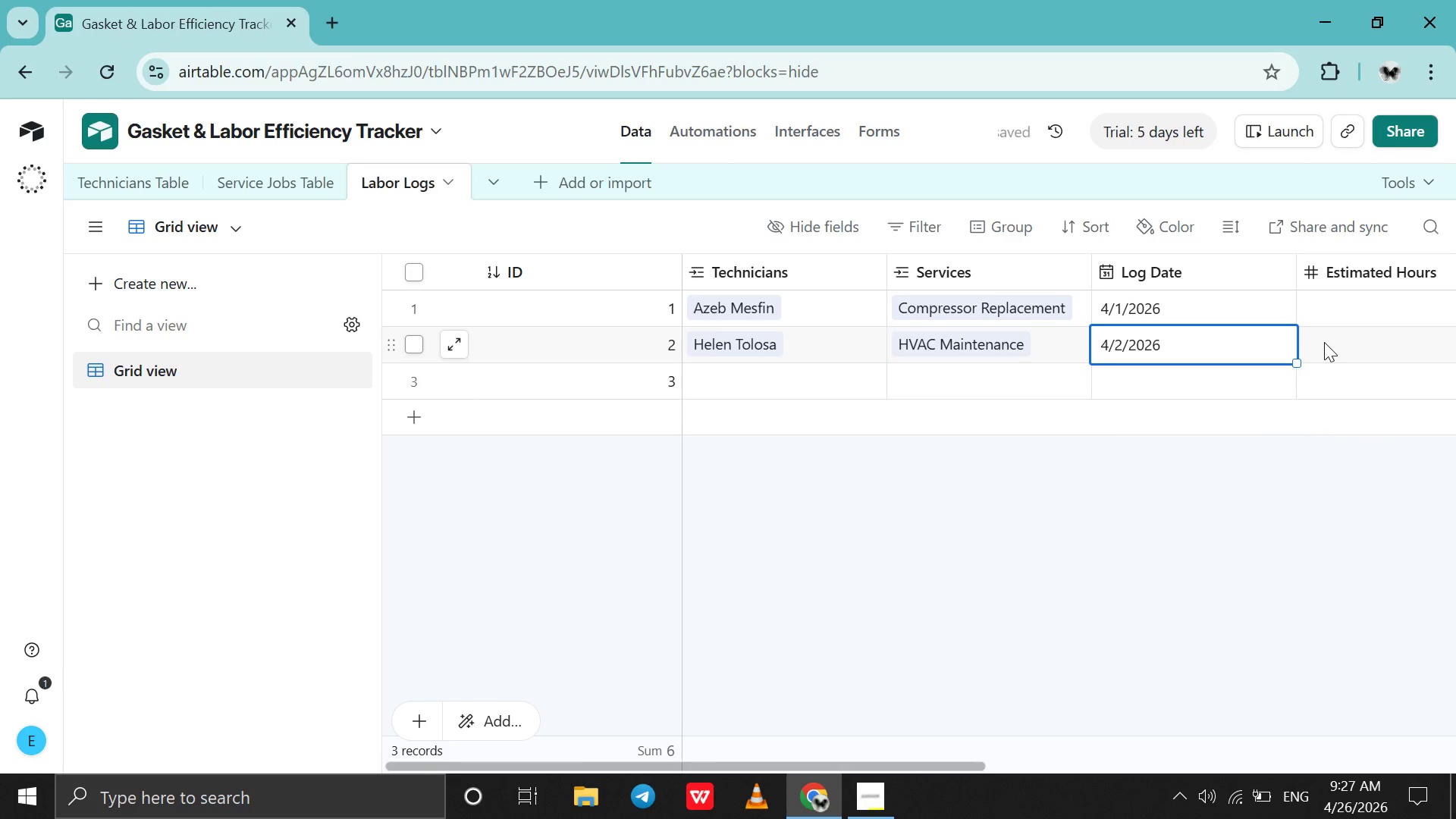 
double_click([1324, 342])
 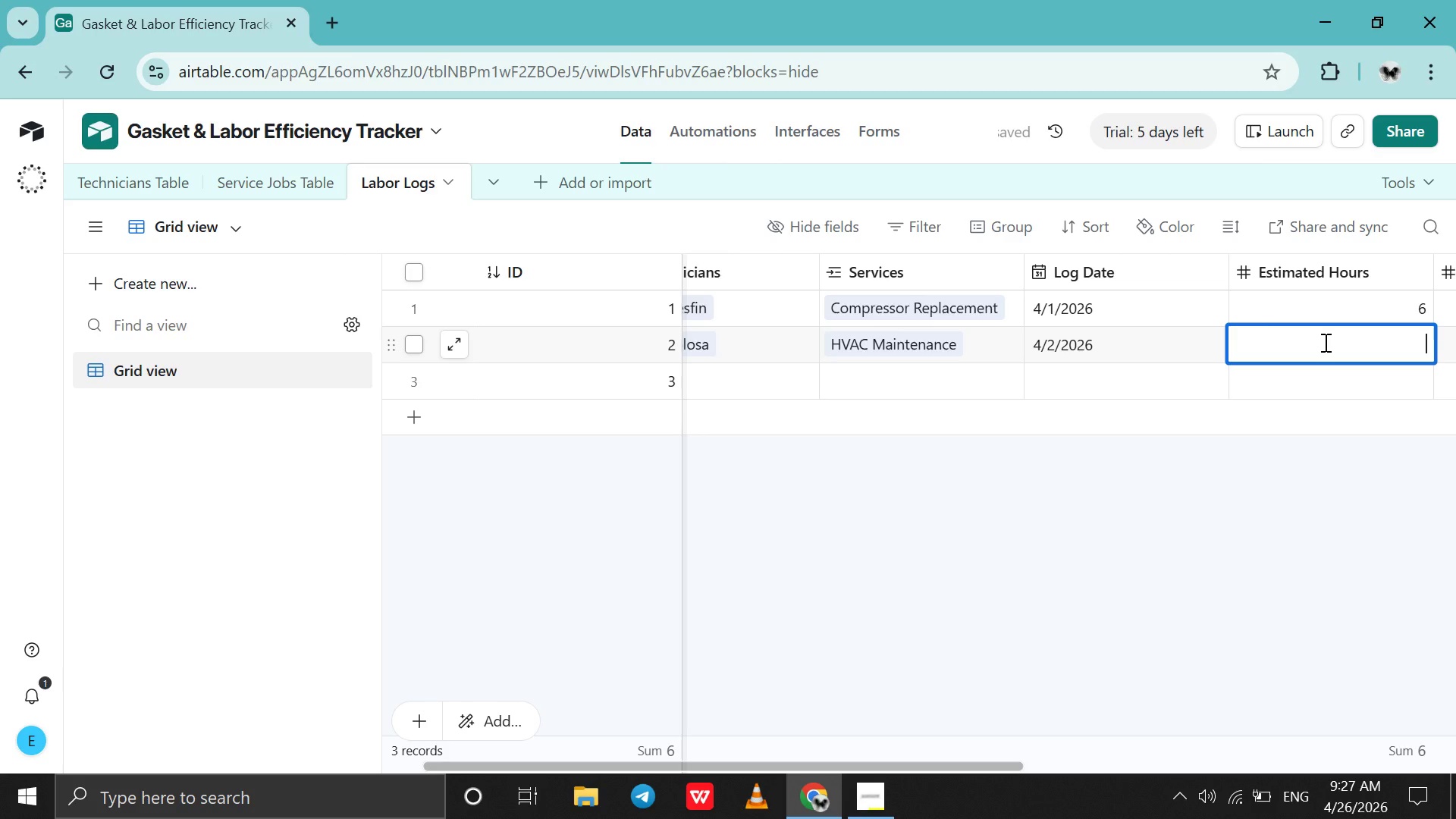 
key(4)
 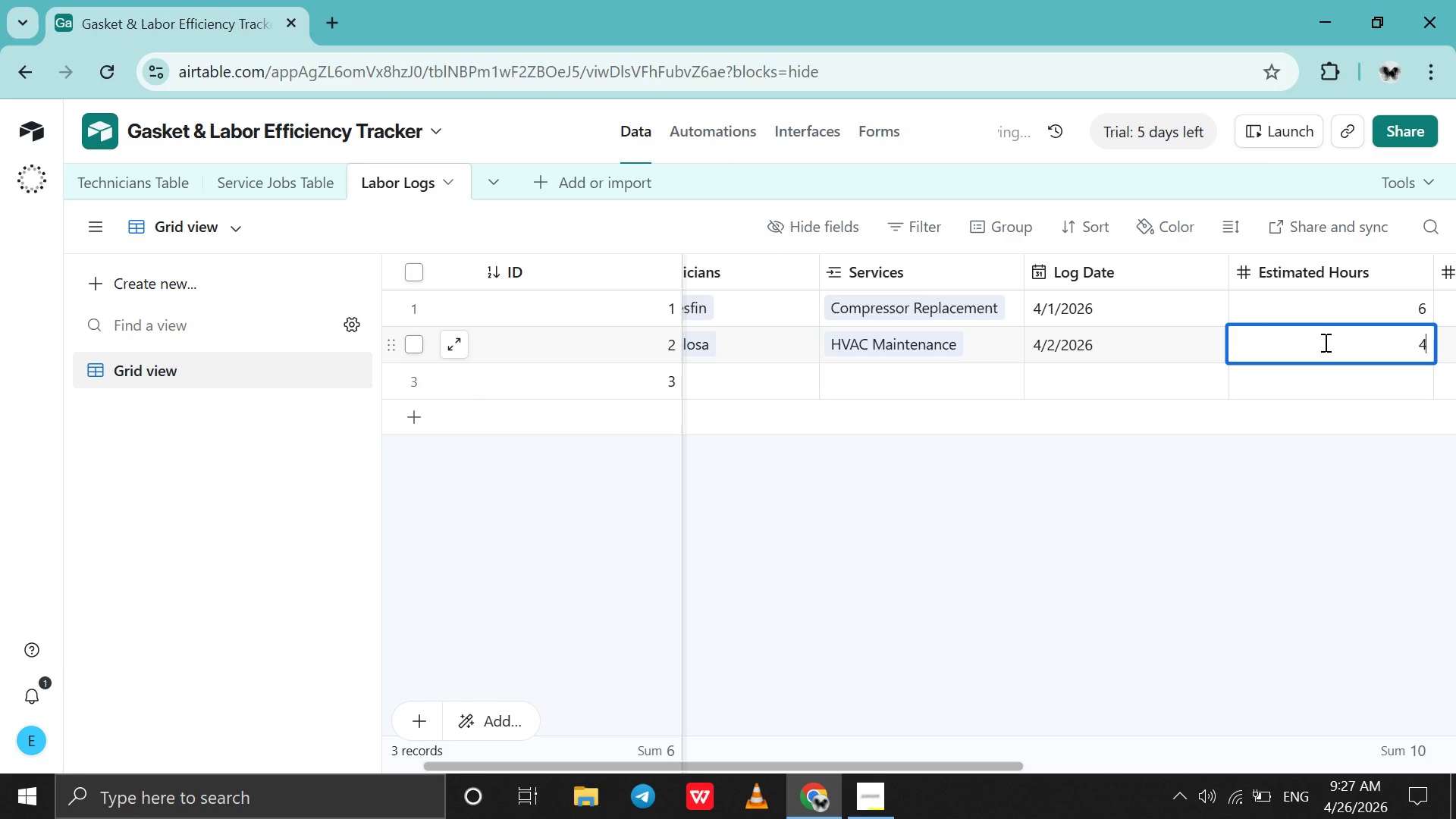 
key(Tab)
 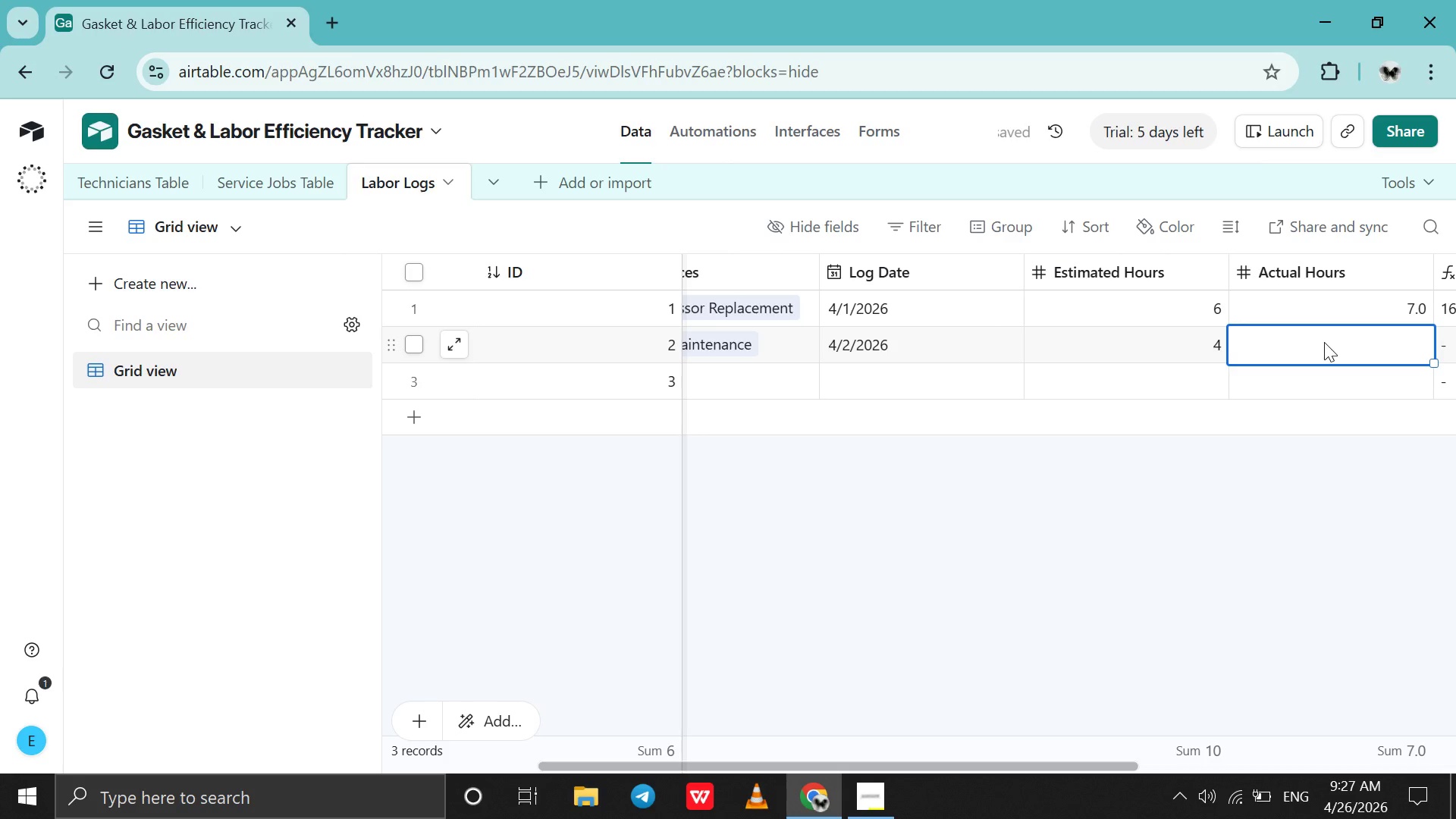 
key(6)
 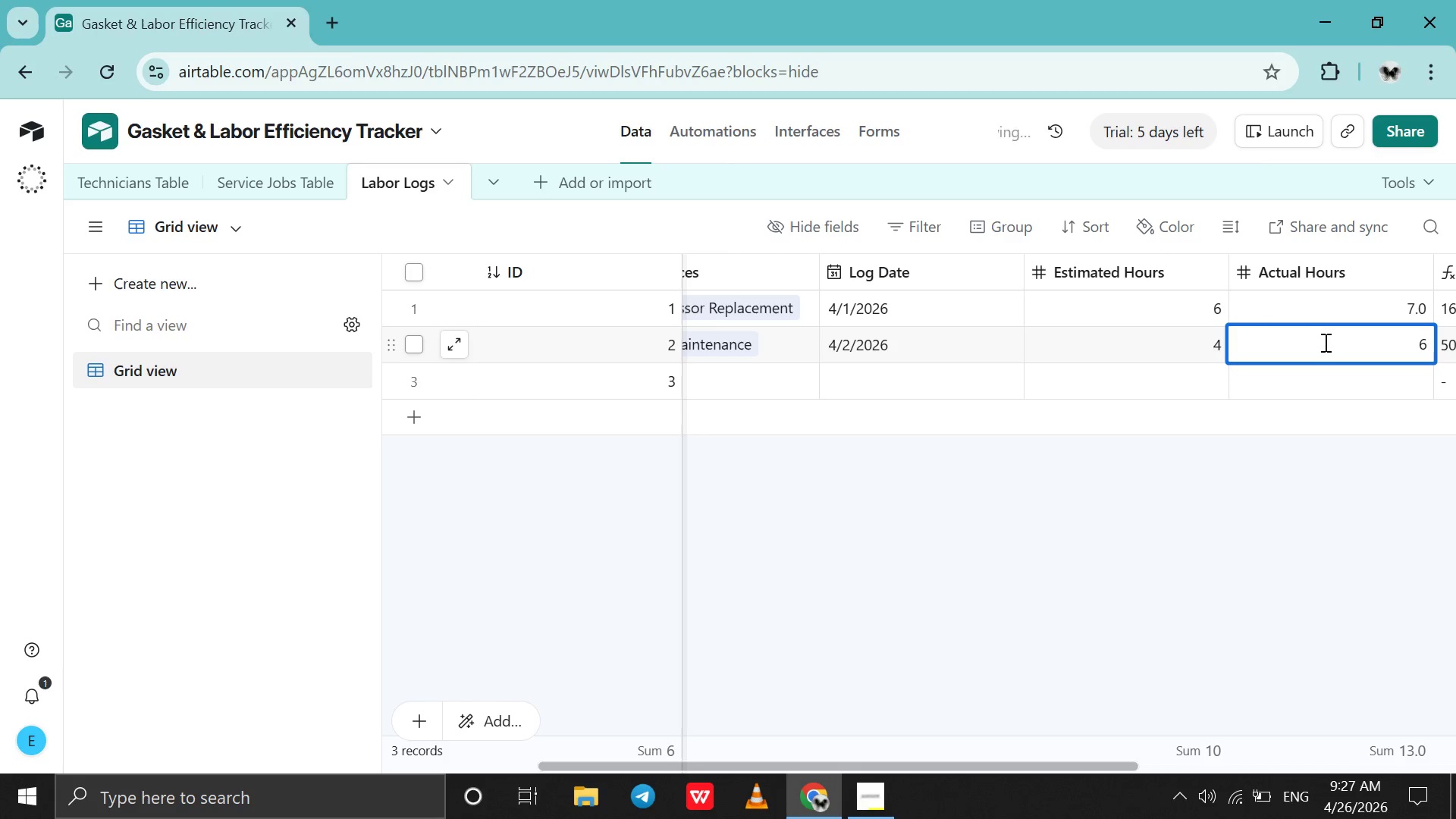 
key(Tab)
 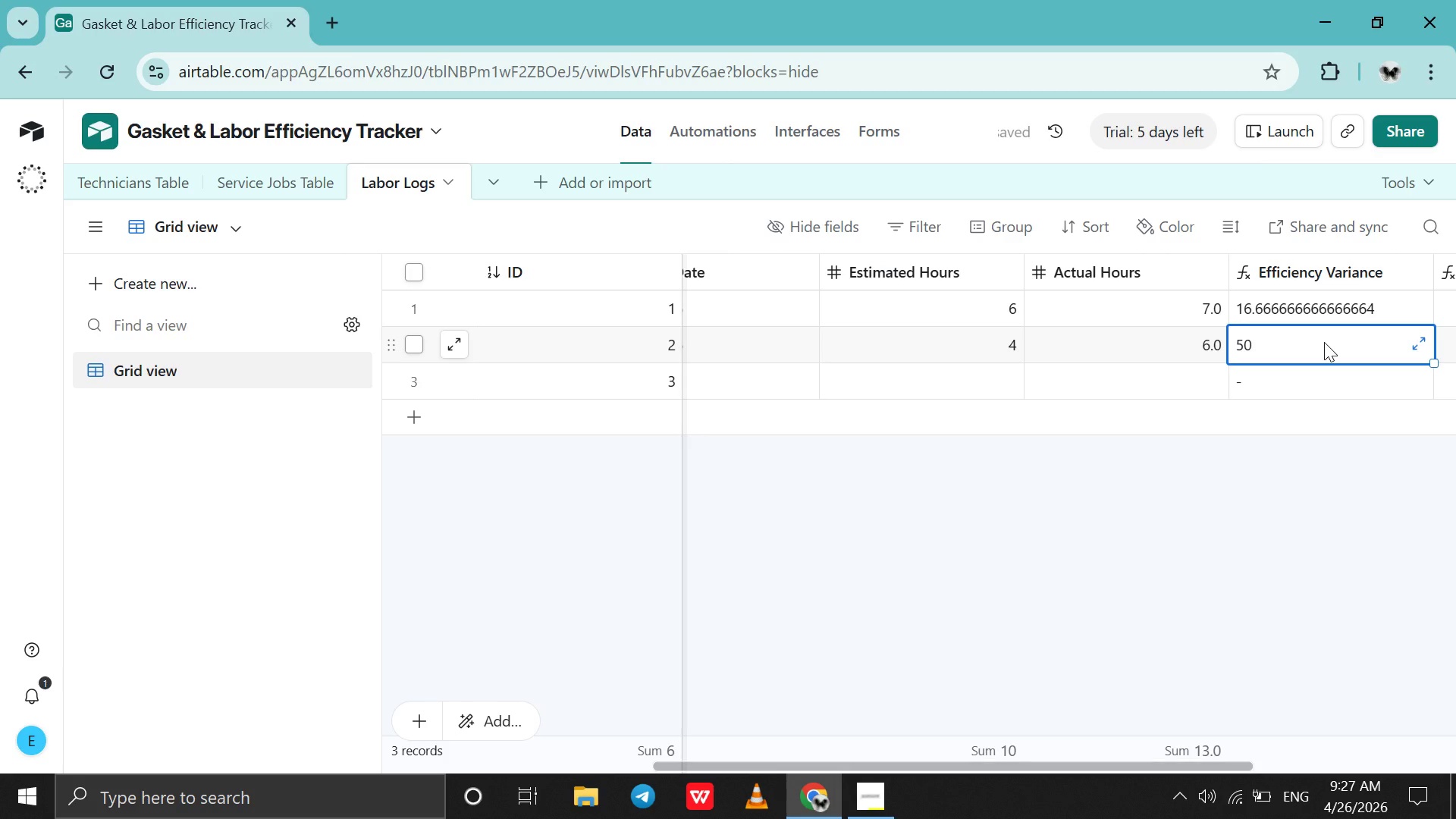 
key(Tab)
 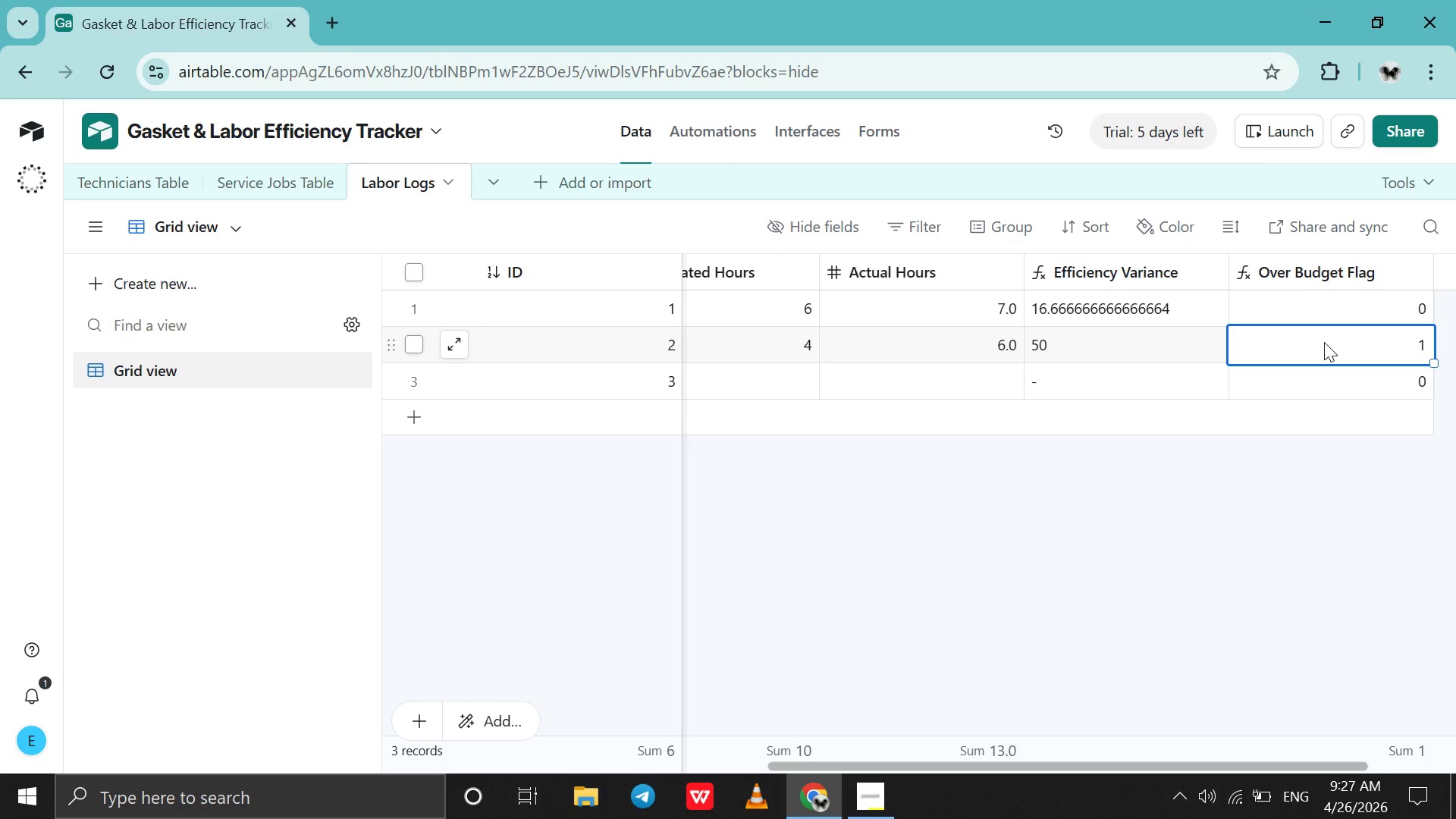 
wait(8.38)
 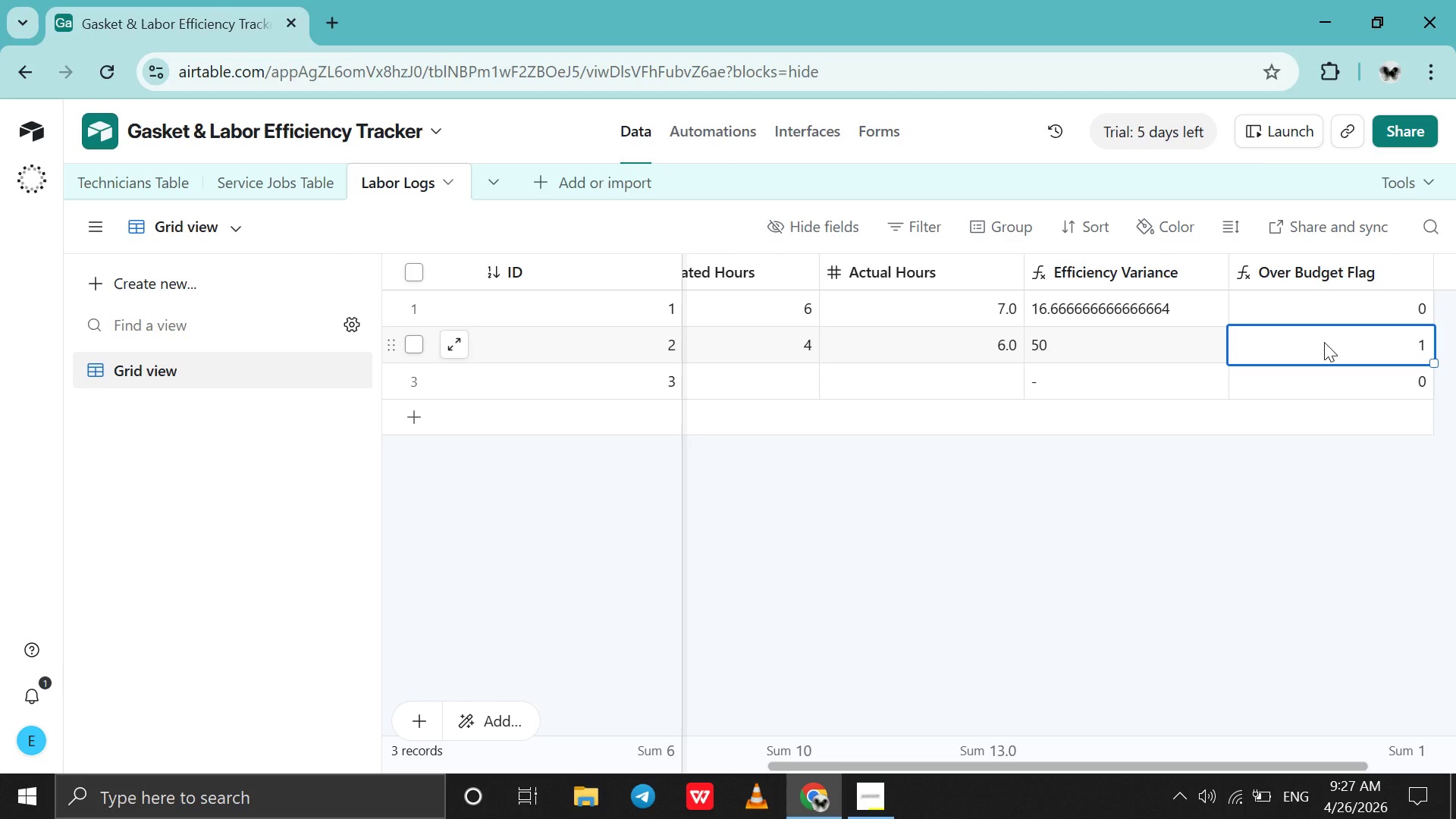 
scroll: coordinate [1324, 342], scroll_direction: up, amount: 31.0
 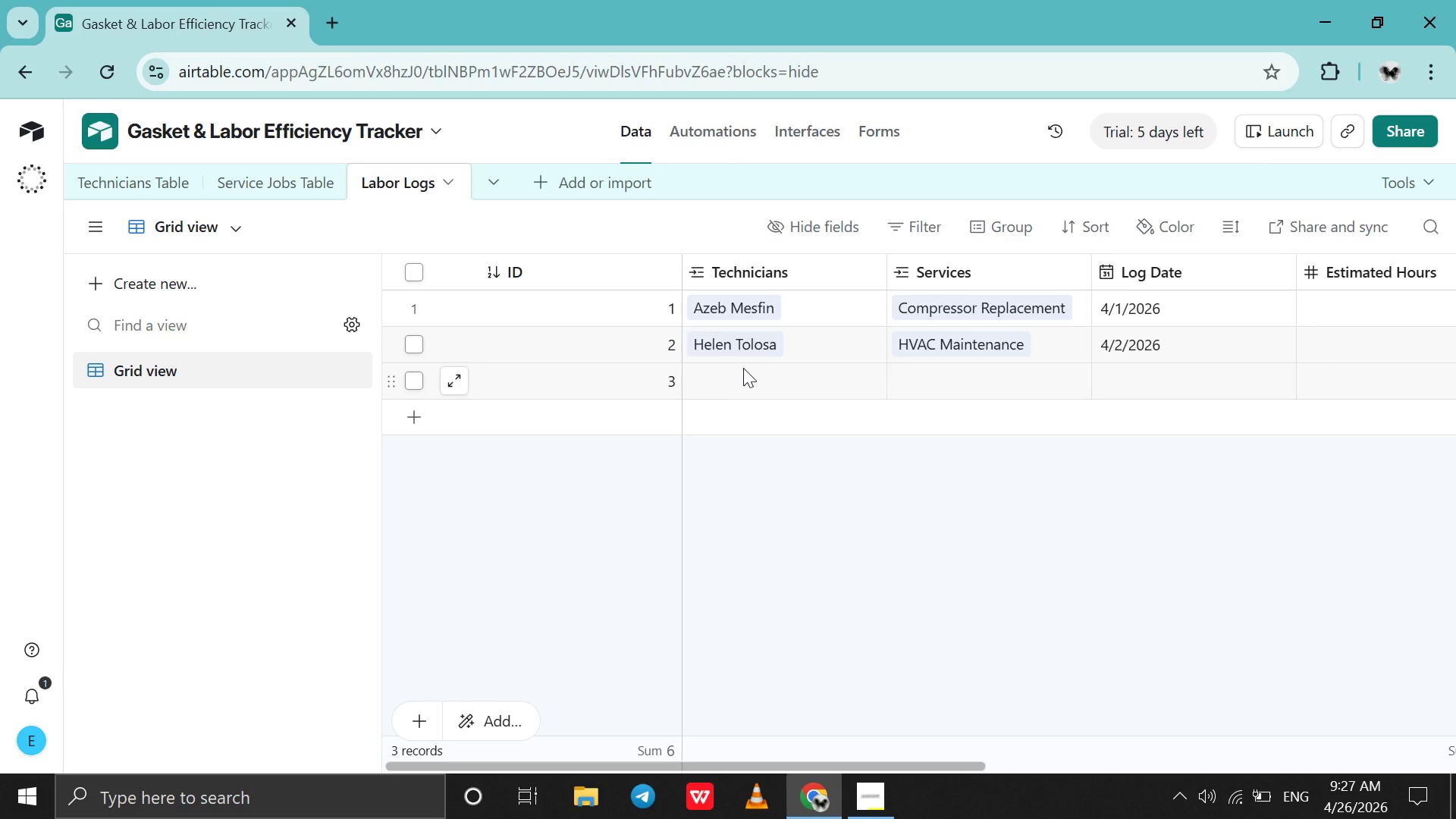 
left_click([743, 368])
 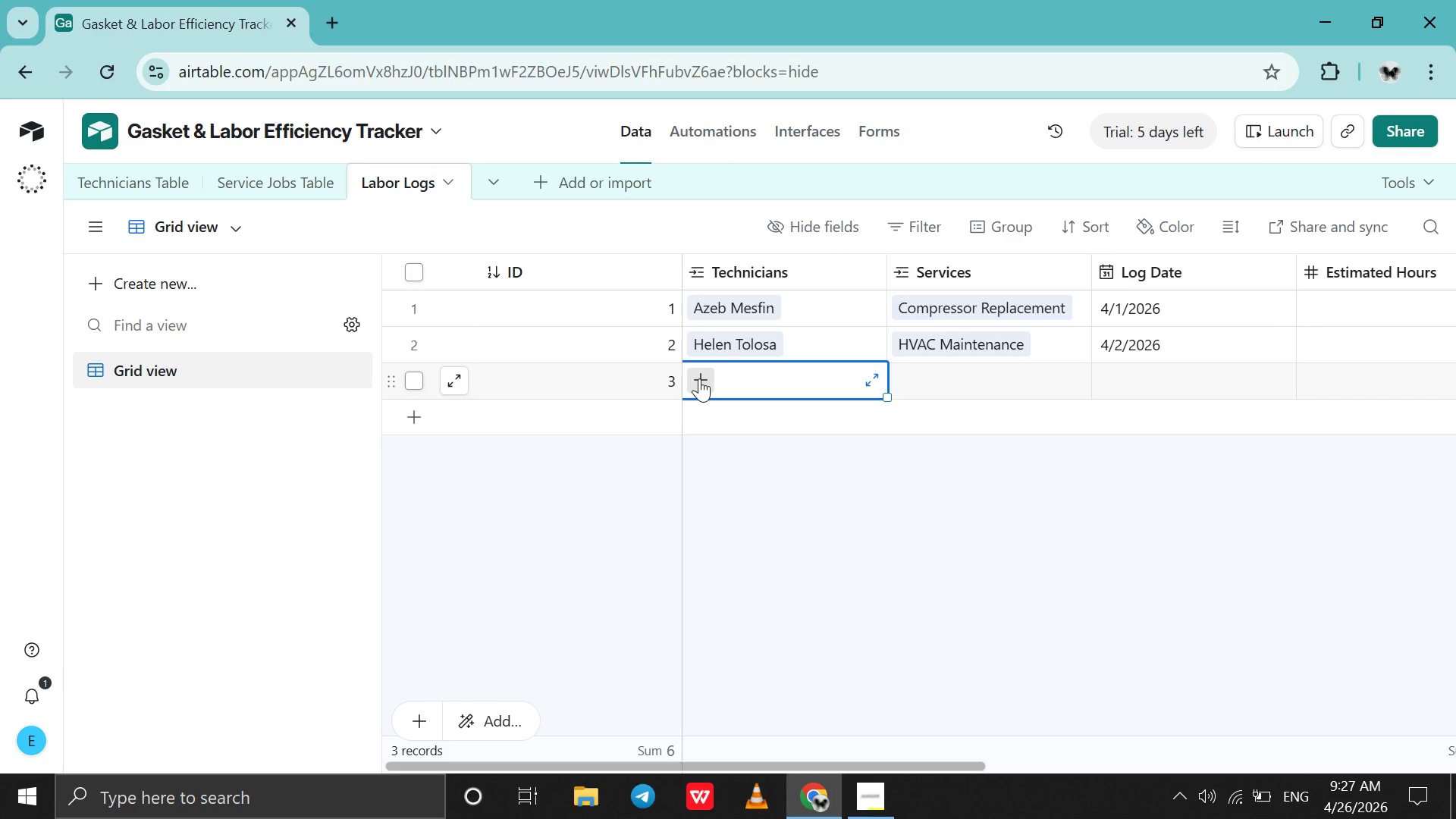 
left_click([699, 378])
 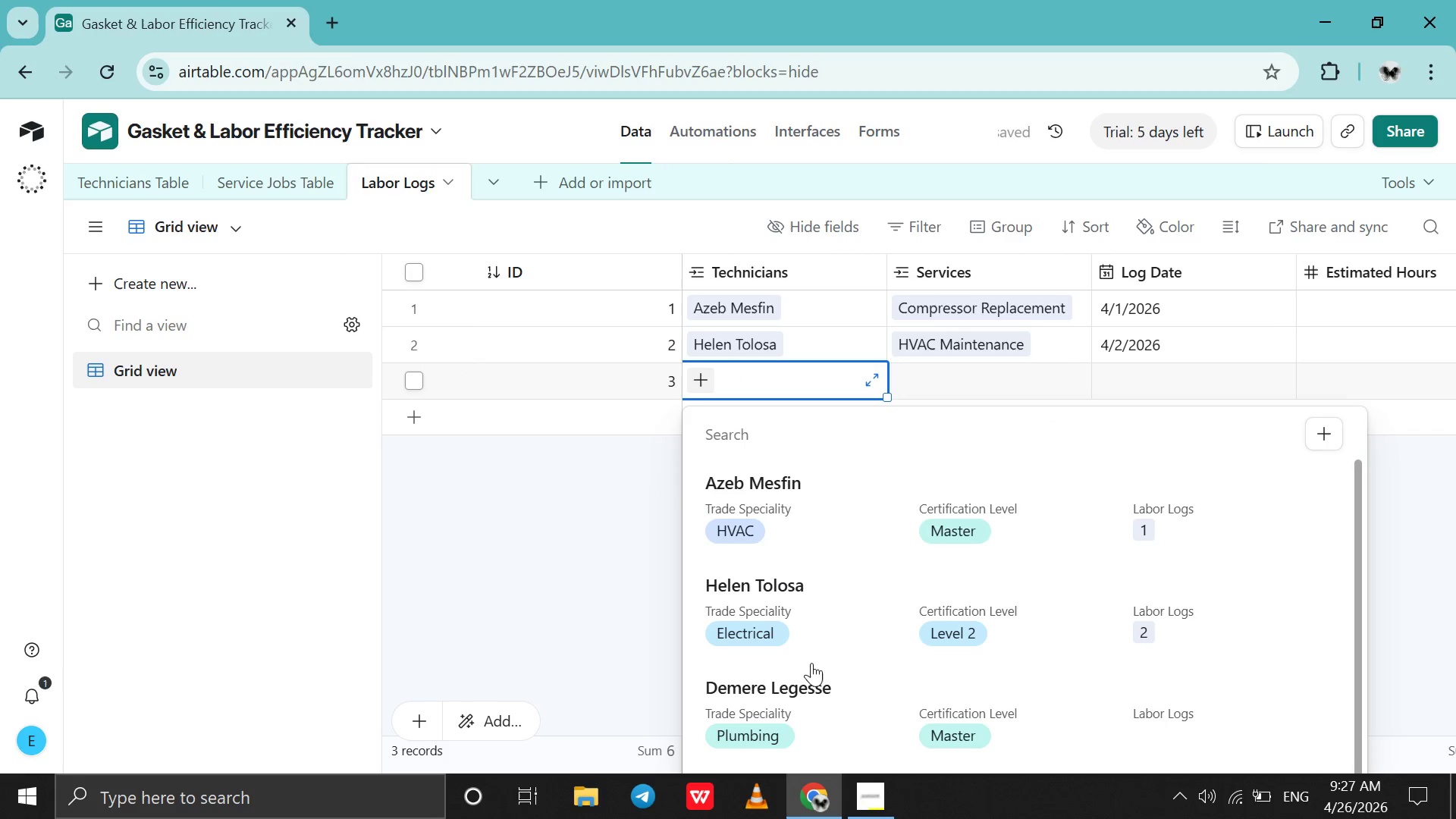 
left_click([811, 699])
 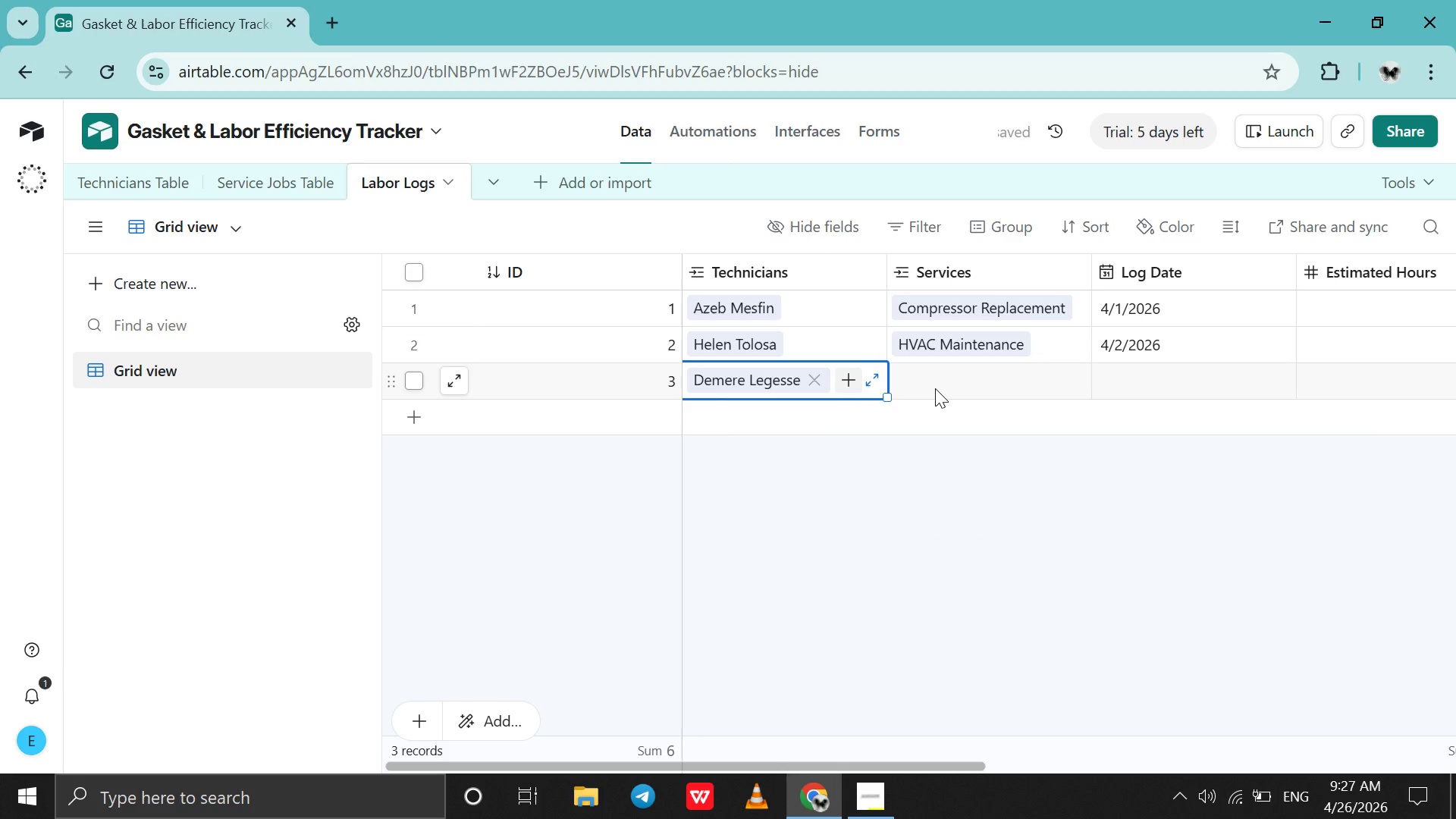 
left_click([935, 388])
 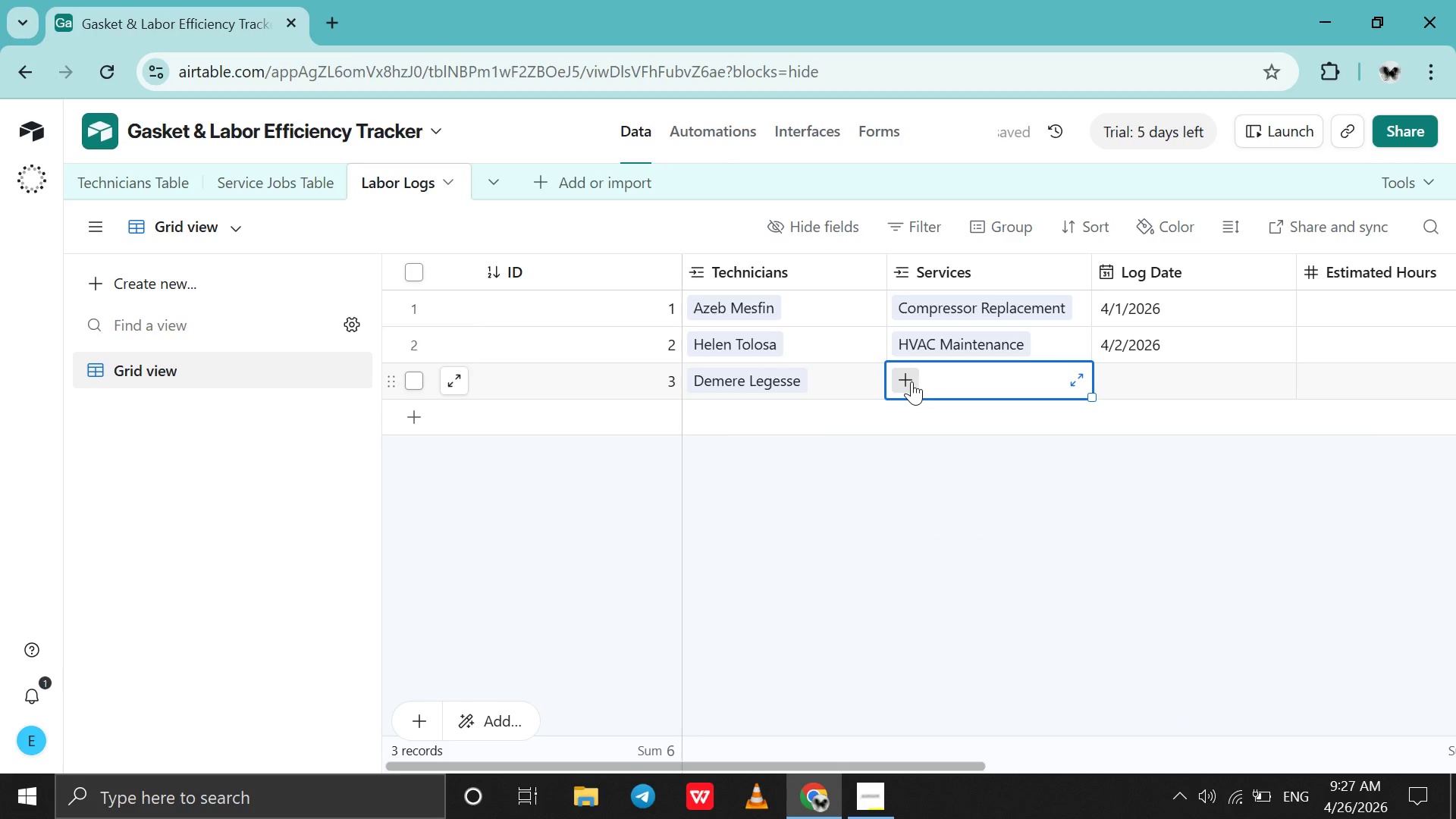 
left_click([912, 381])
 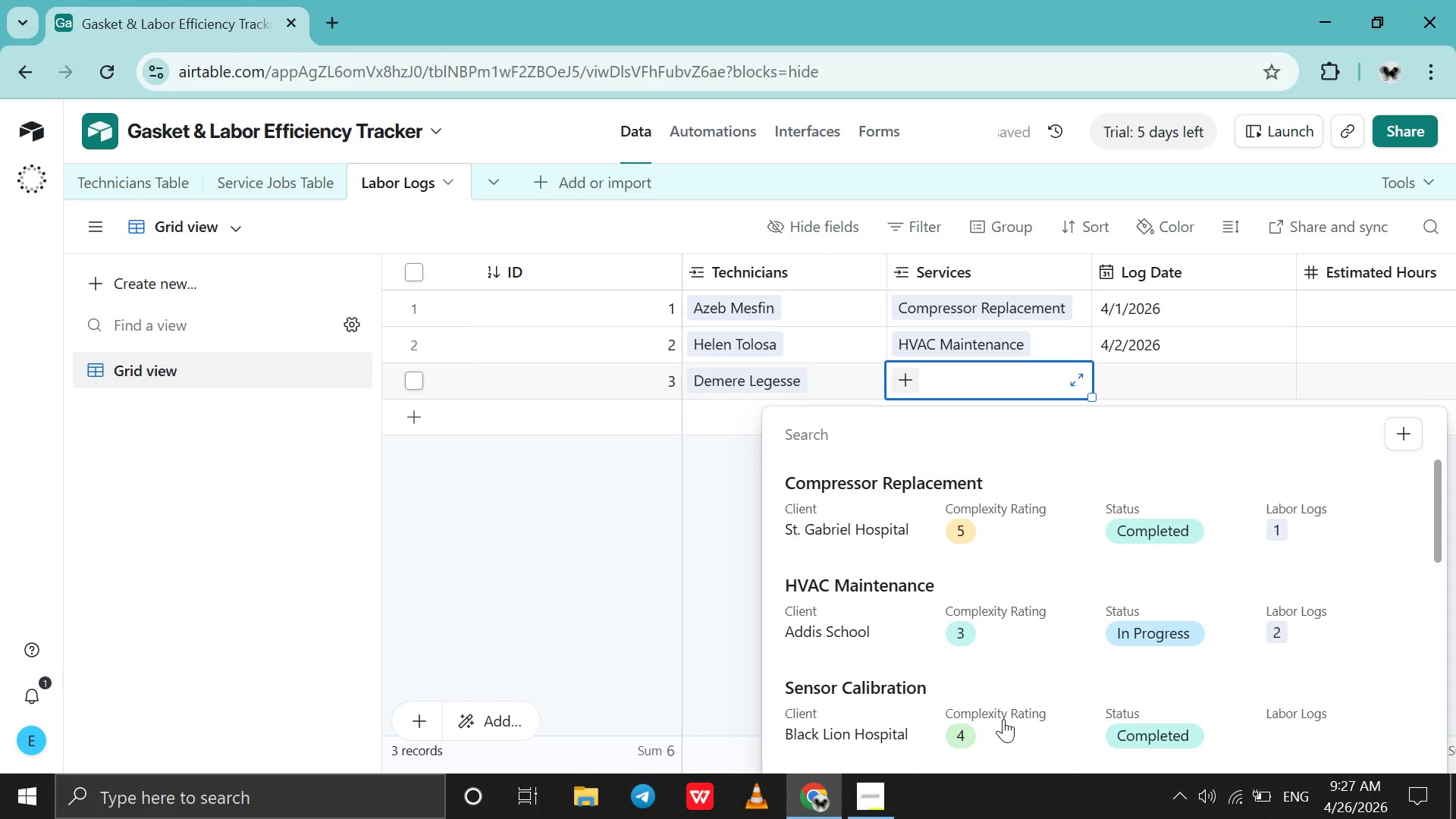 
scroll: coordinate [1003, 719], scroll_direction: down, amount: 2.0
 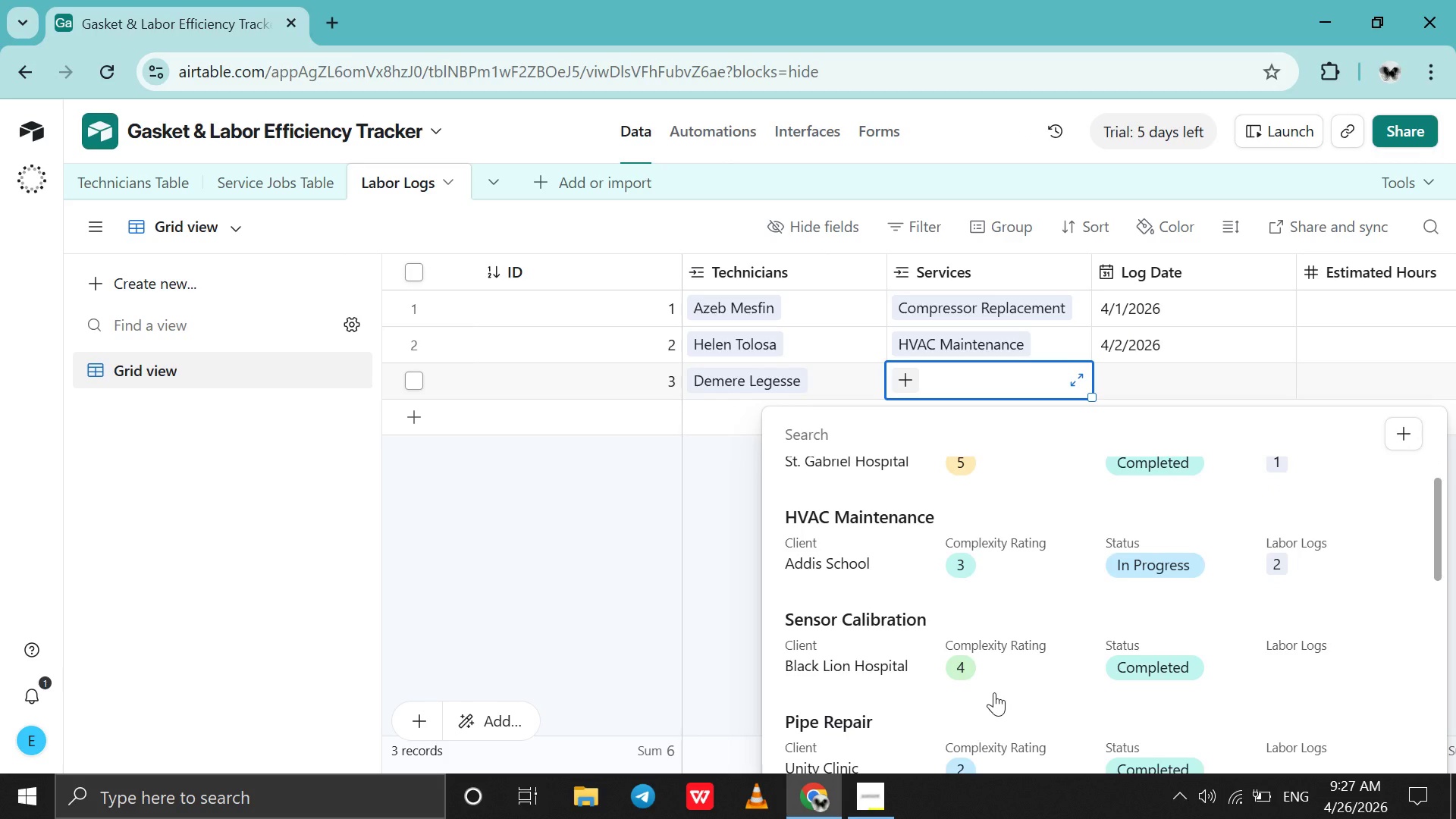 
wait(10.24)
 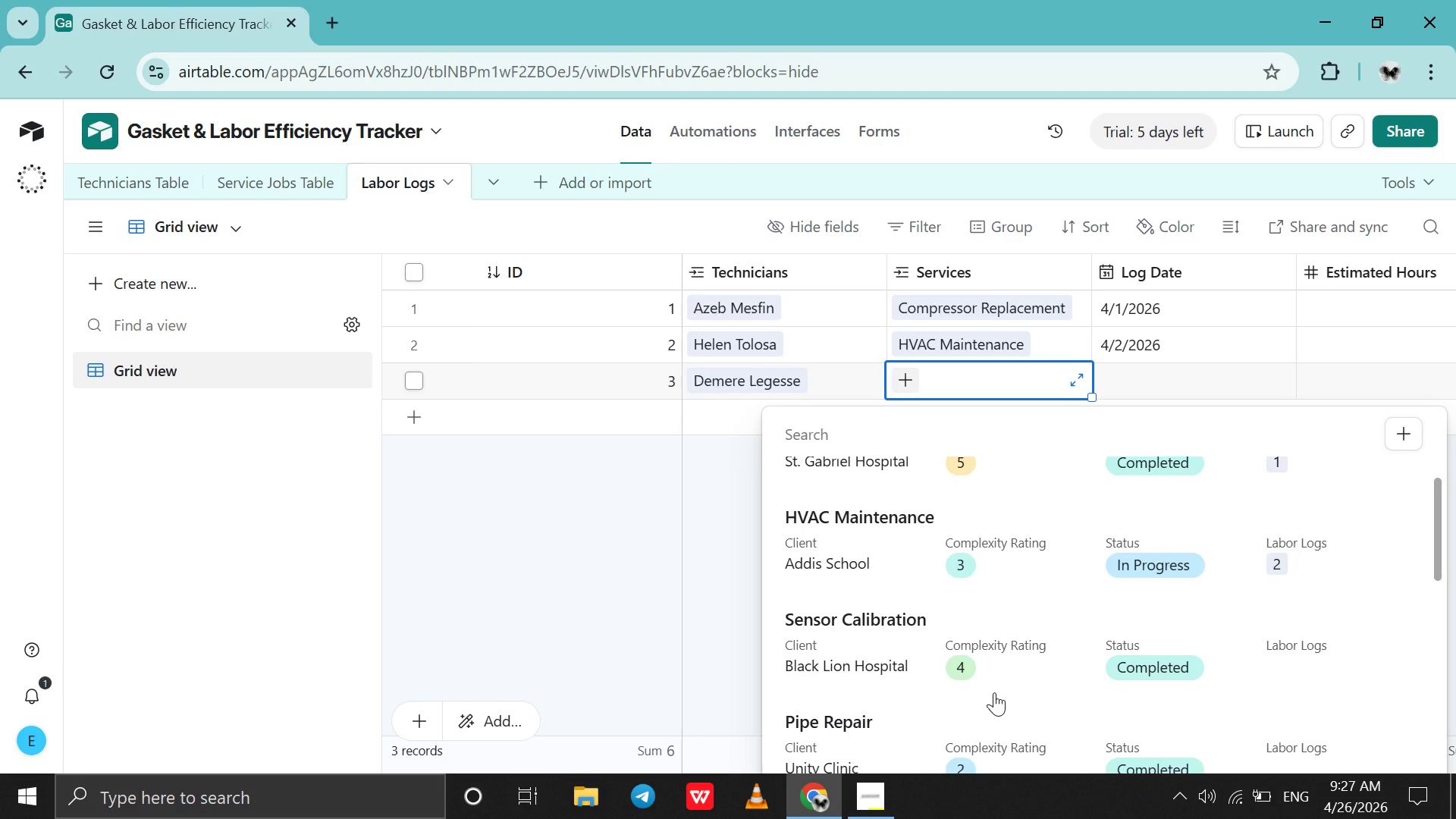 
left_click([988, 668])
 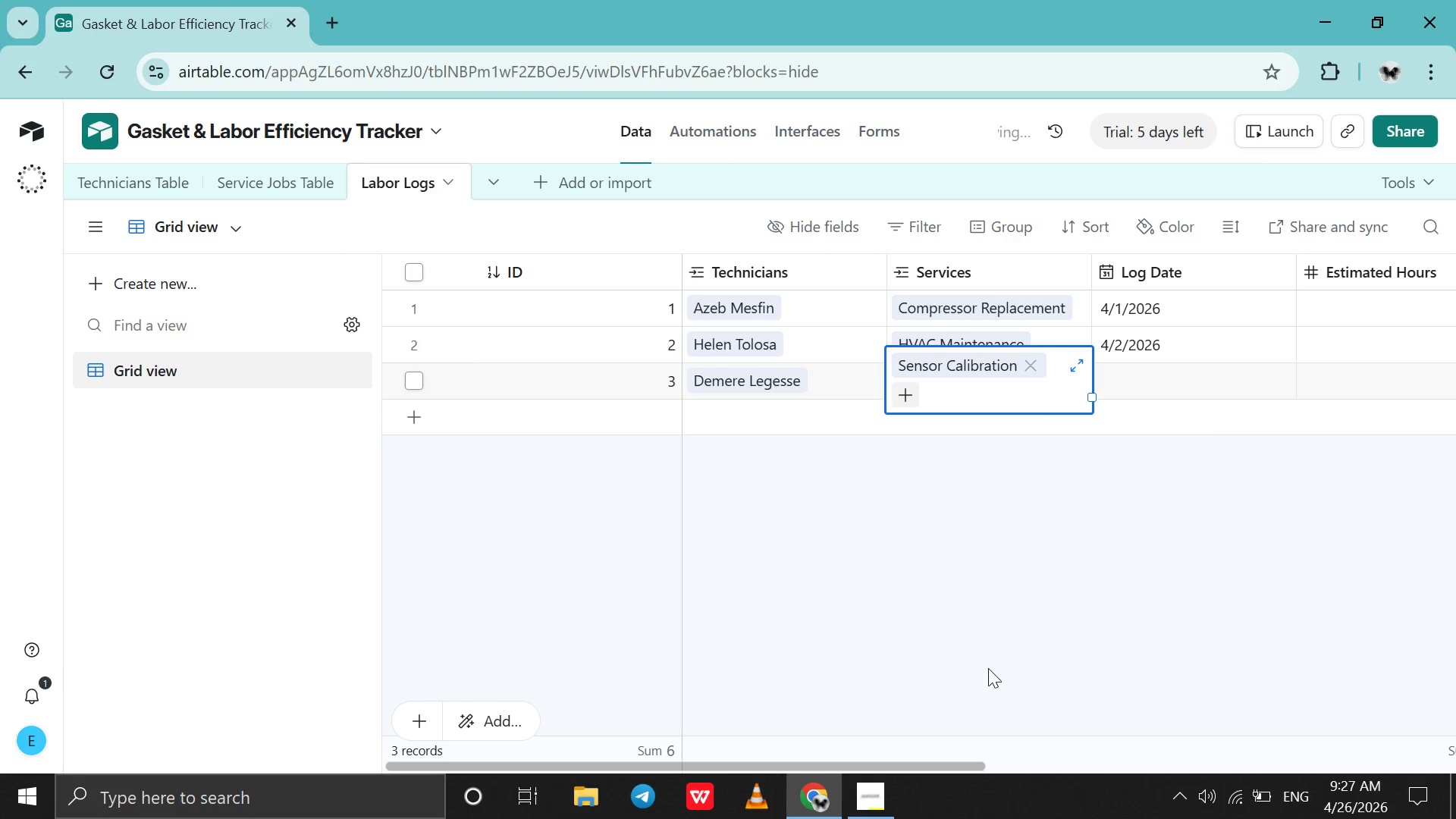 
scroll: coordinate [988, 668], scroll_direction: down, amount: 3.0
 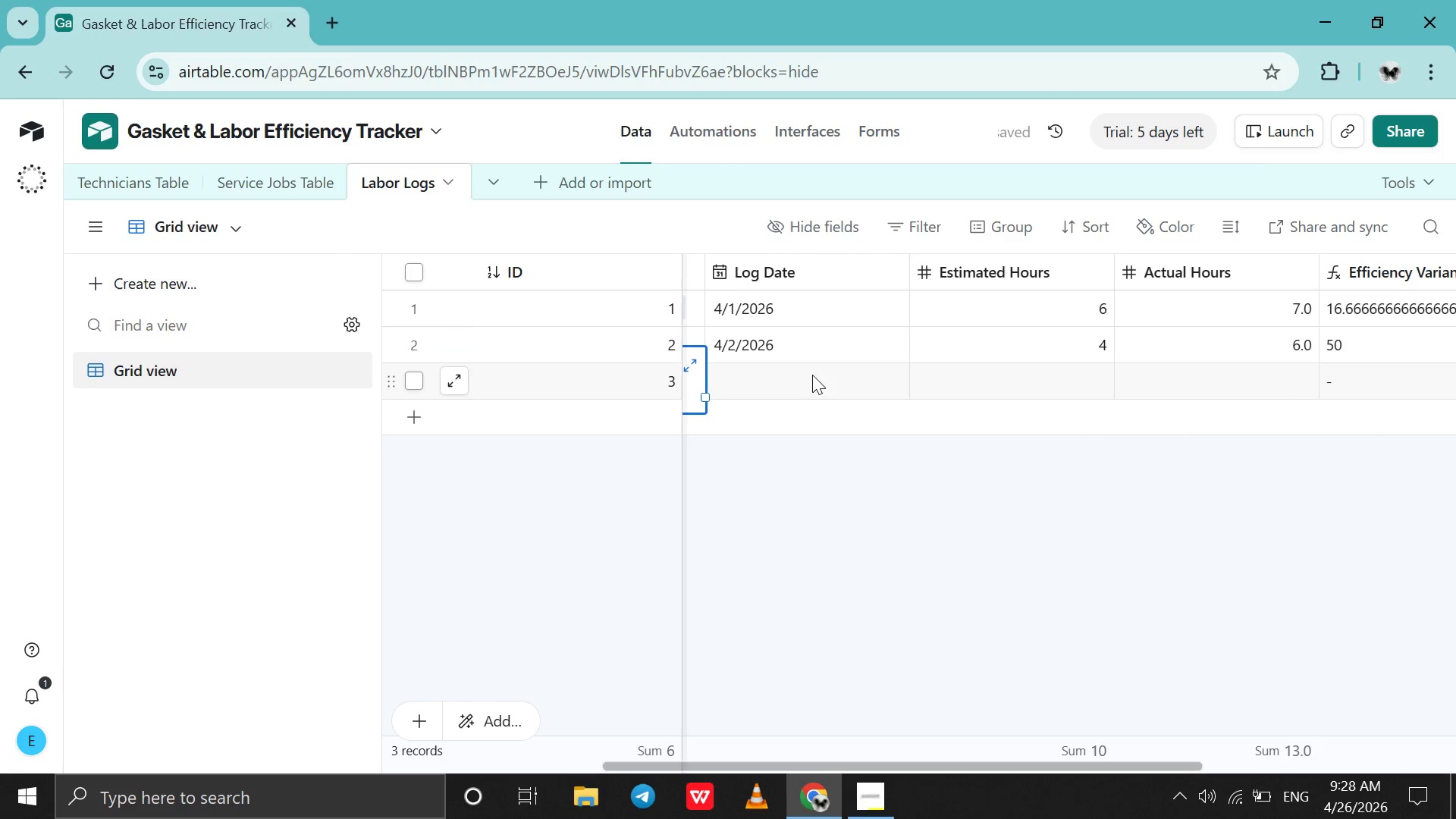 
double_click([814, 381])
 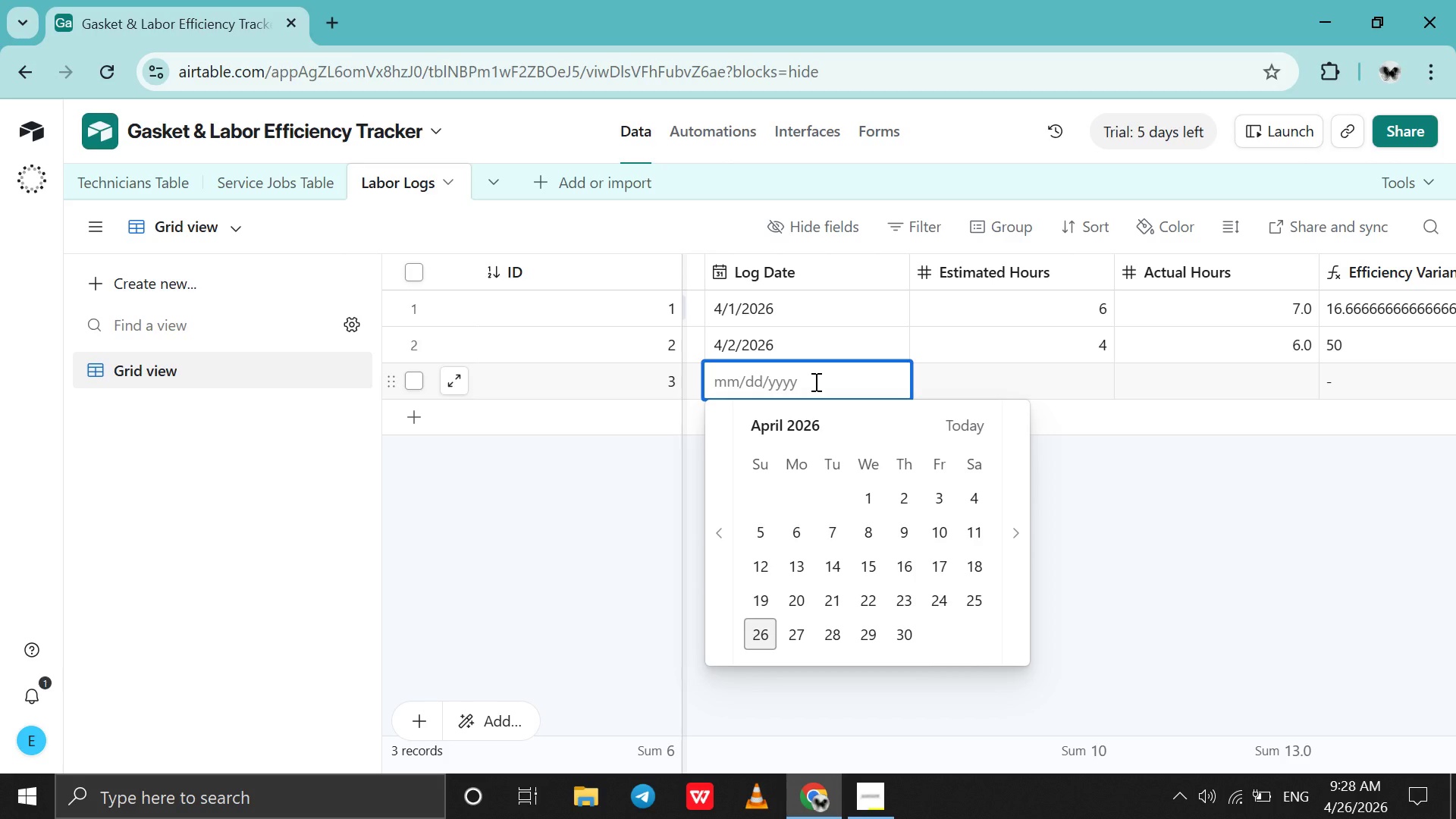 
wait(5.41)
 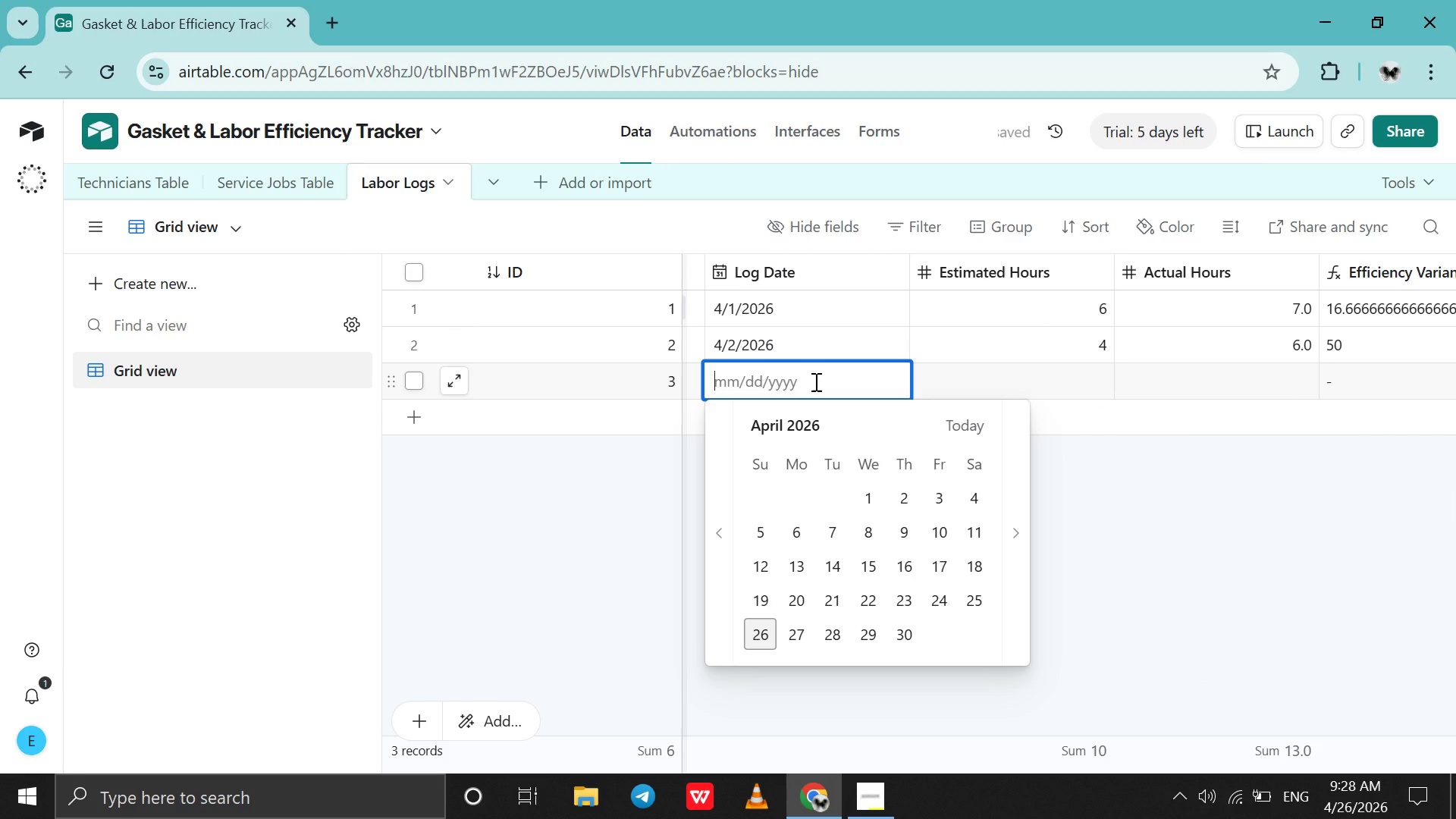 
left_click([940, 494])
 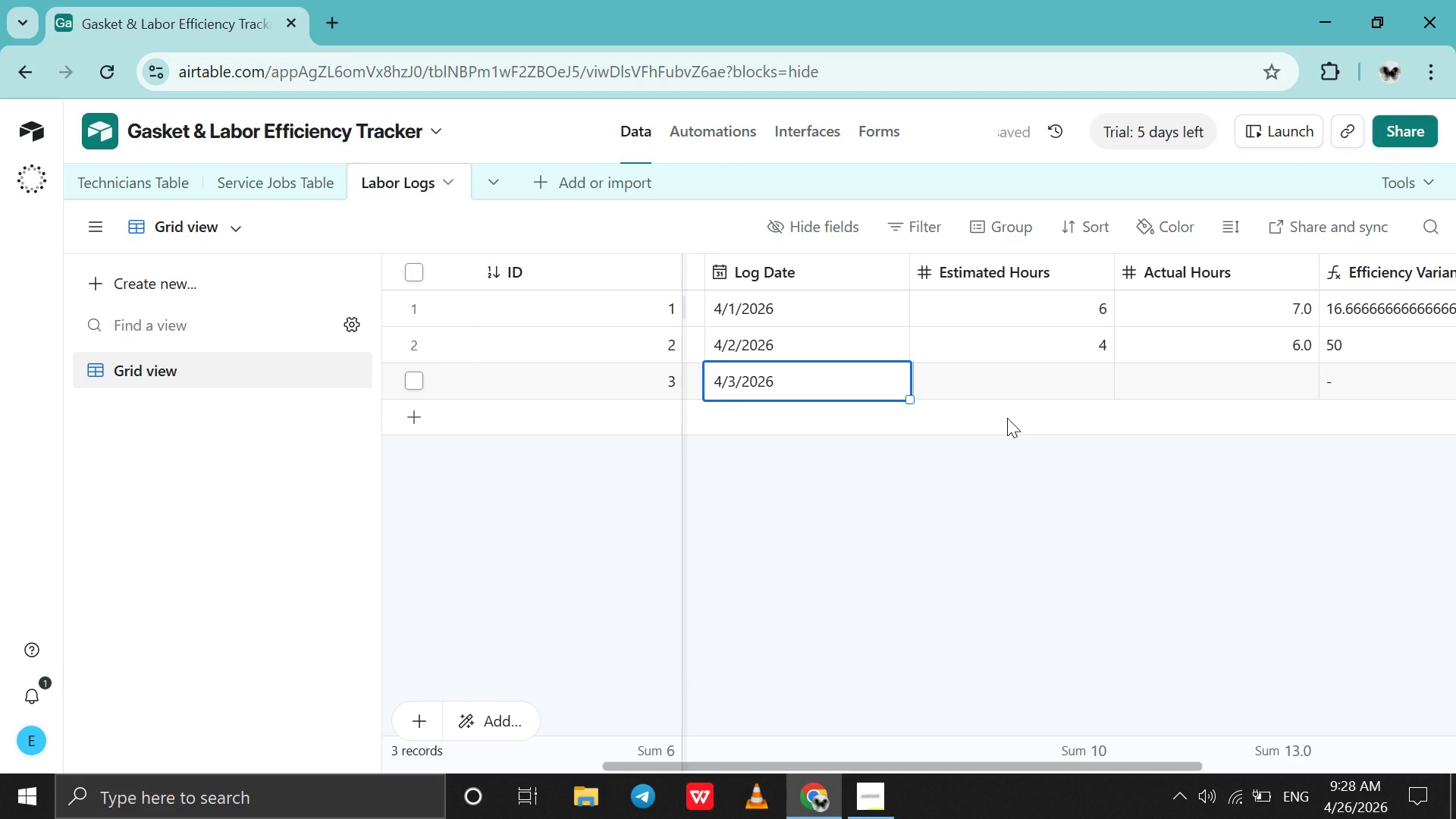 
key(Tab)
 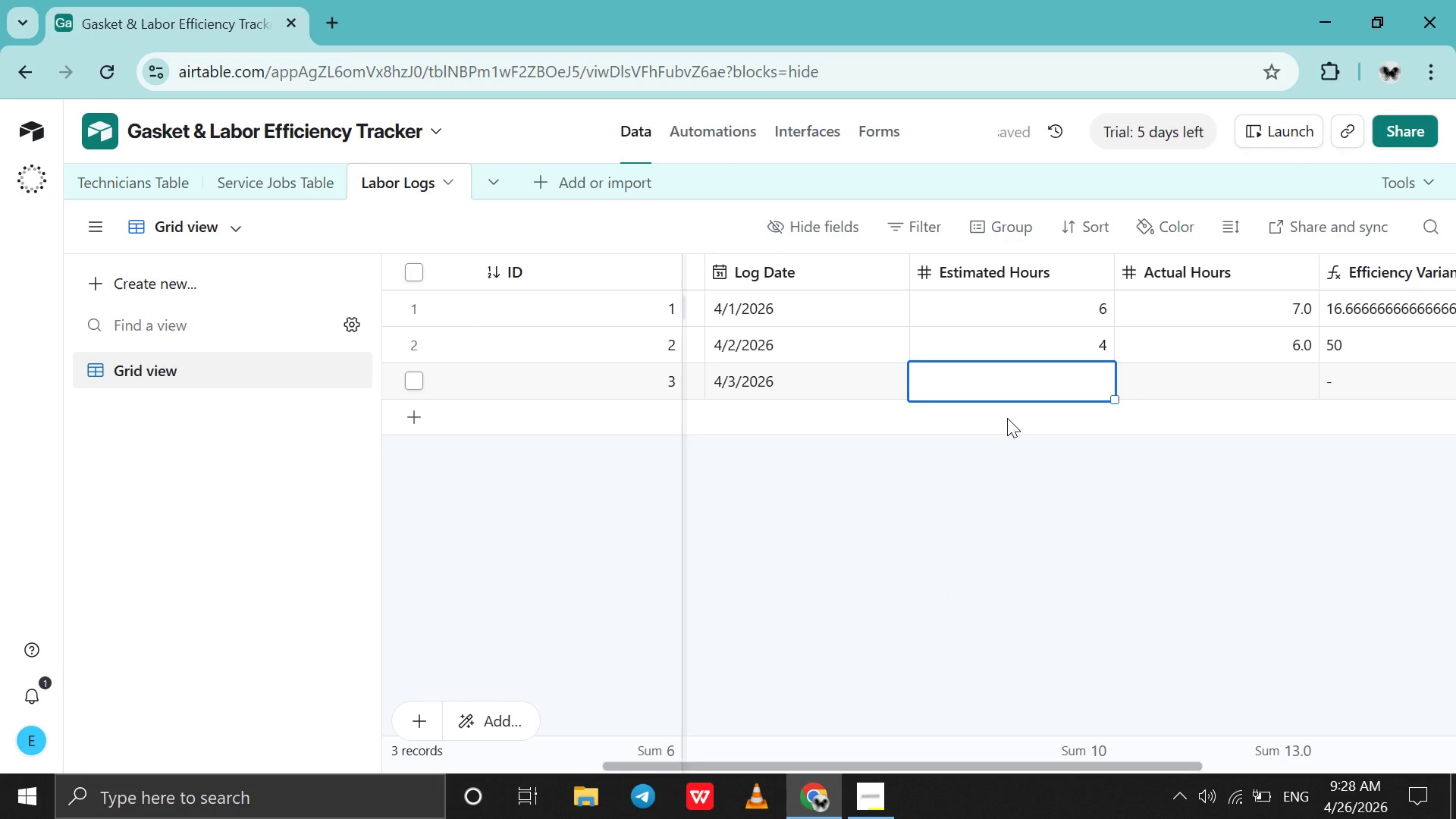 
key(3)
 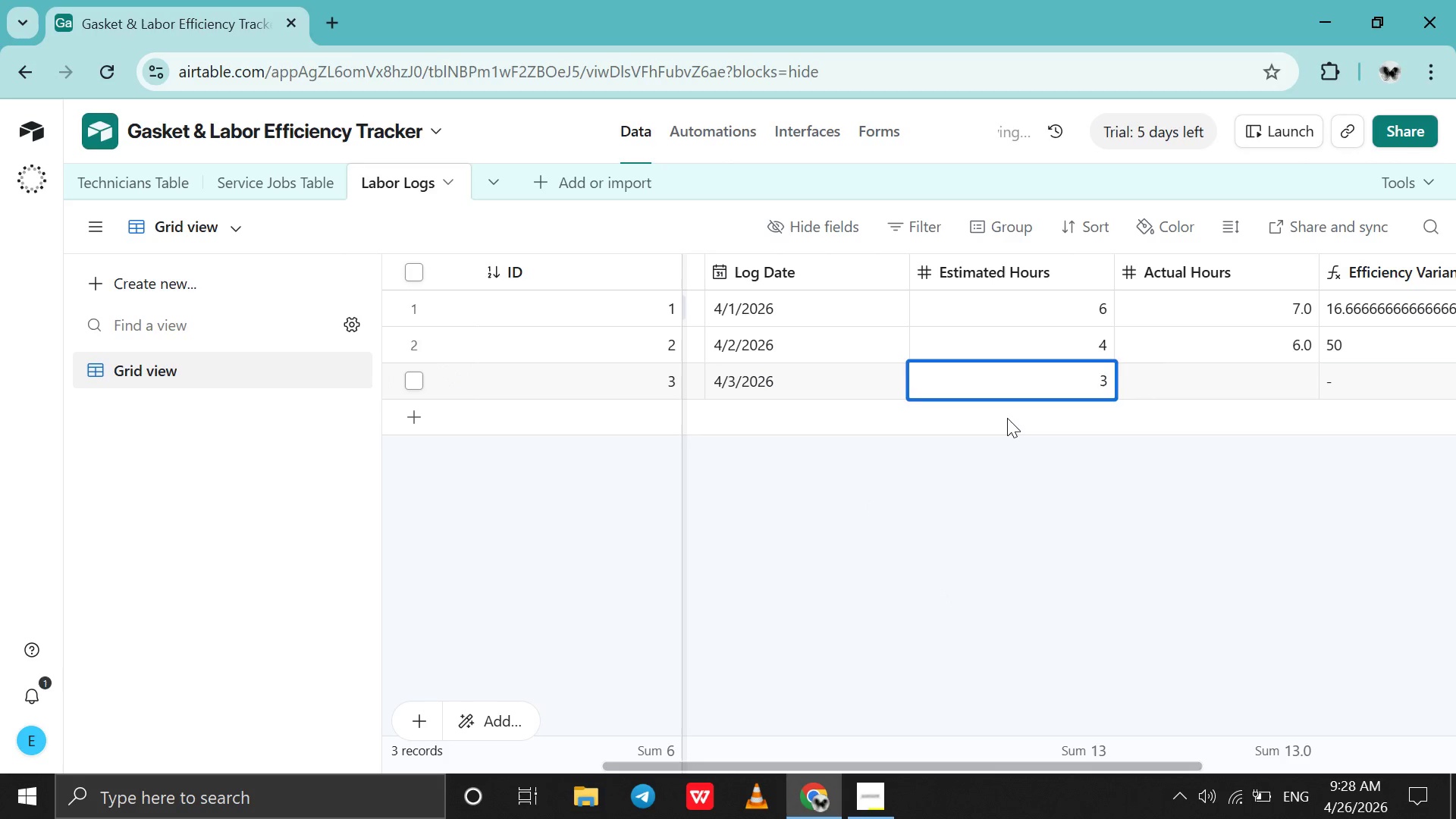 
key(Tab)
 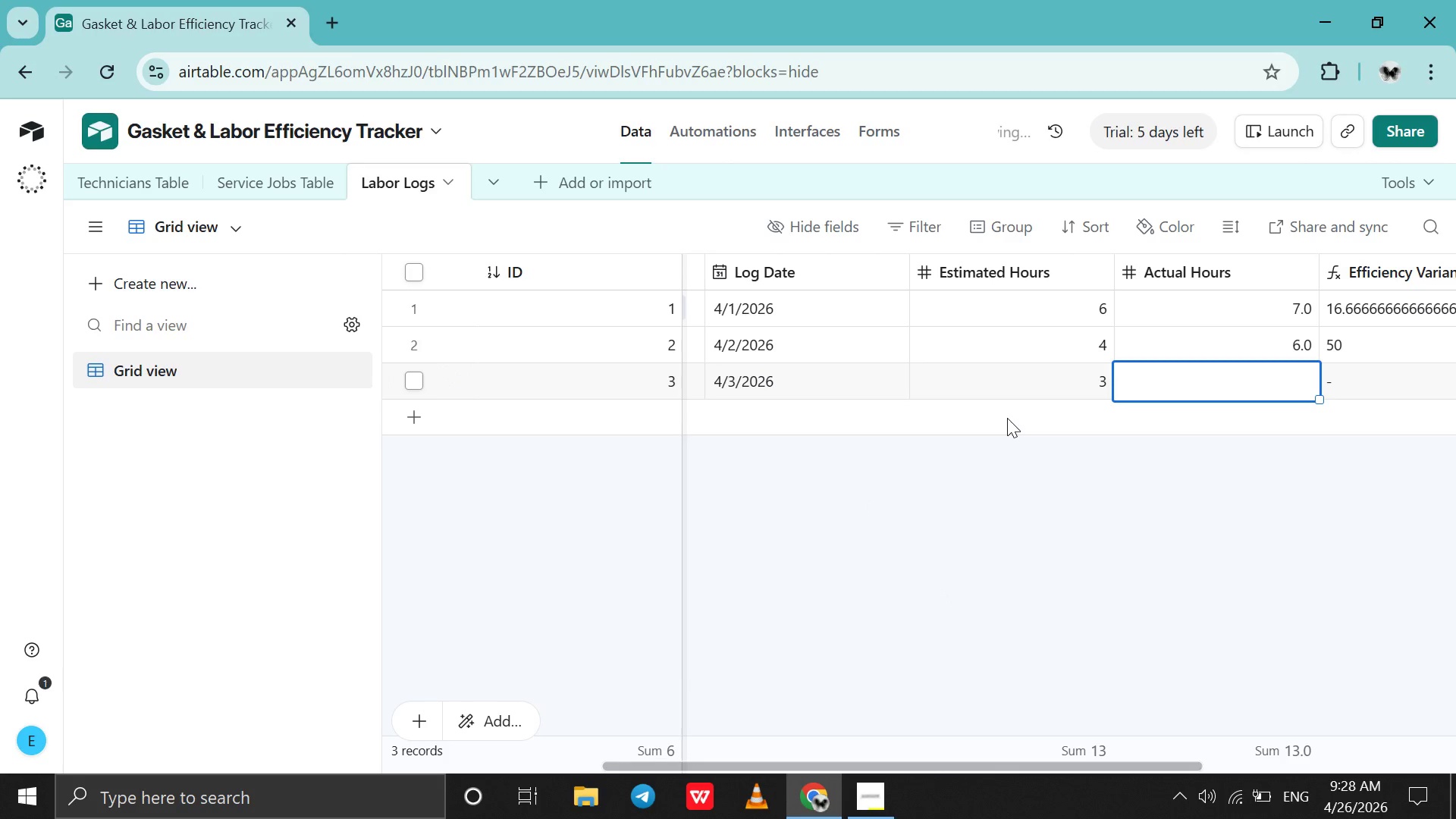 
key(3)
 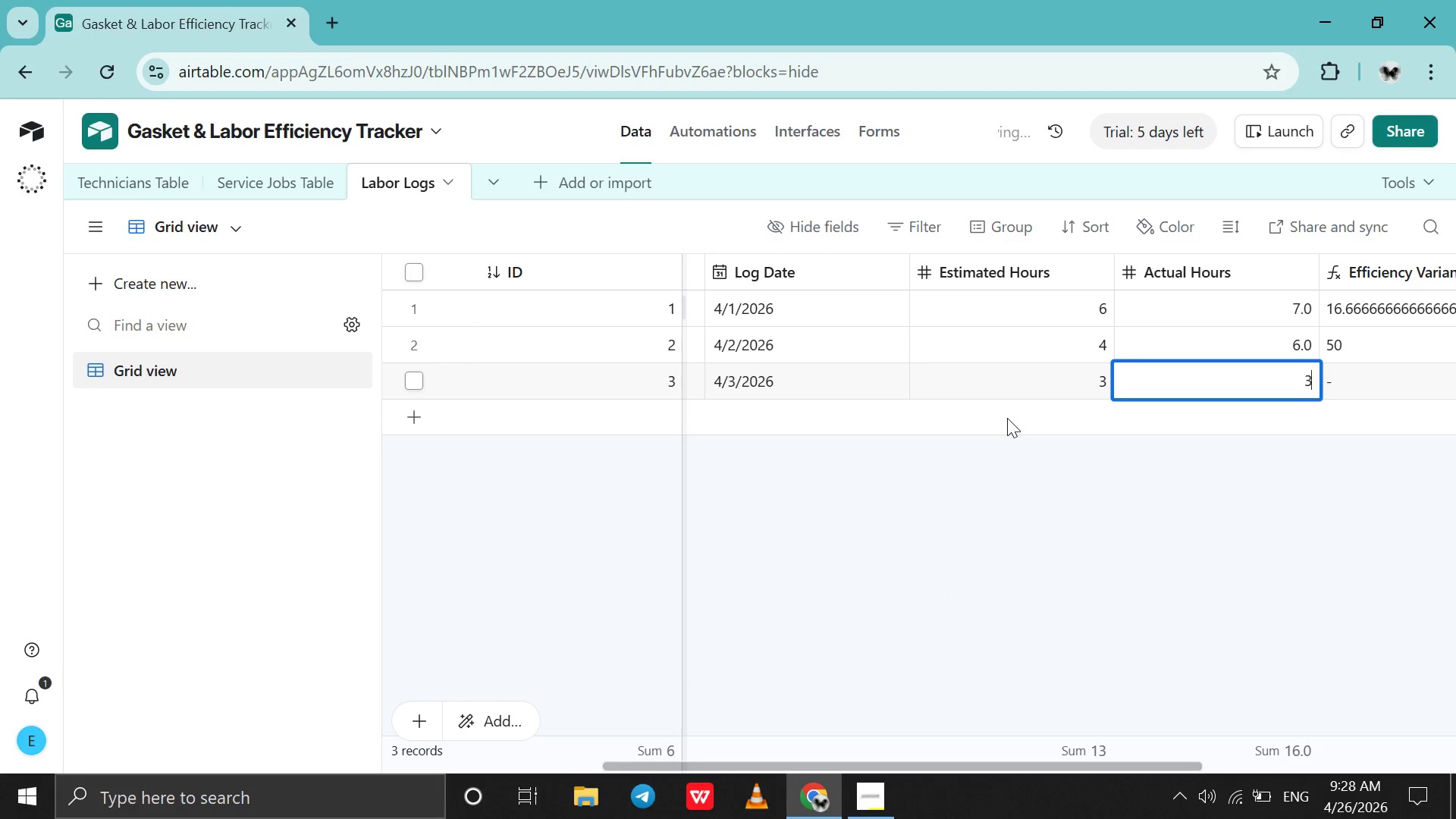 
key(Tab)
 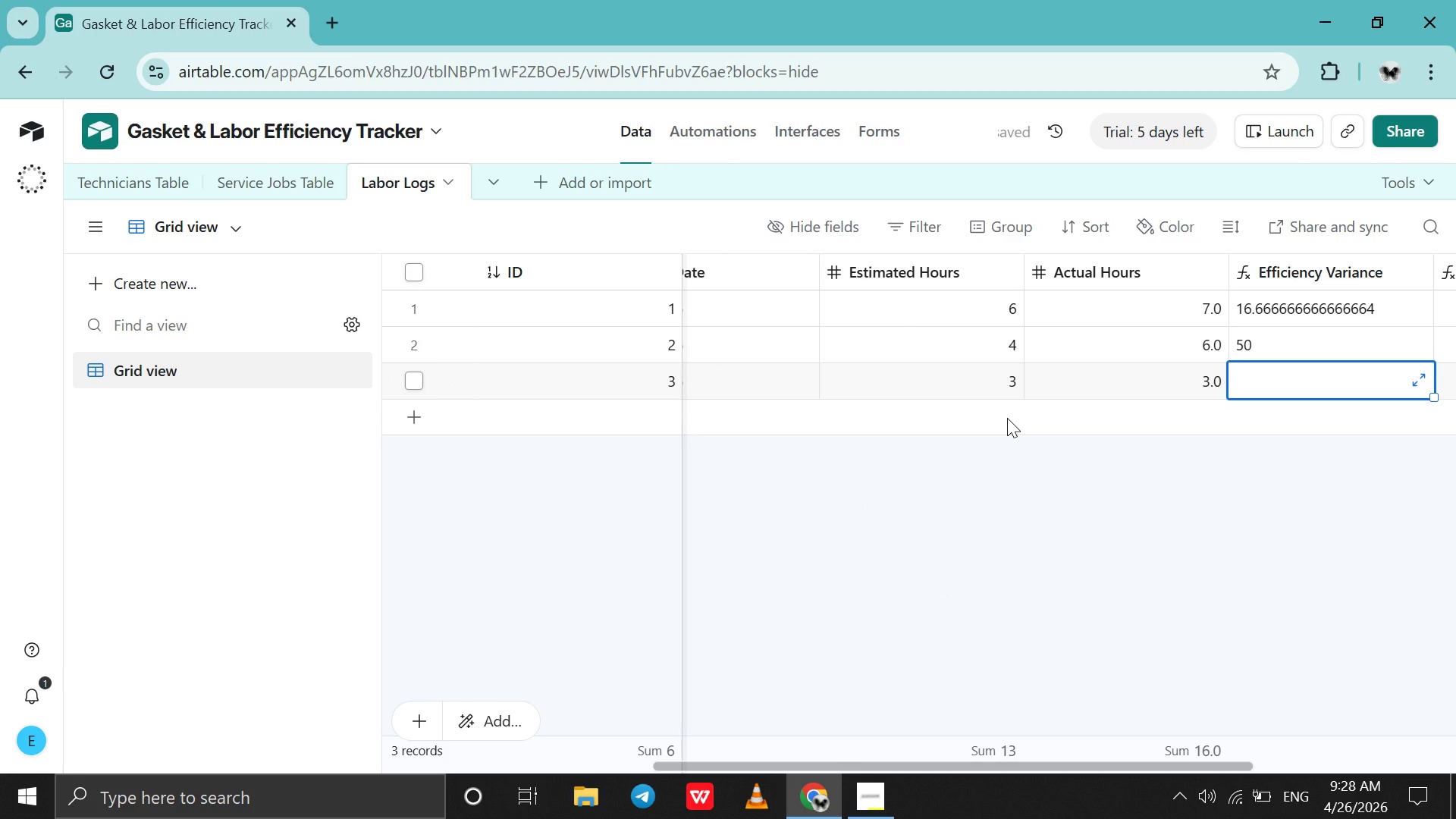 
key(Tab)
 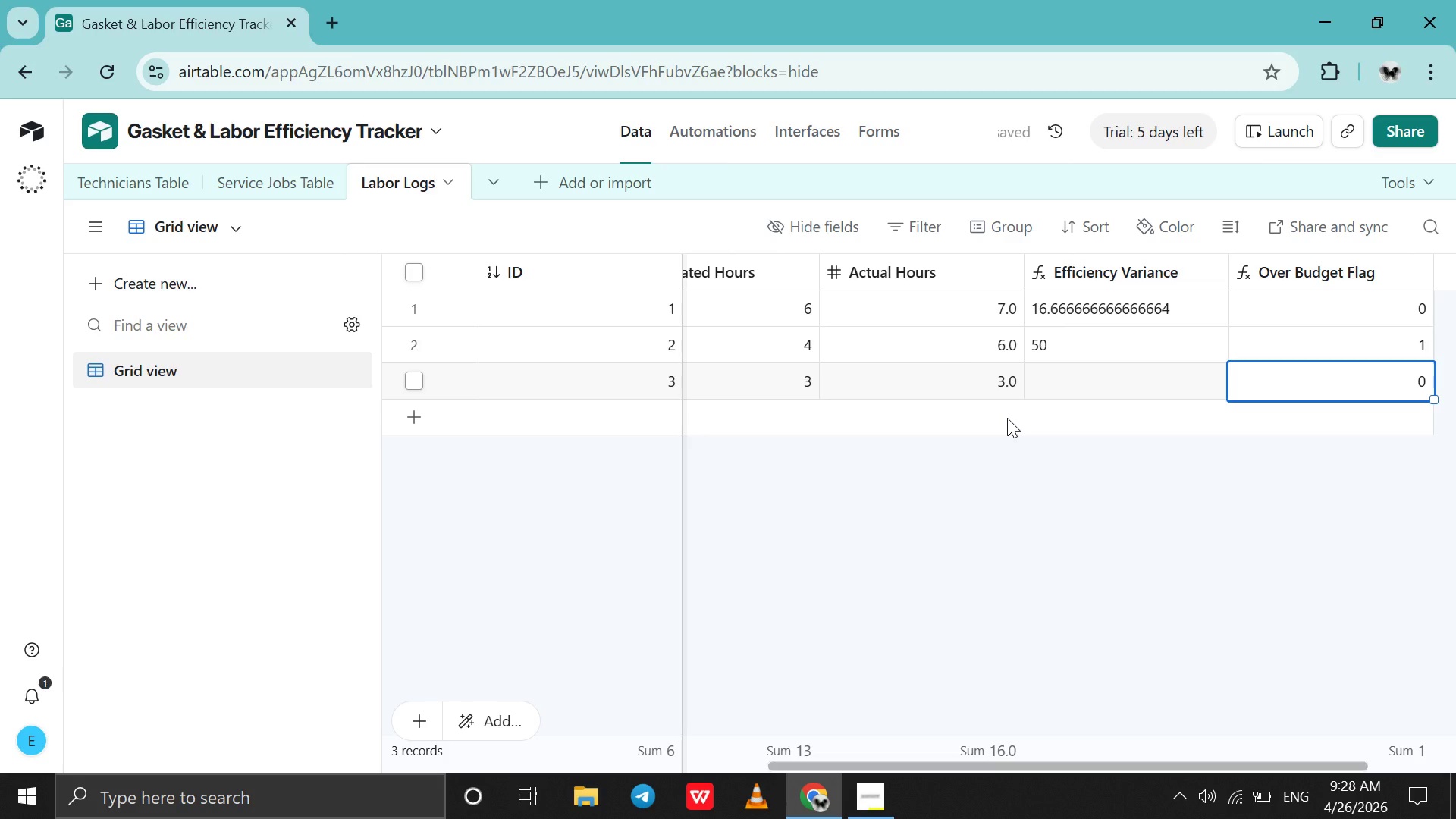 
key(Tab)
 